 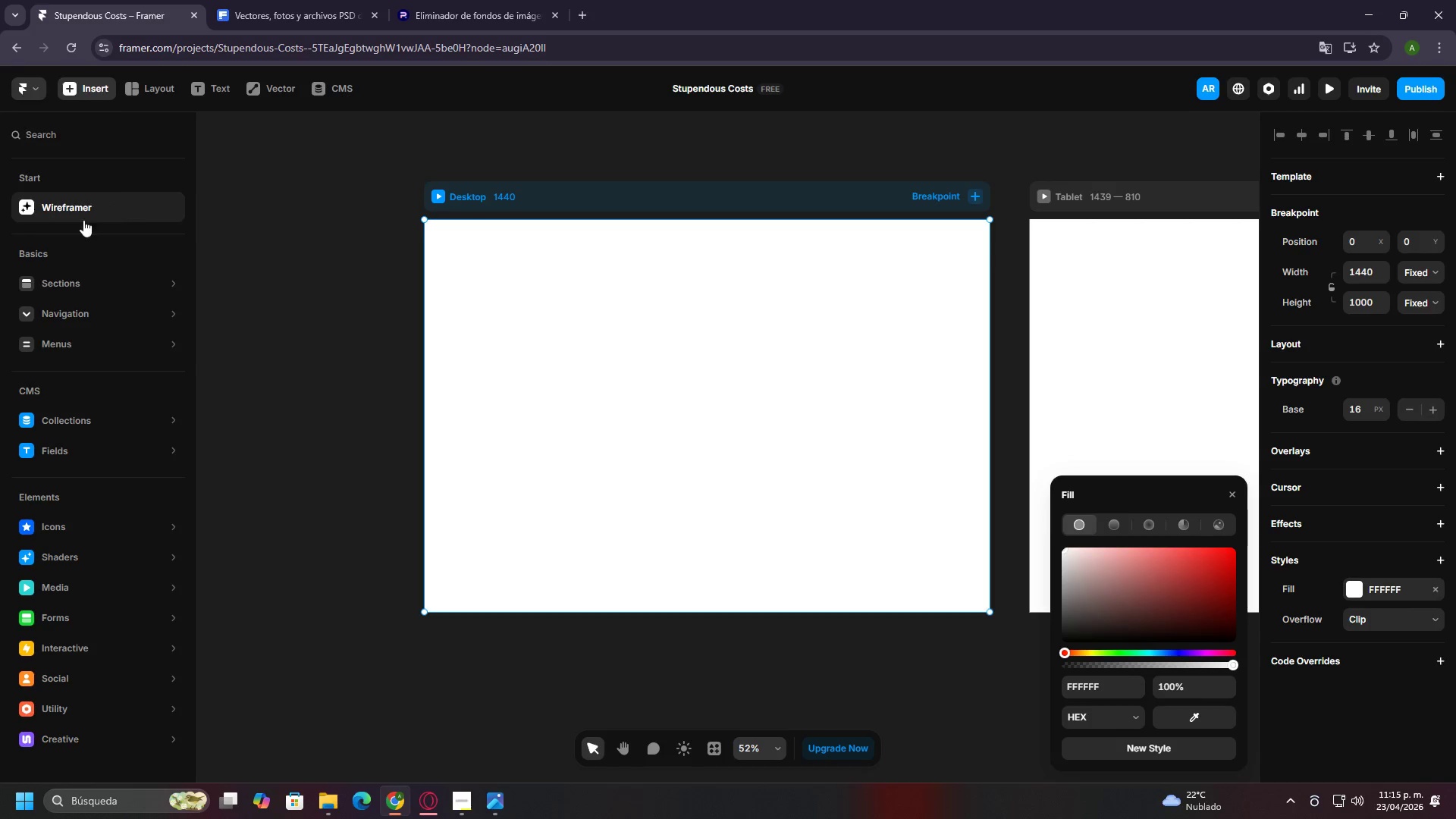 
scroll: coordinate [306, 533], scroll_direction: down, amount: 1.0
 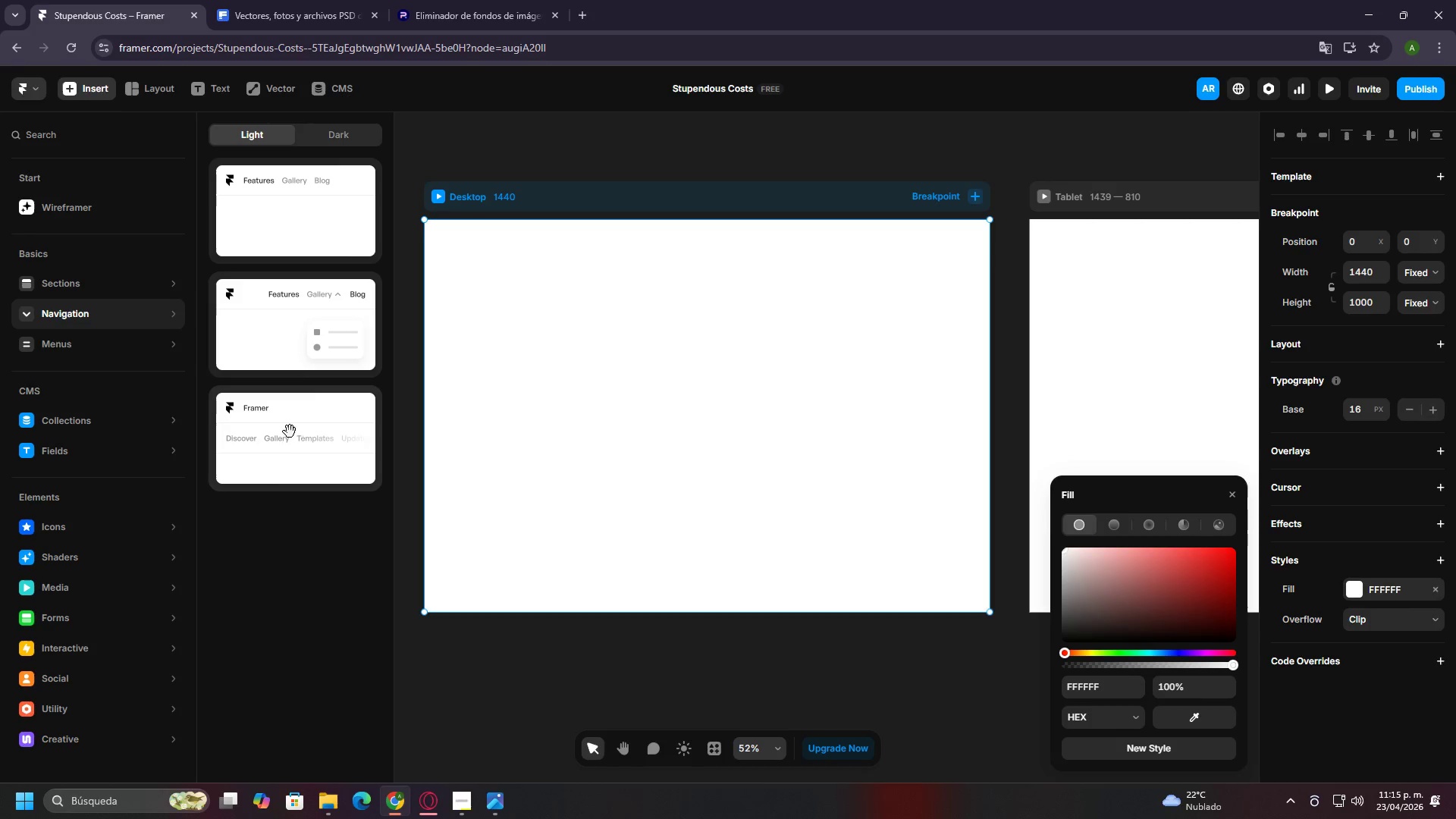 
mouse_move([288, 350])
 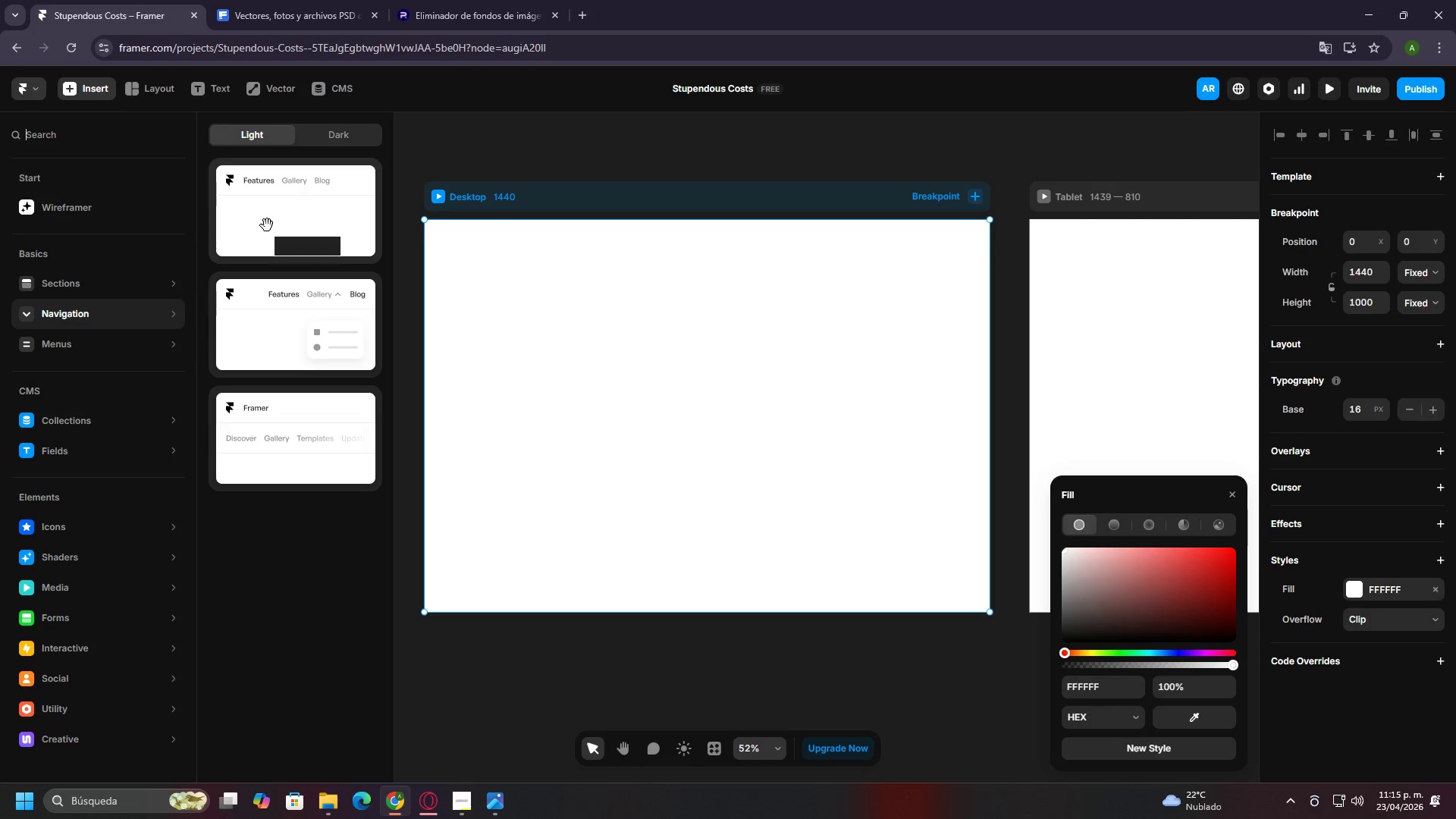 
left_click_drag(start_coordinate=[263, 221], to_coordinate=[705, 287])
 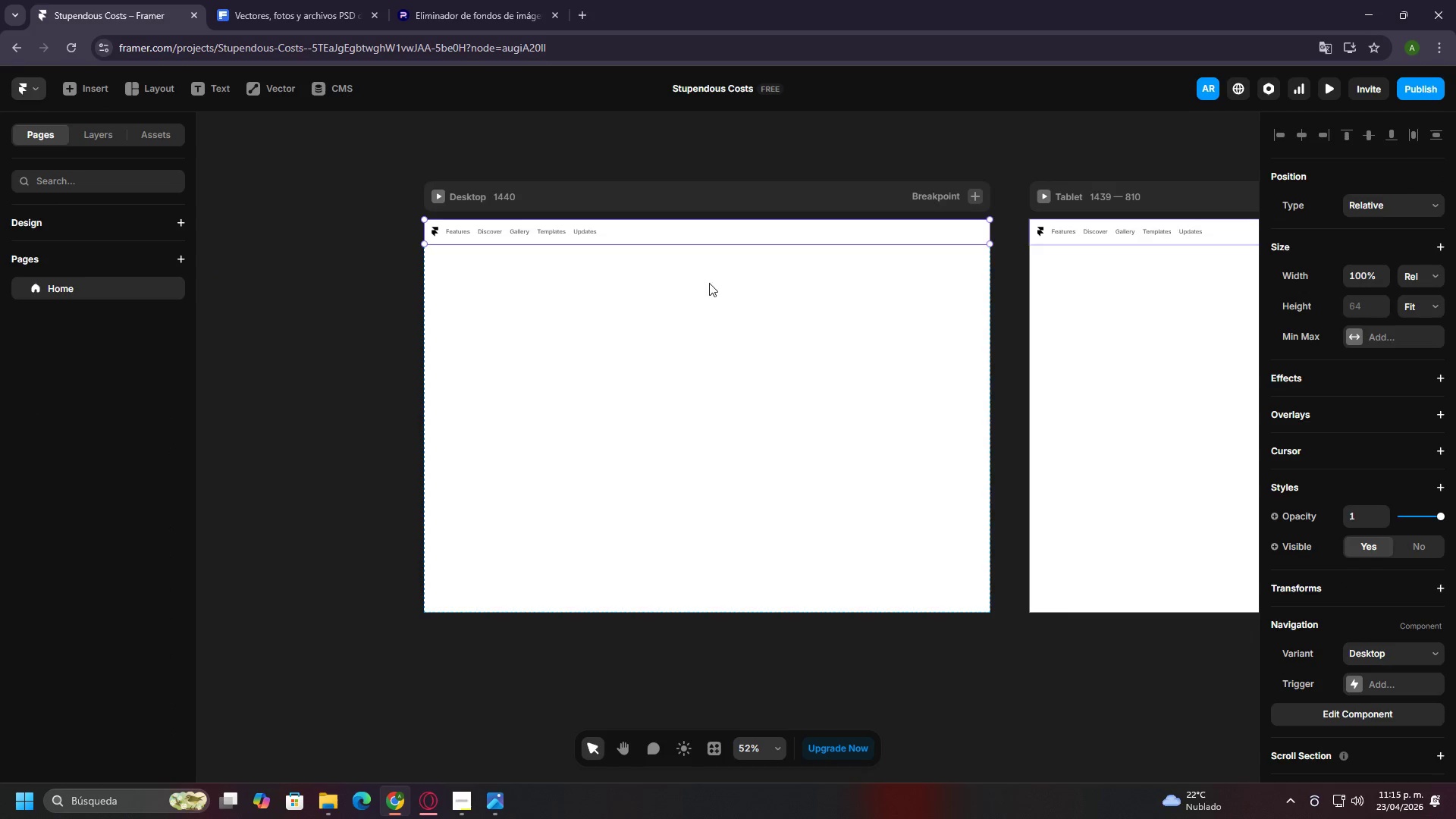 
key(Control+ControlLeft)
 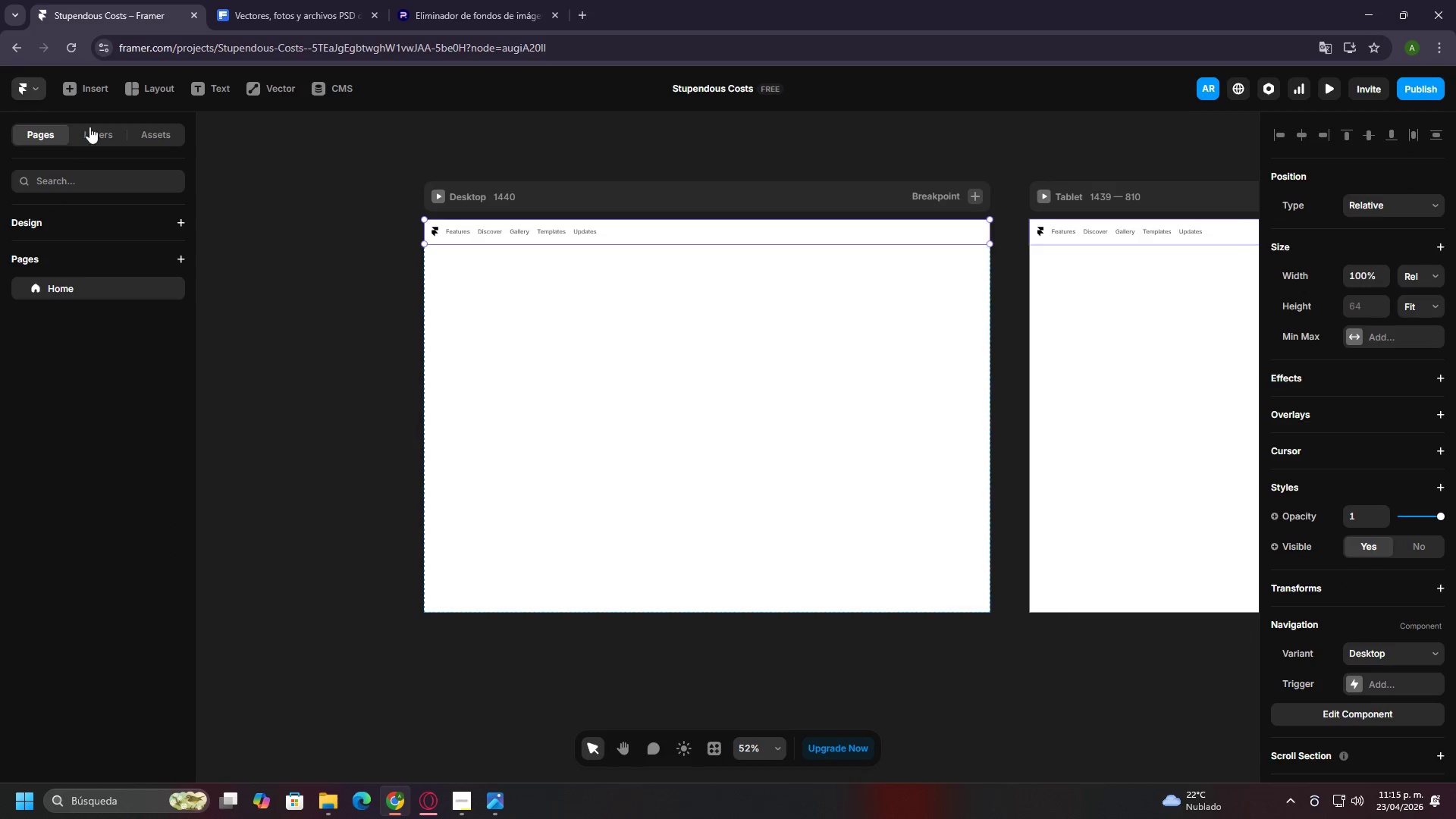 
left_click([85, 88])
 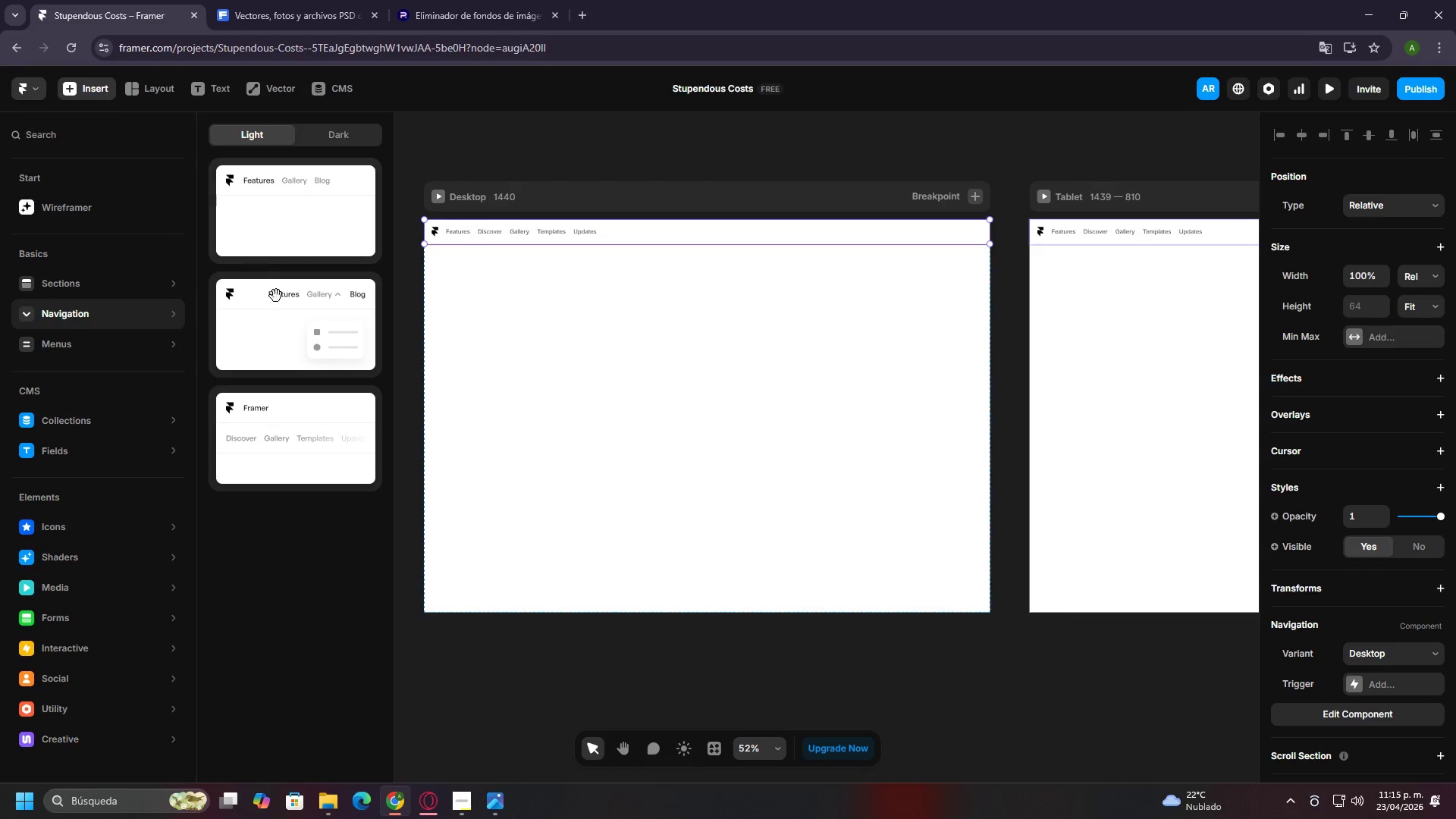 
left_click_drag(start_coordinate=[296, 334], to_coordinate=[623, 338])
 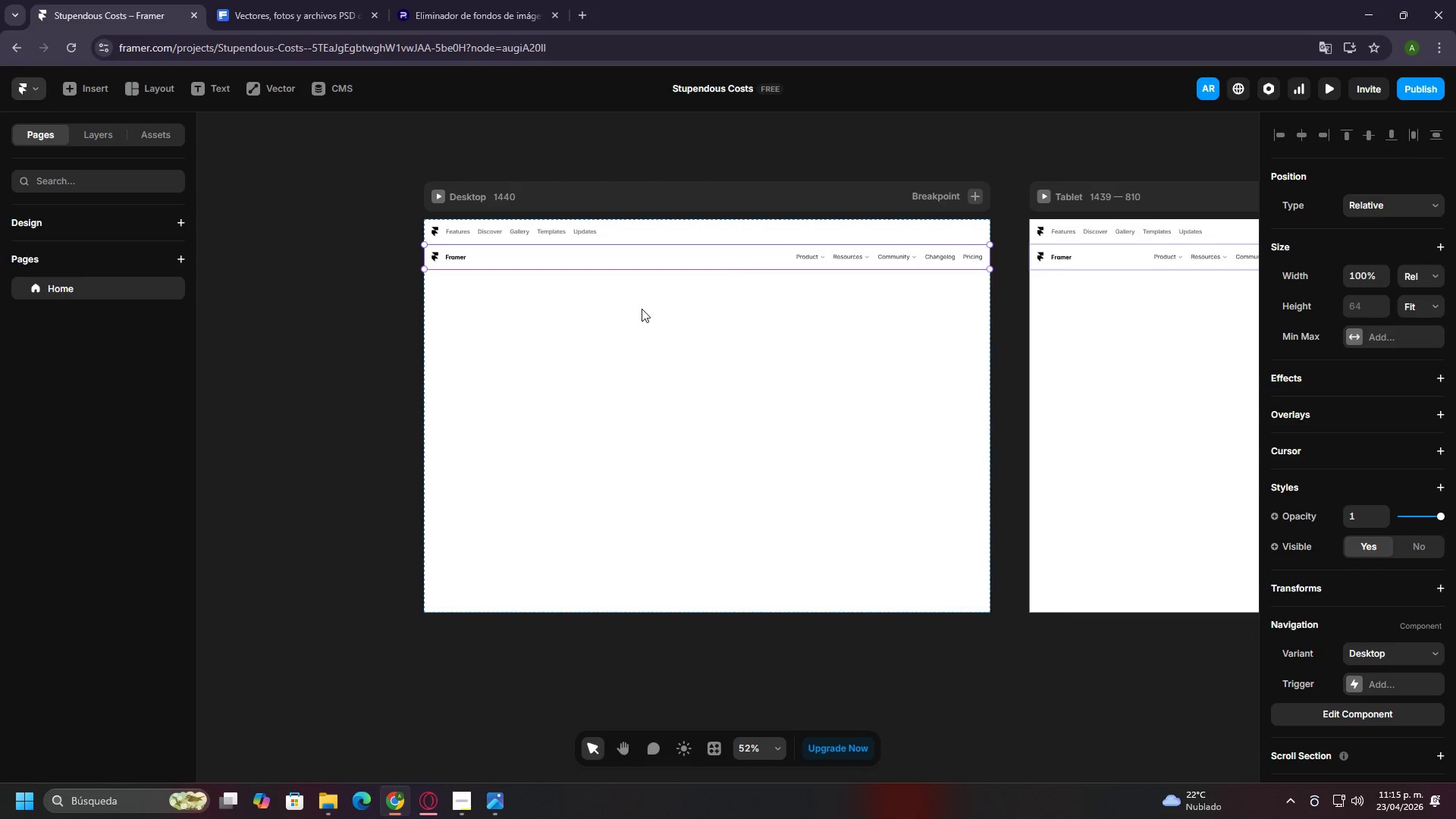 
hold_key(key=ControlLeft, duration=0.34)
 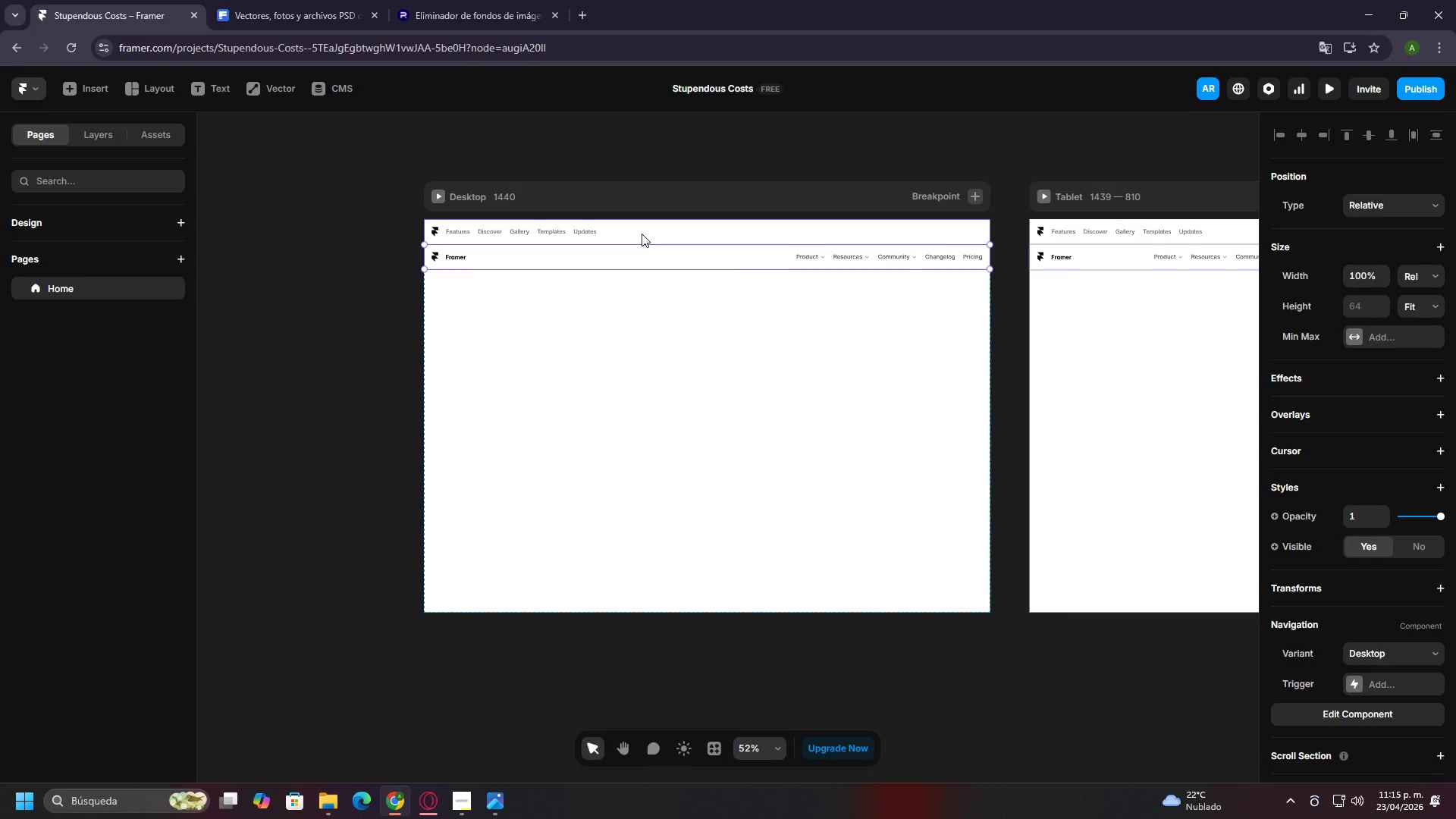 
left_click([642, 234])
 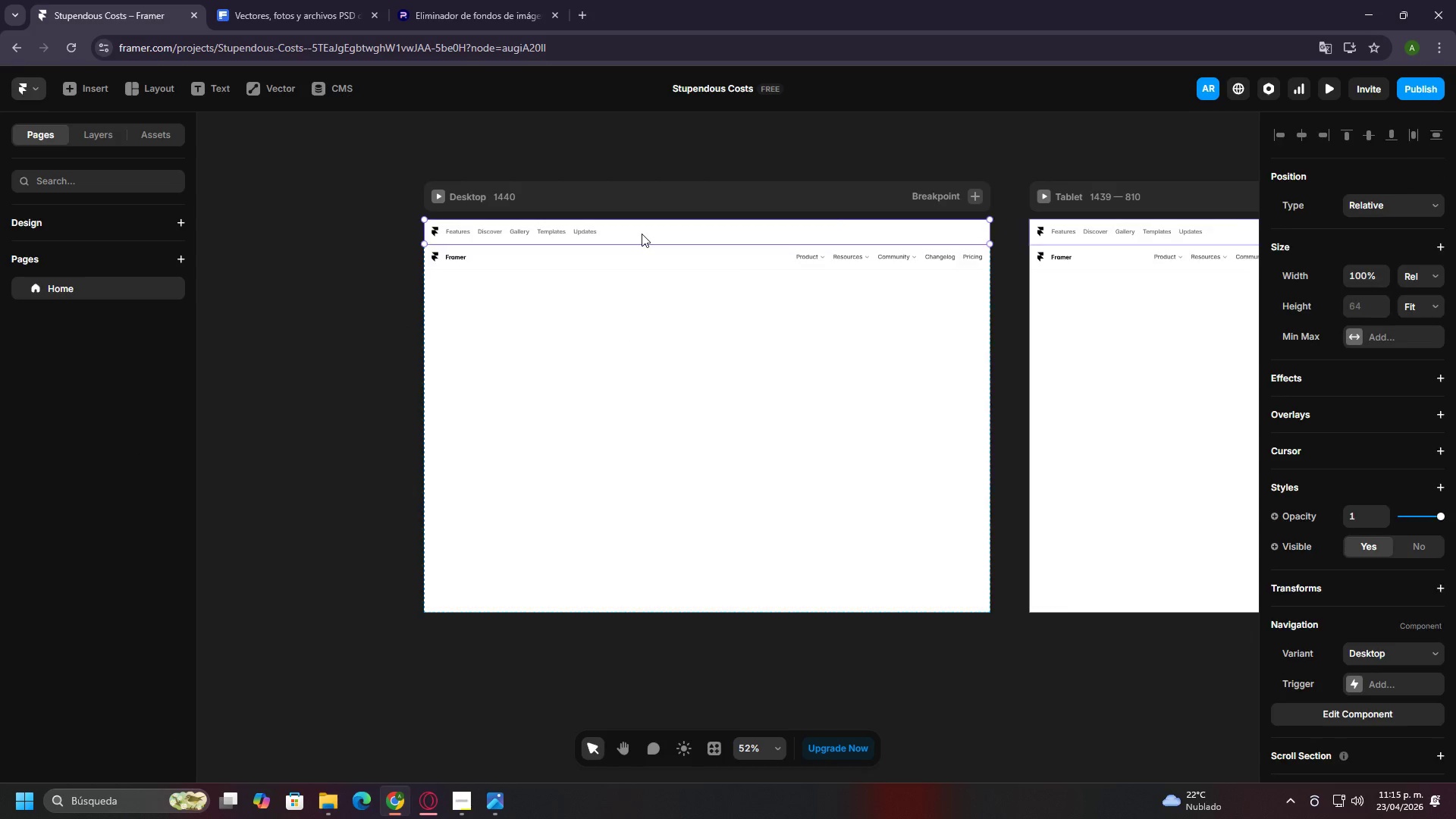 
key(Backspace)
 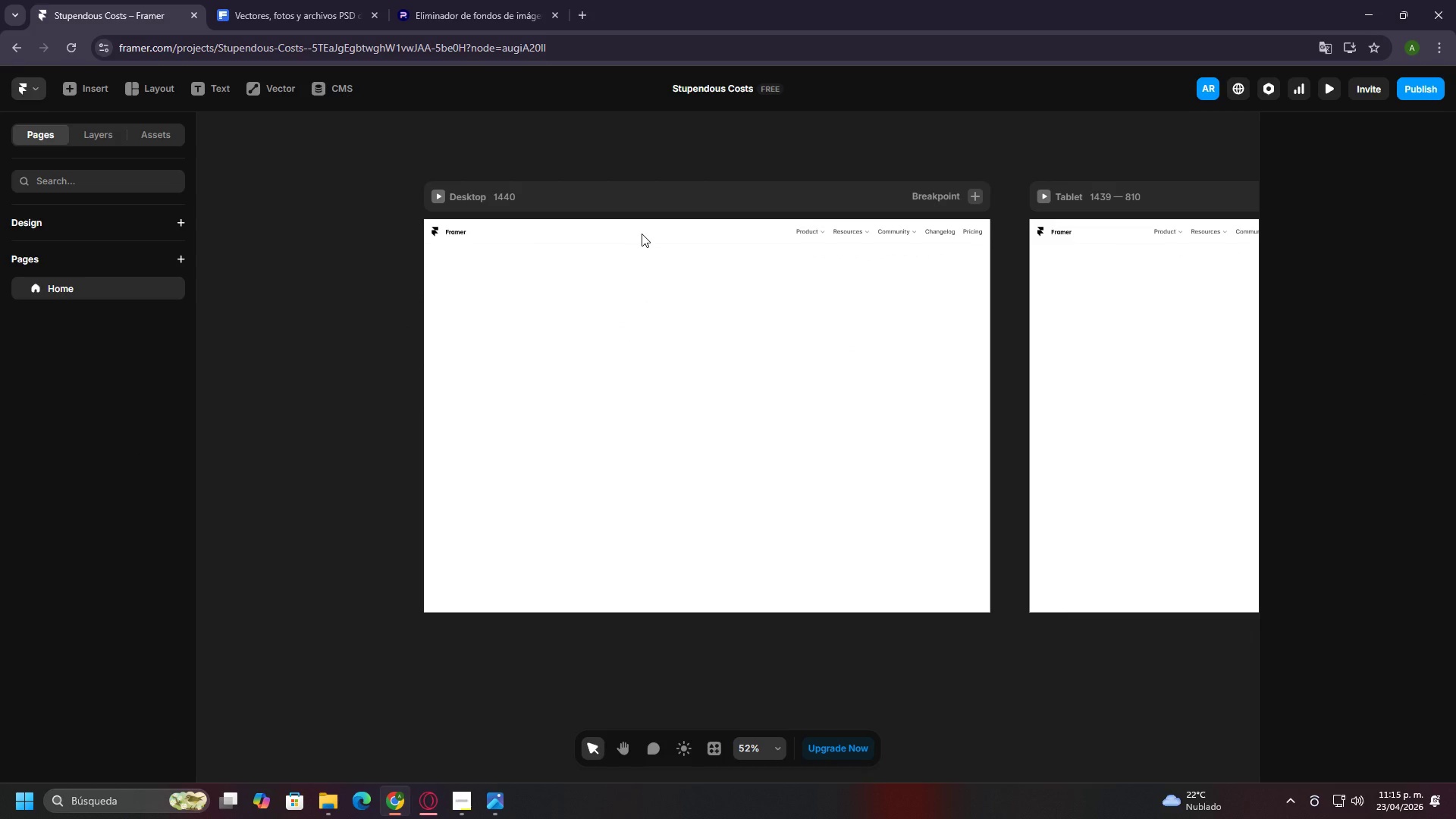 
left_click([642, 234])
 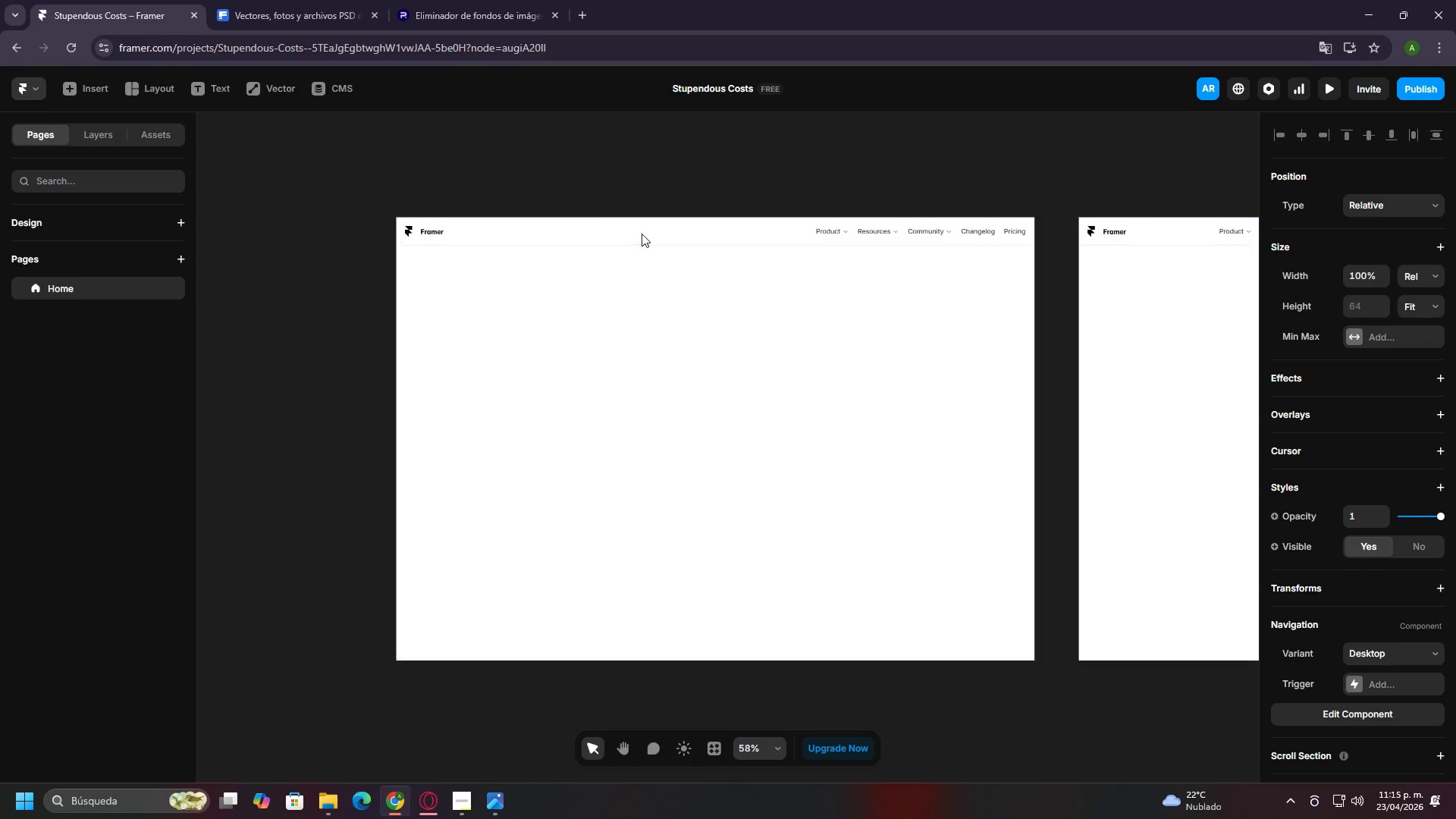 
hold_key(key=ControlLeft, duration=1.45)
scroll: coordinate [642, 234], scroll_direction: up, amount: 3.0
 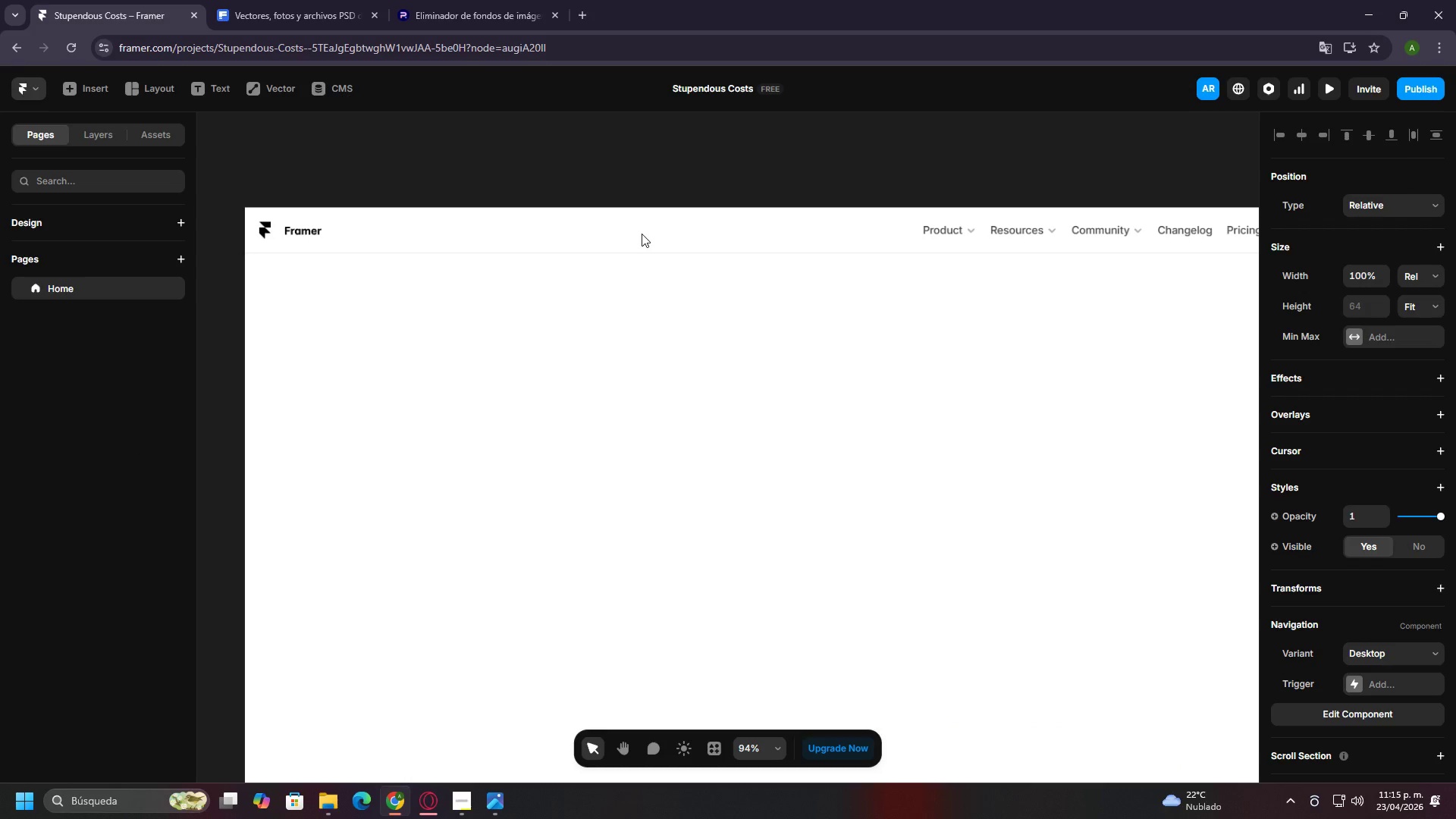 
left_click([654, 309])
 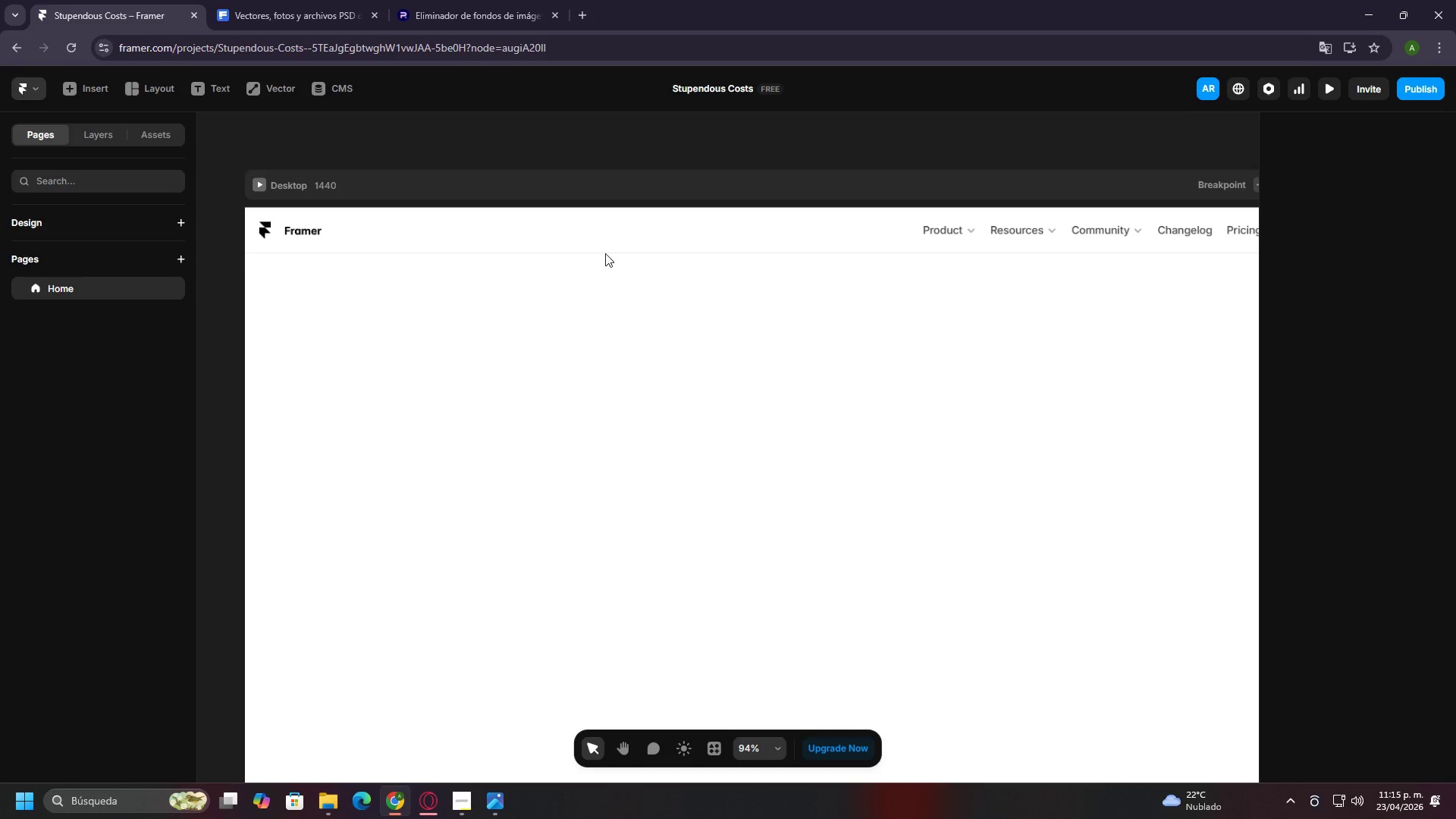 
left_click([586, 224])
 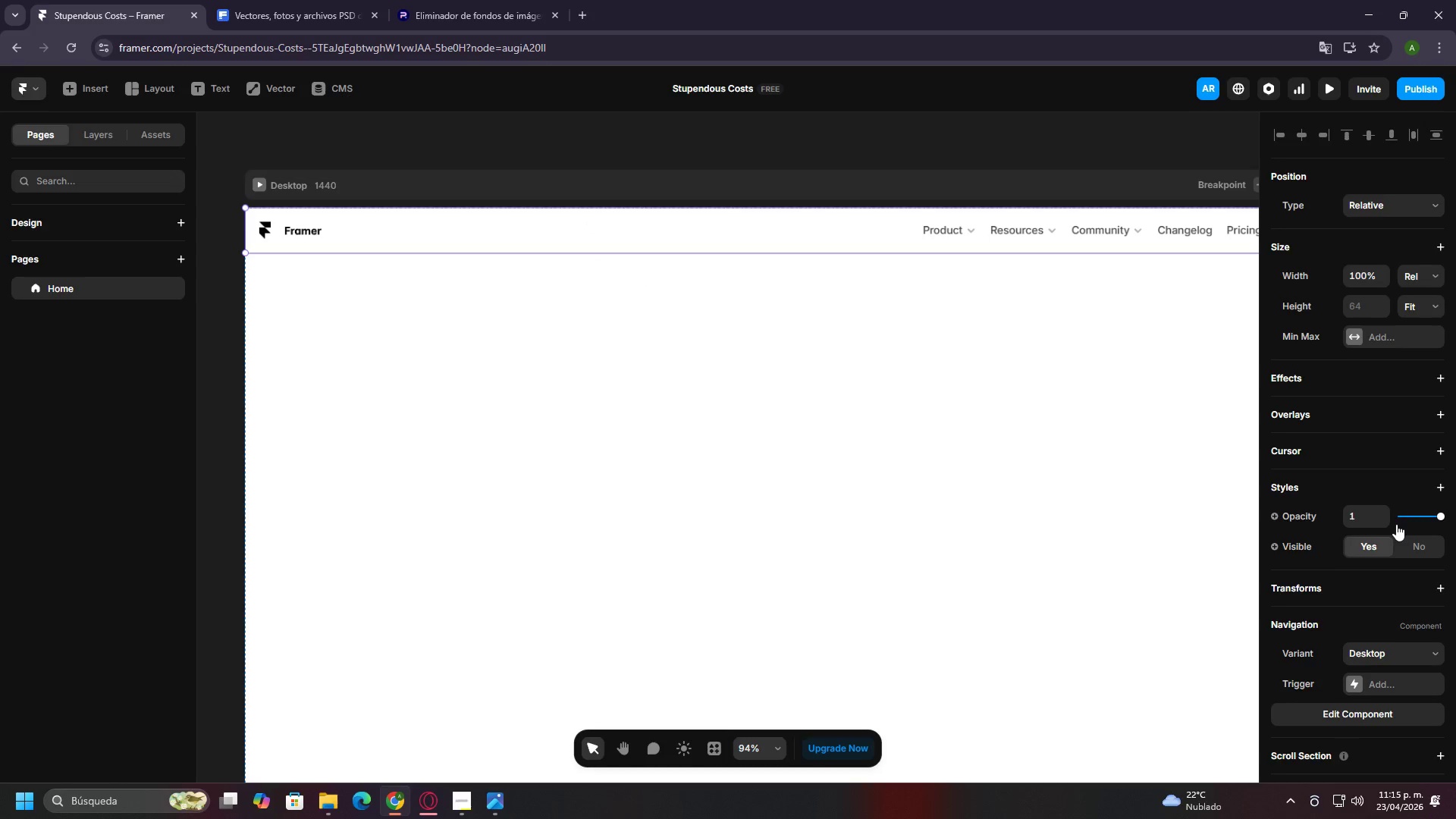 
scroll: coordinate [1335, 520], scroll_direction: down, amount: 8.0
 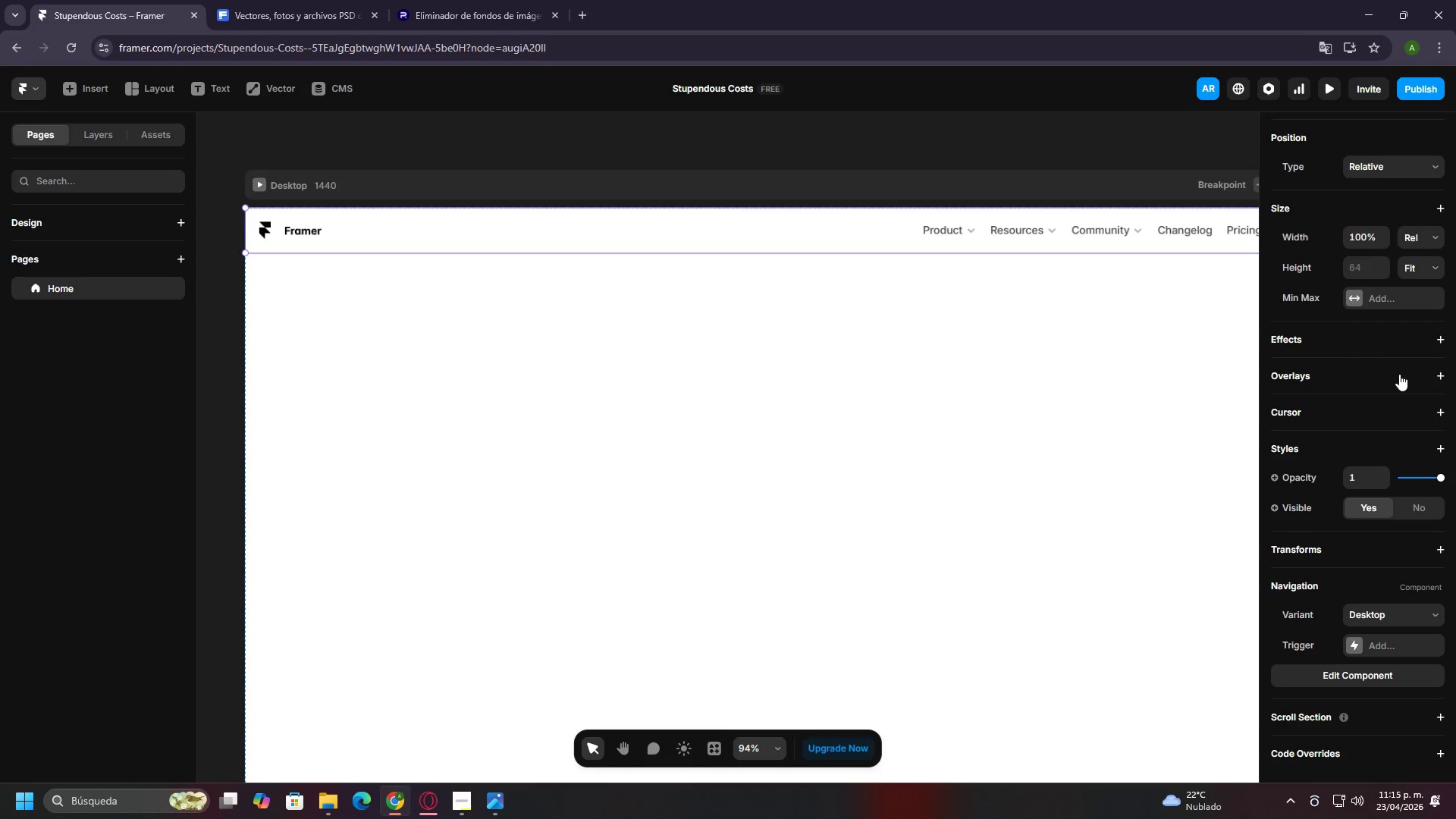 
hold_key(key=ControlLeft, duration=1.5)
hold_key(key=ControlLeft, duration=1.51)
scroll: coordinate [898, 400], scroll_direction: down, amount: 12.0
 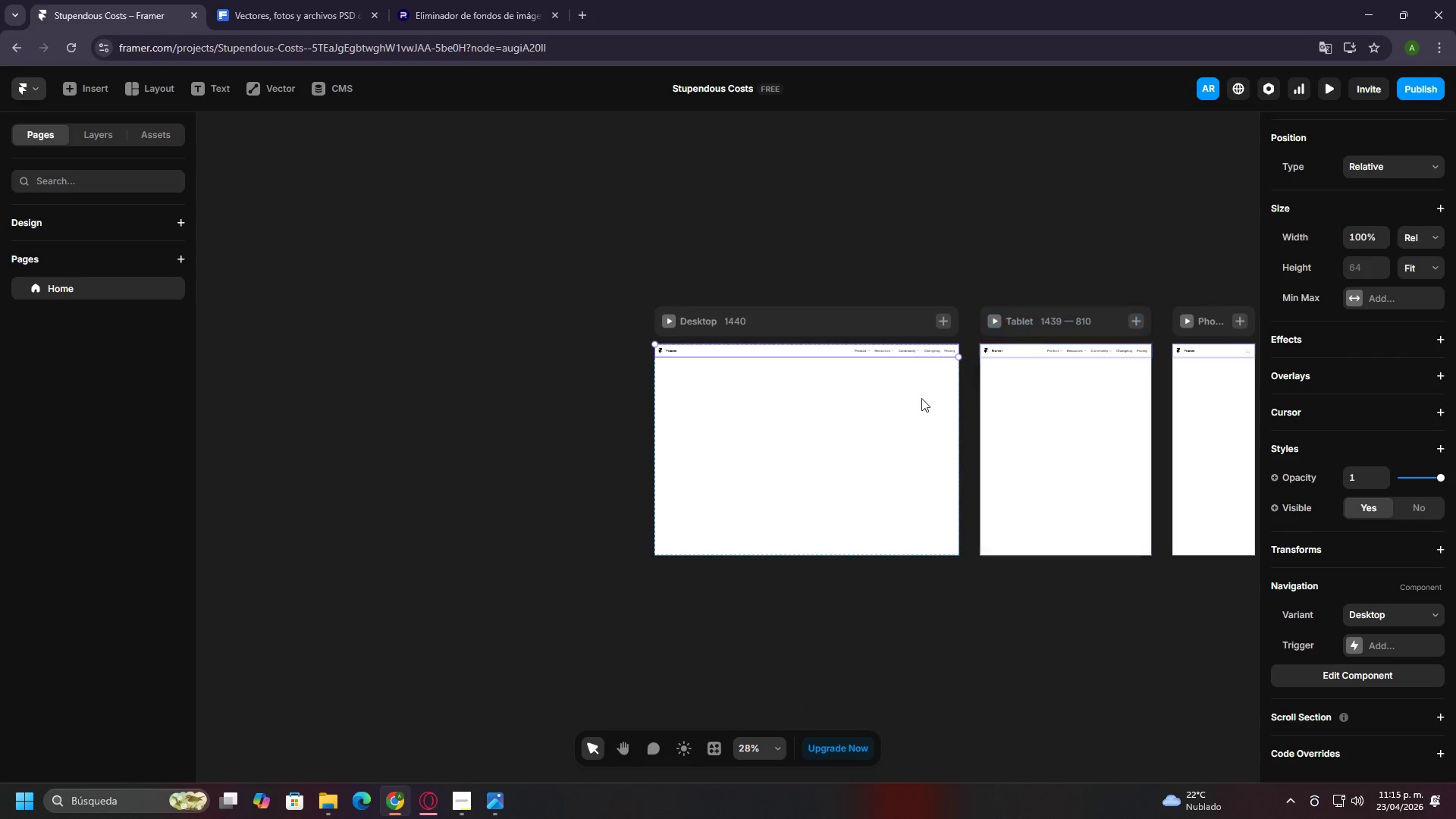 
hold_key(key=ControlLeft, duration=1.52)
hold_key(key=ControlLeft, duration=1.3)
scroll: coordinate [821, 412], scroll_direction: up, amount: 17.0
 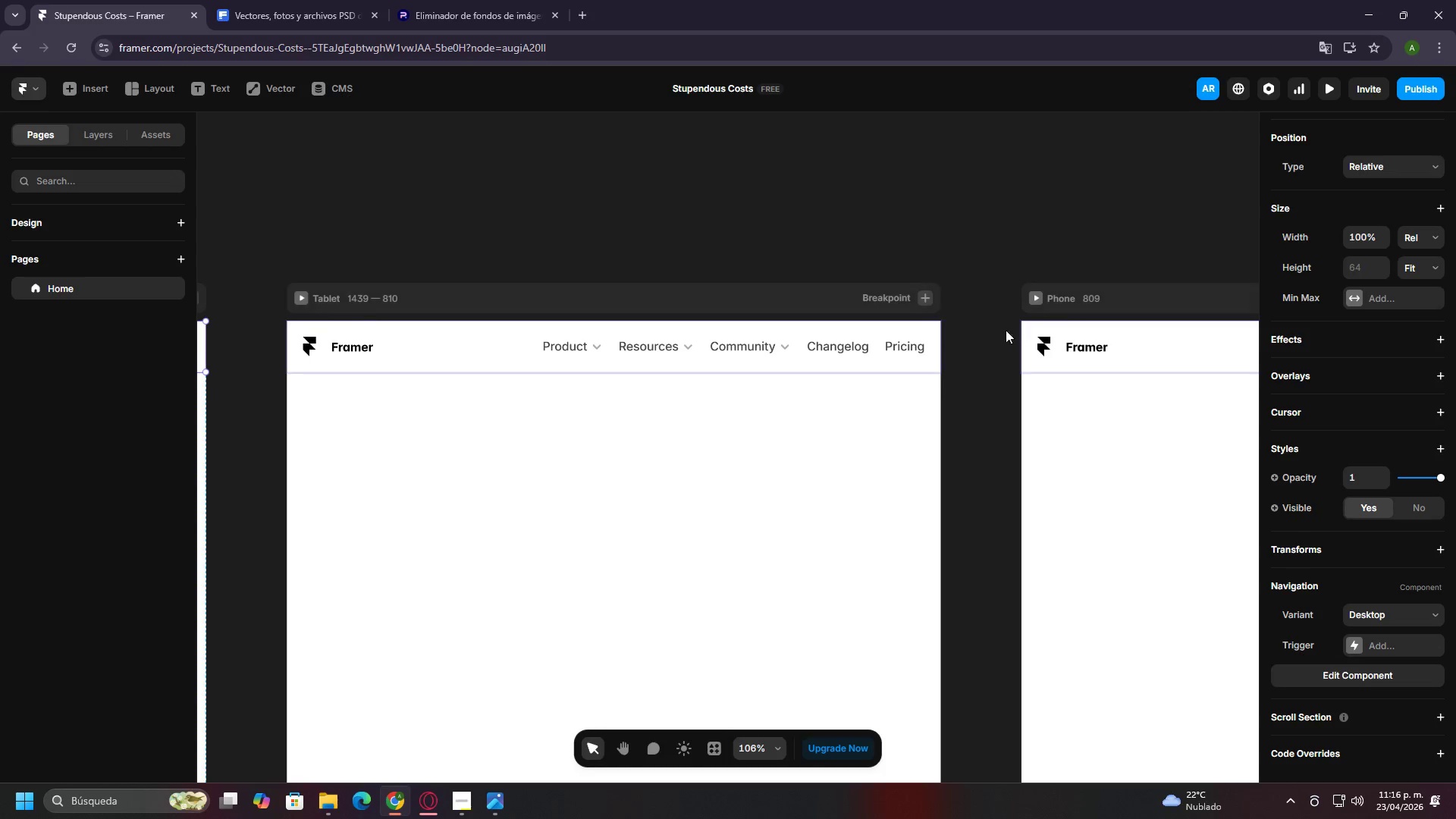 
left_click([925, 335])
 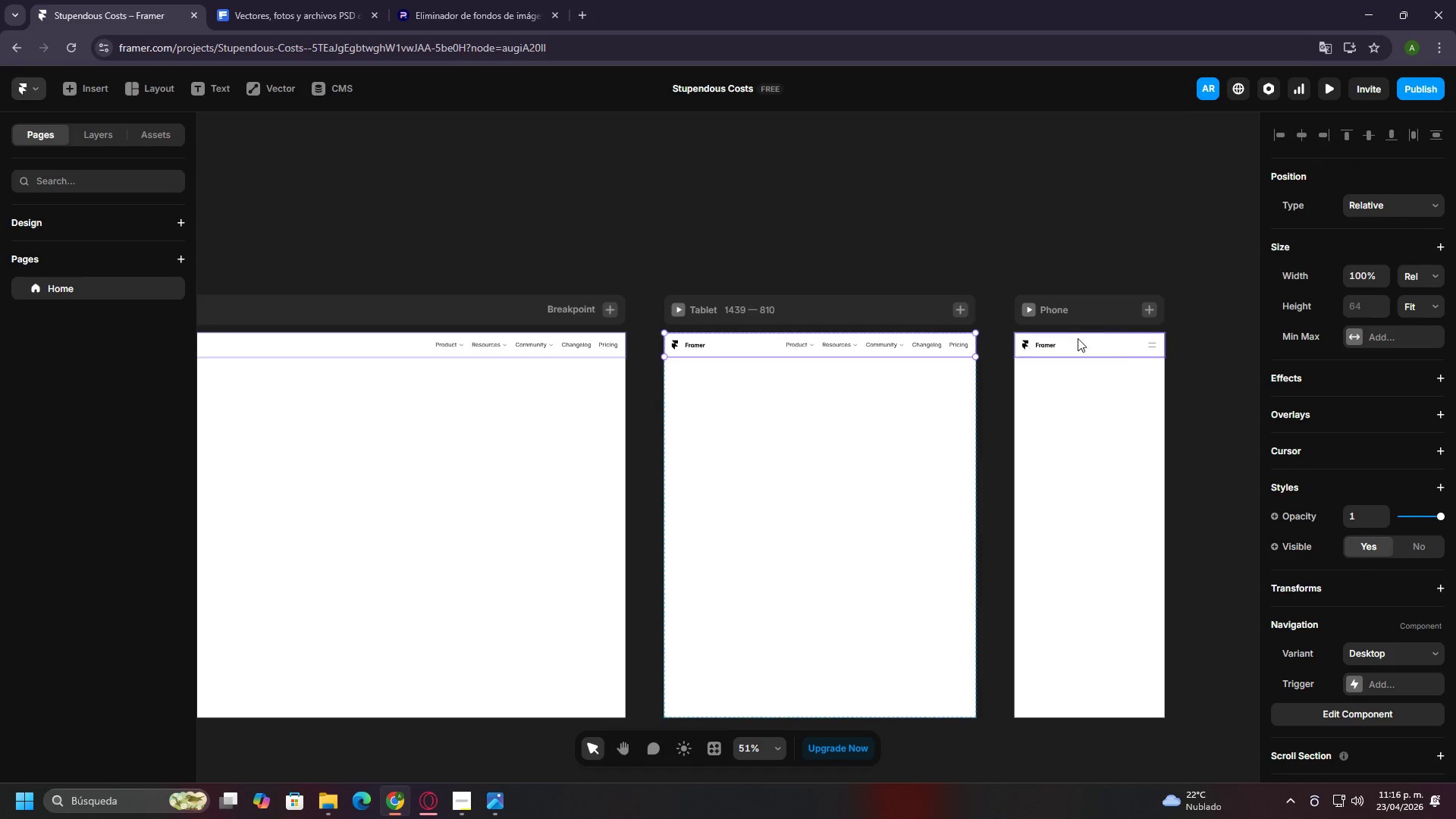 
scroll: coordinate [1048, 347], scroll_direction: down, amount: 7.0
 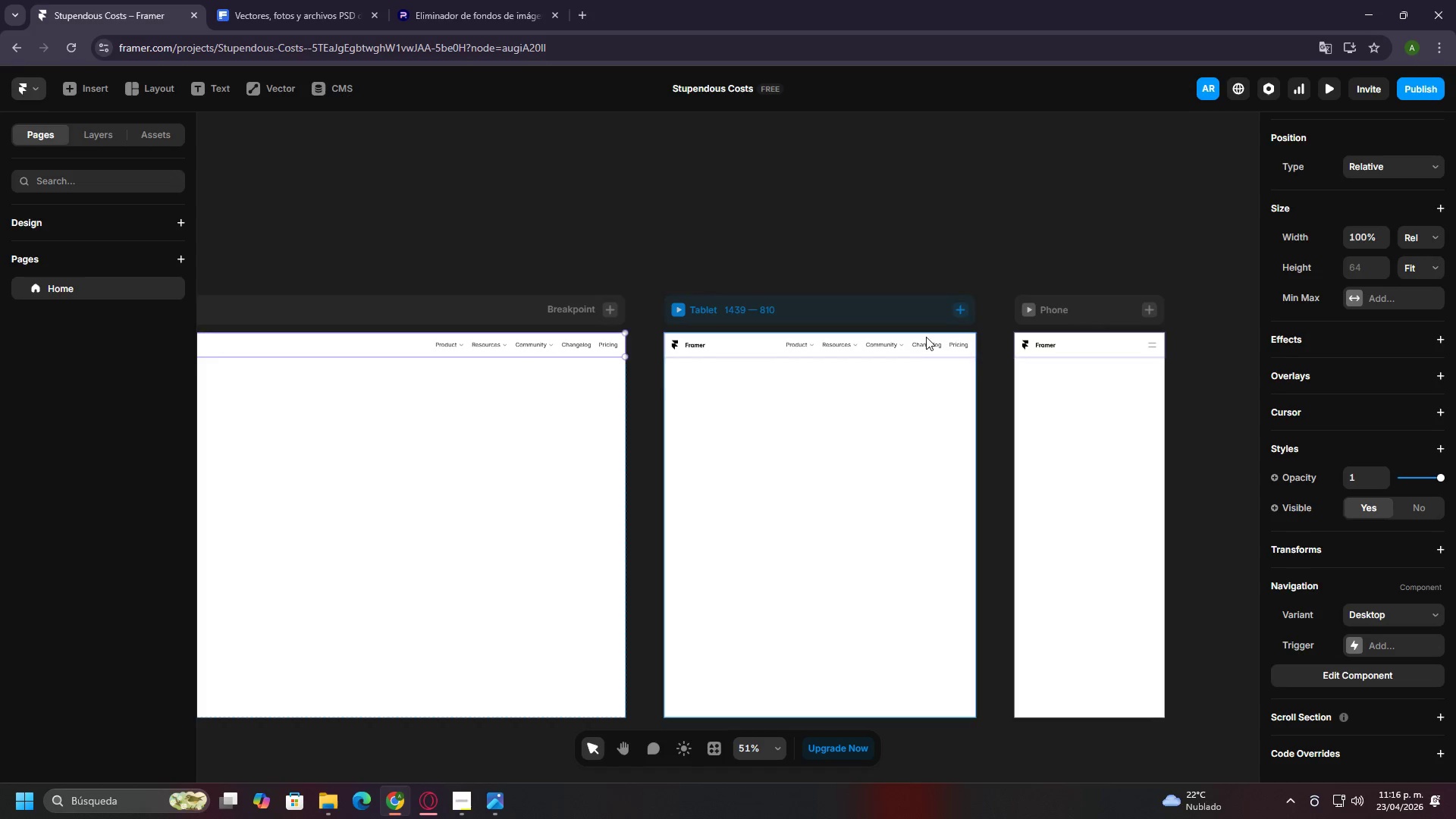 
left_click([1122, 338])
 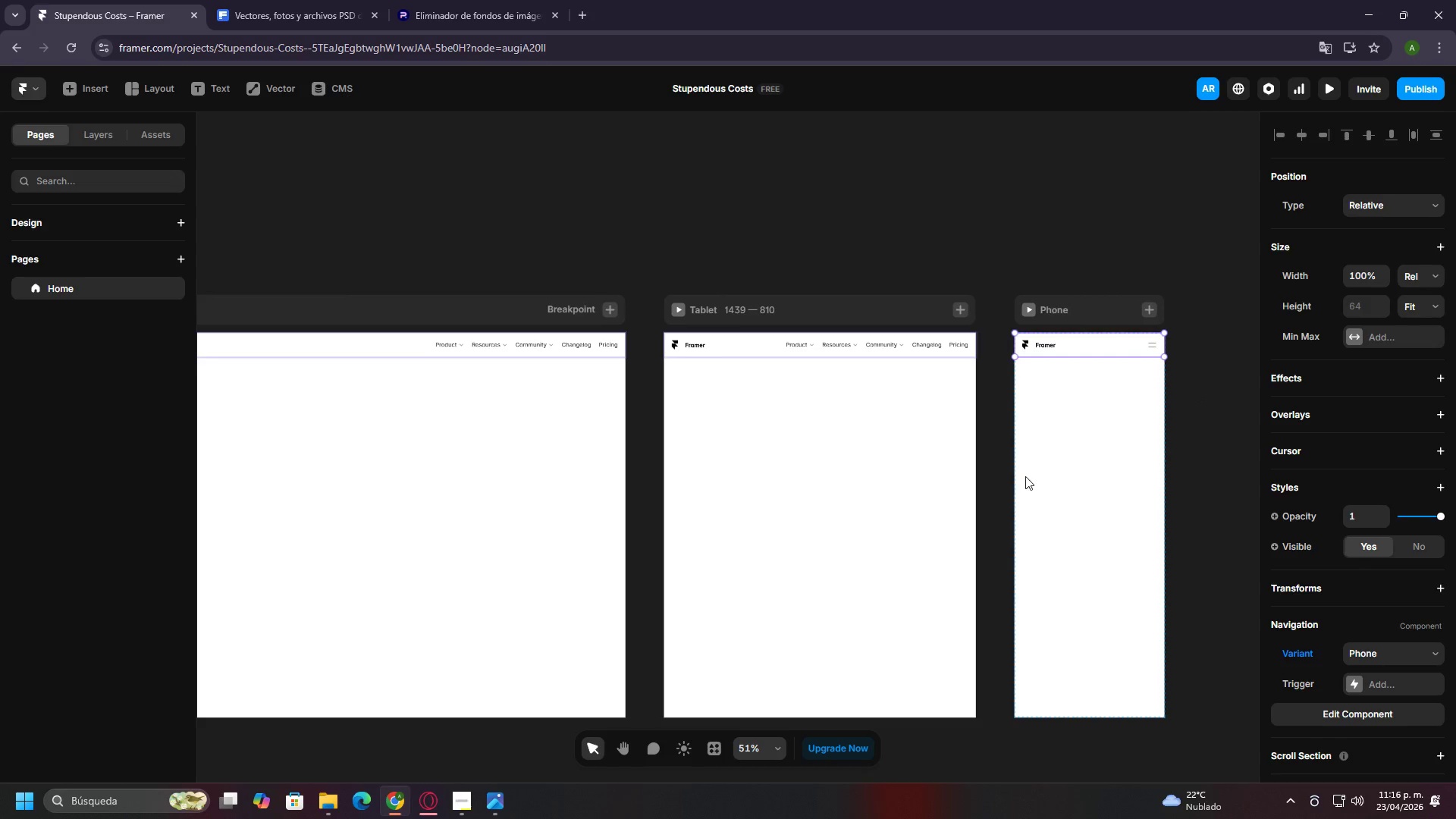 
left_click([900, 350])
 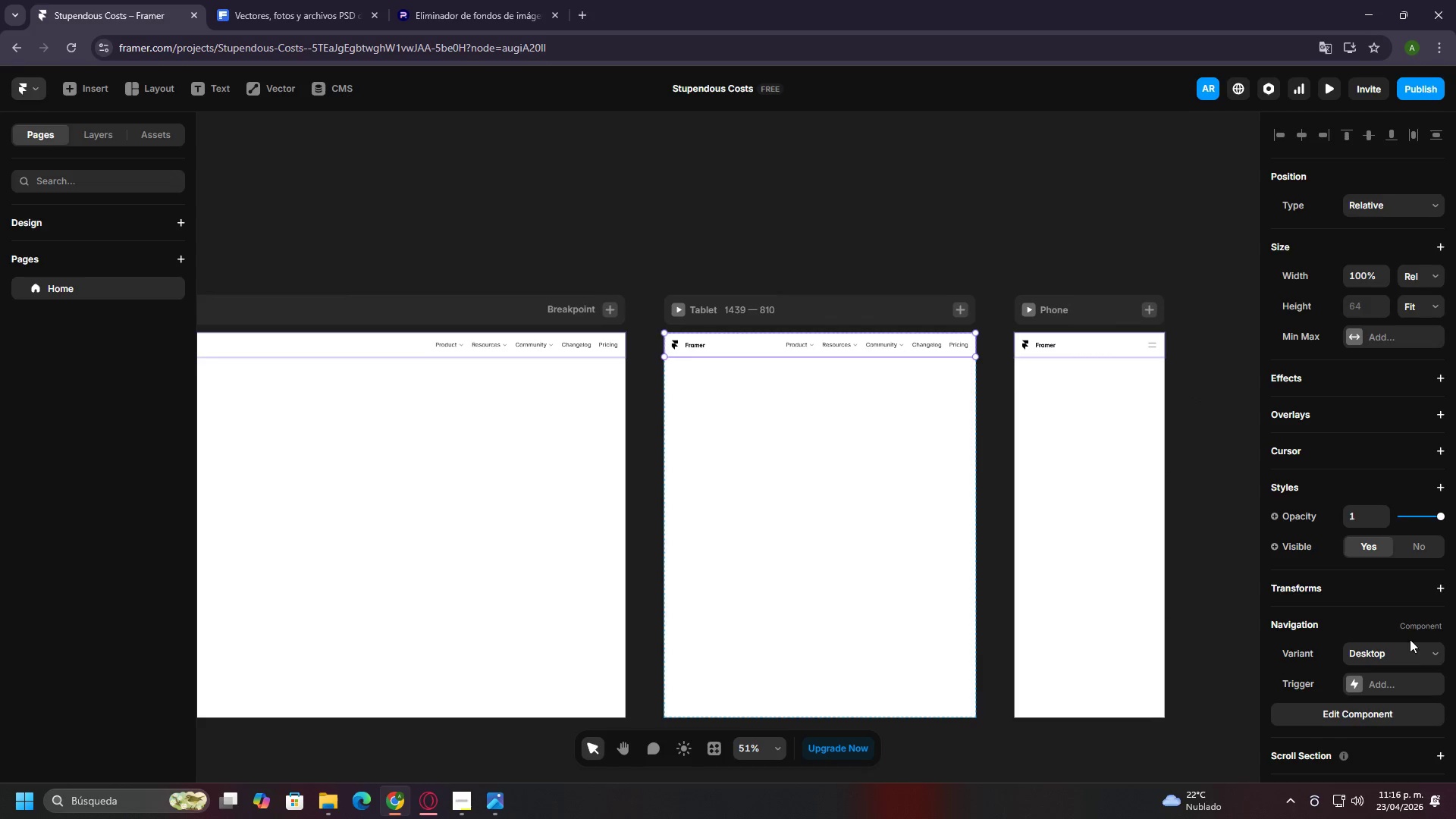 
left_click([1410, 651])
 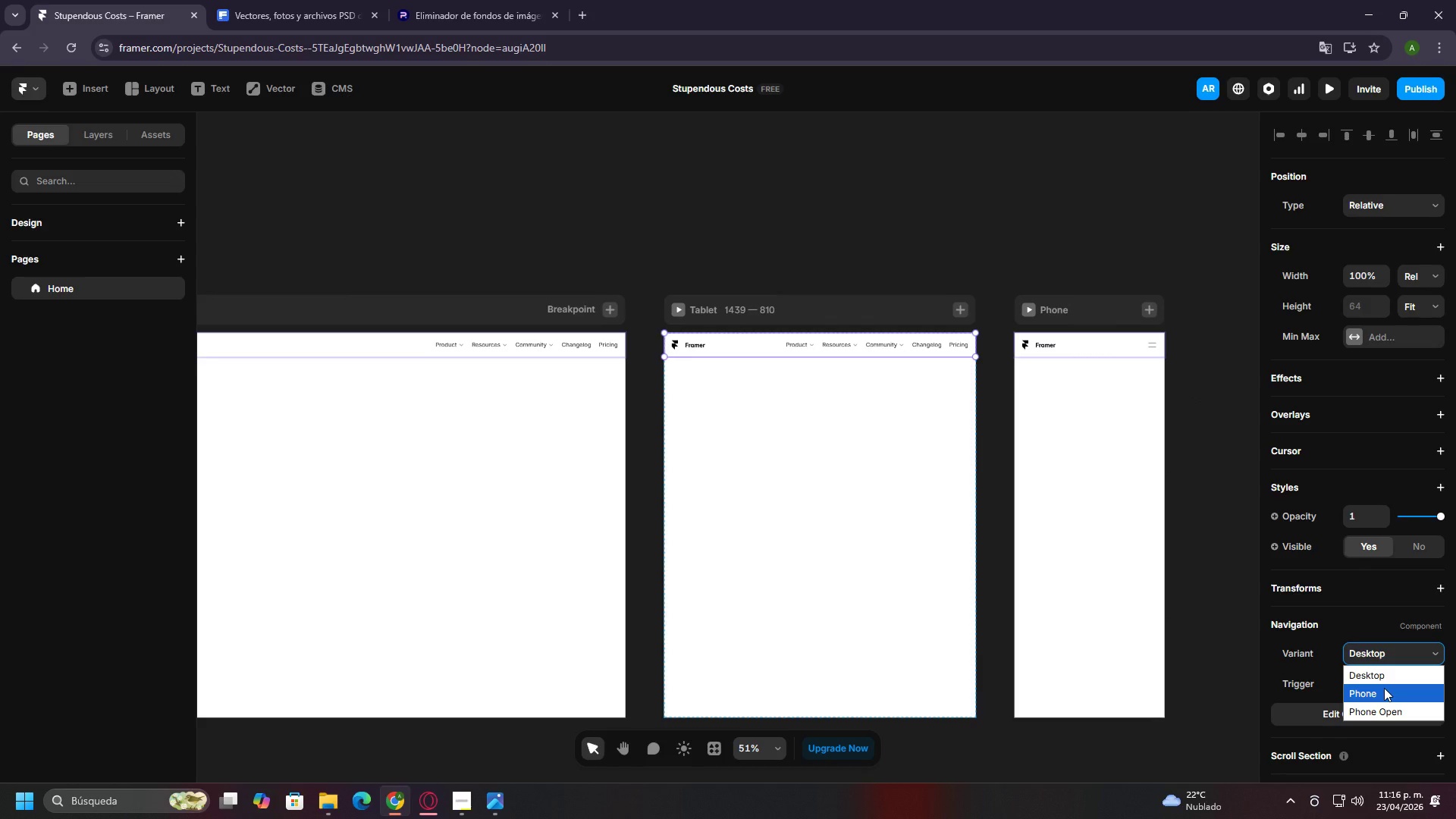 
left_click([1384, 688])
 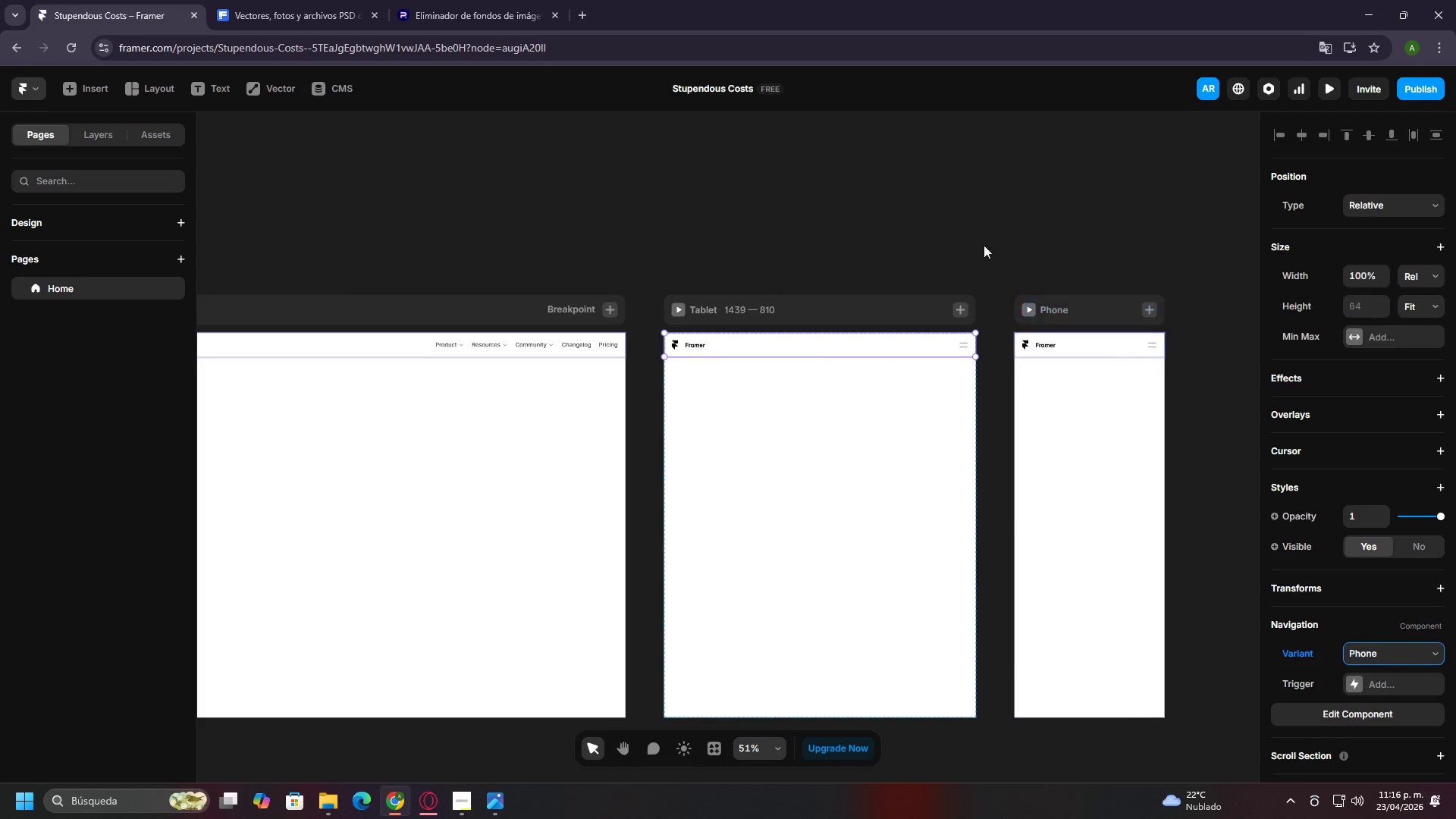 
left_click([955, 221])
 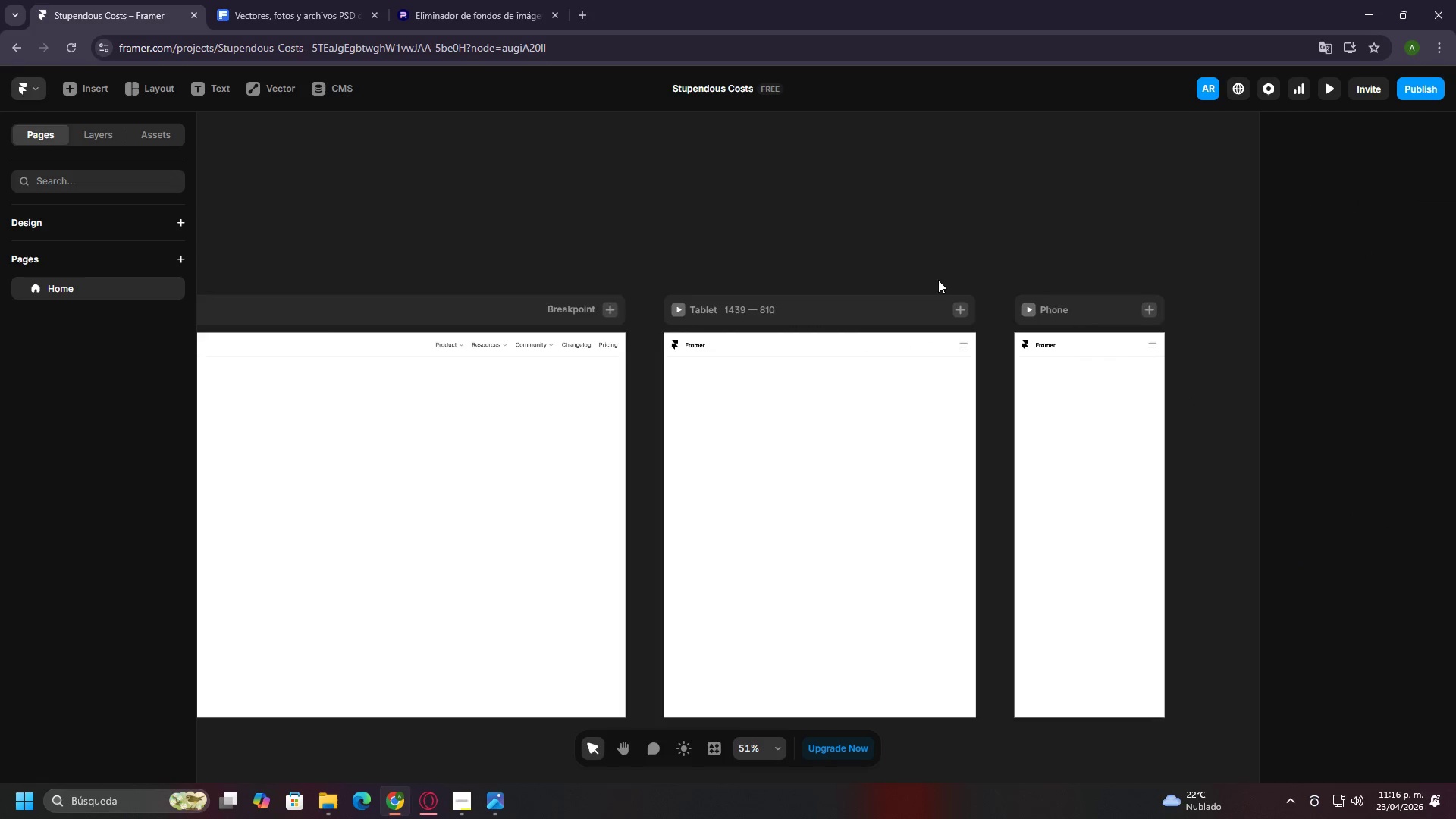 
hold_key(key=ControlLeft, duration=1.5)
 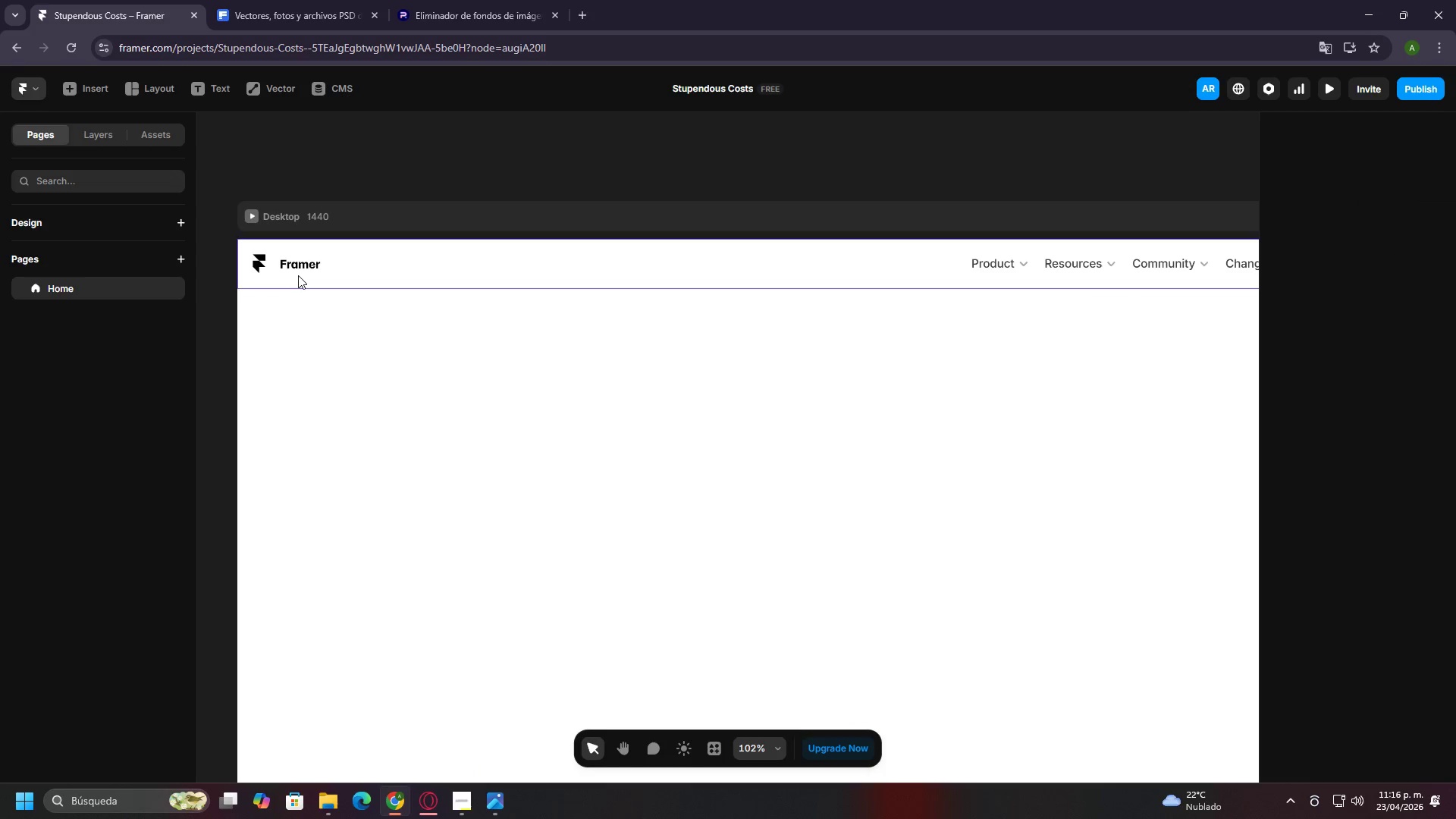 
key(Control+ControlLeft)
 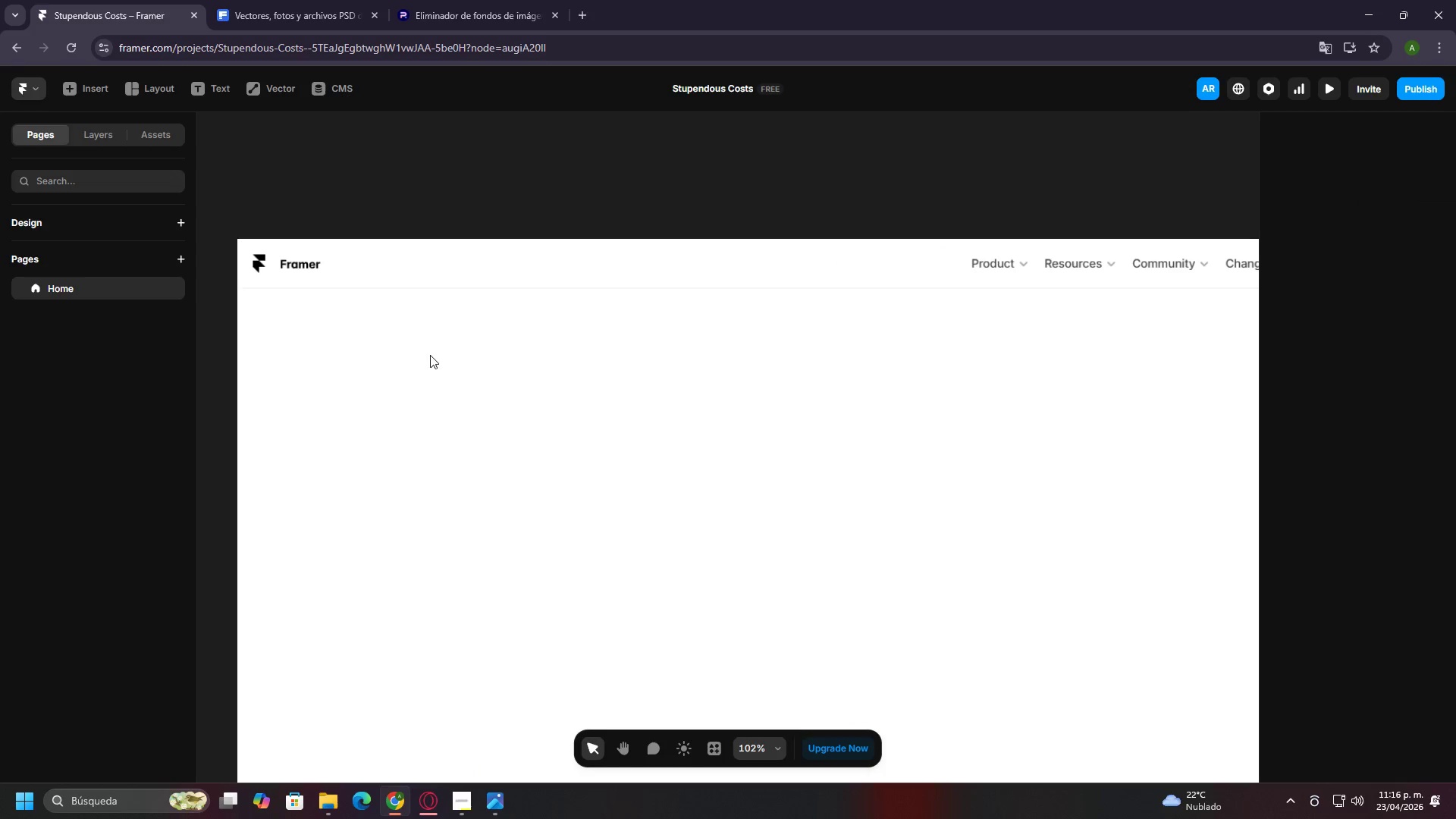 
key(Control+ControlLeft)
 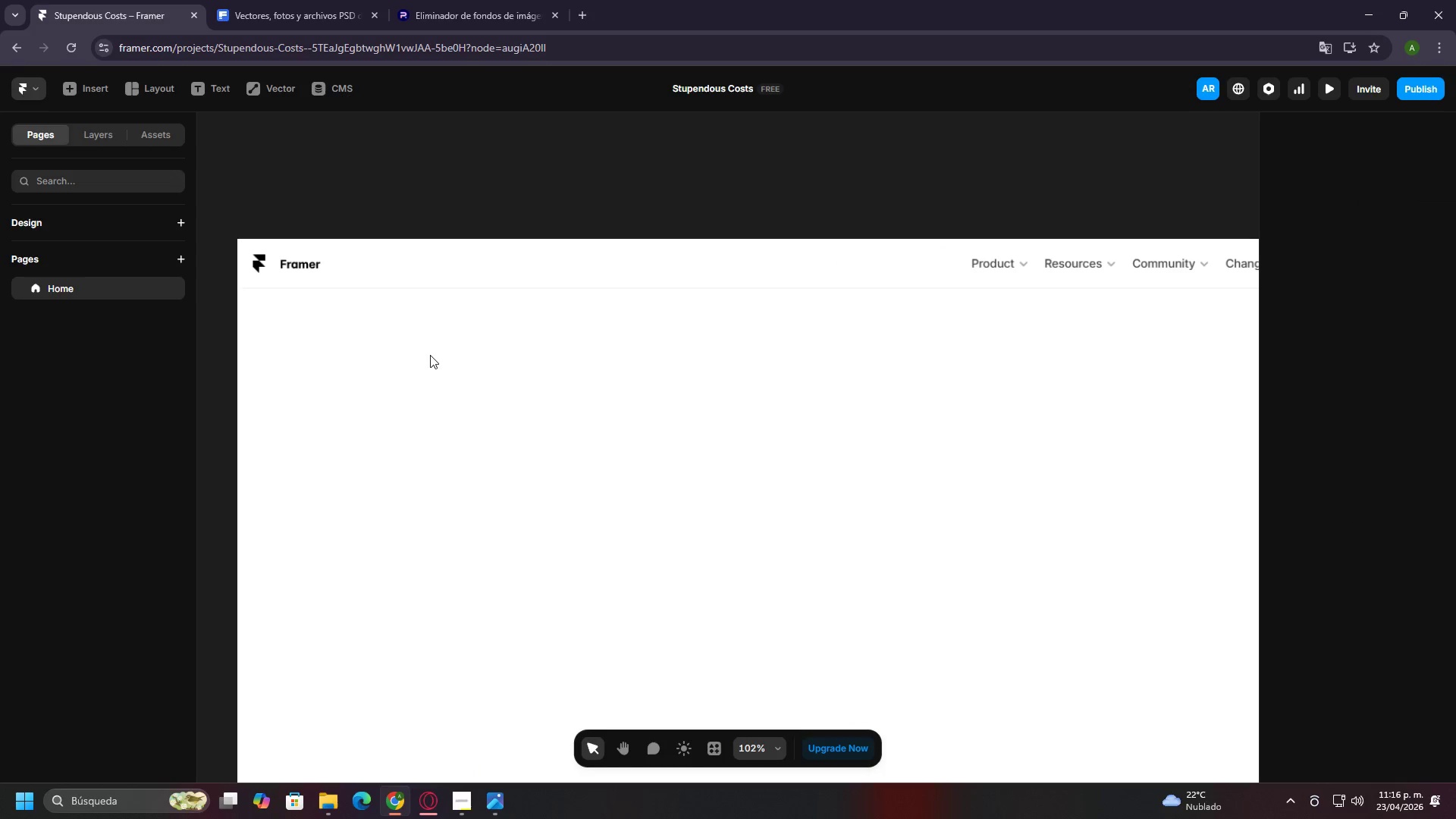 
key(Control+ControlLeft)
 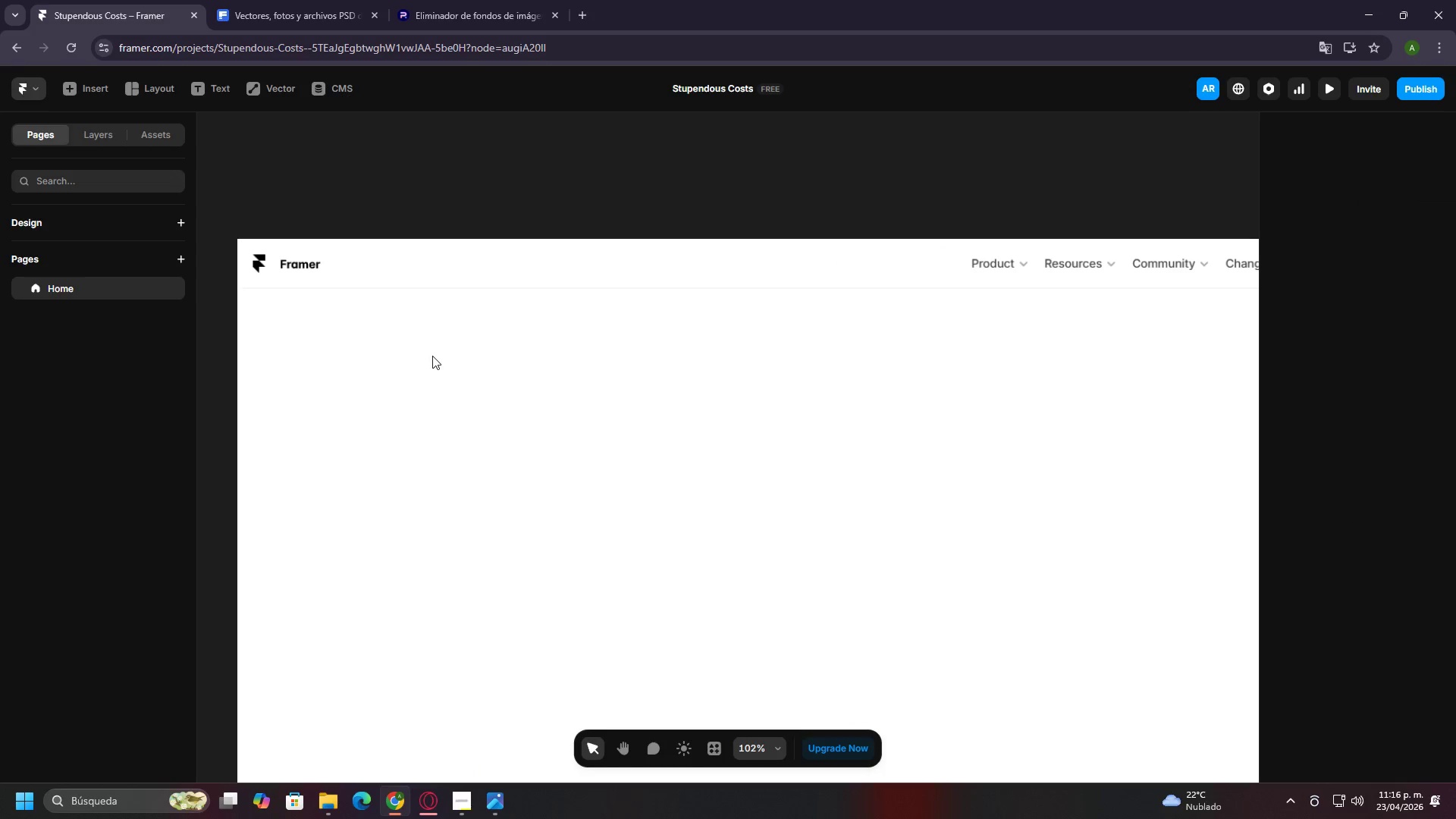 
key(Control+ControlLeft)
 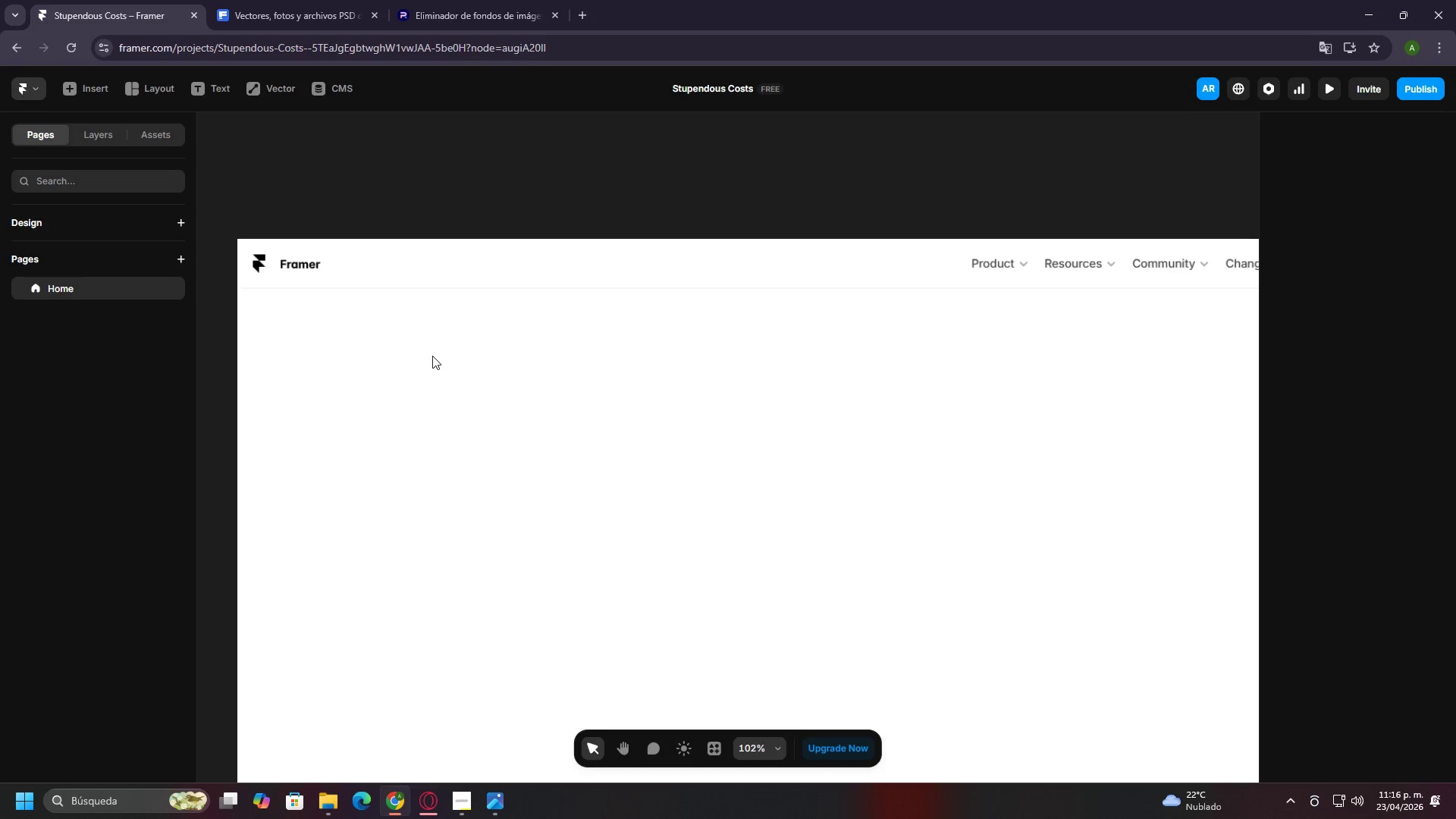 
key(Control+ControlLeft)
 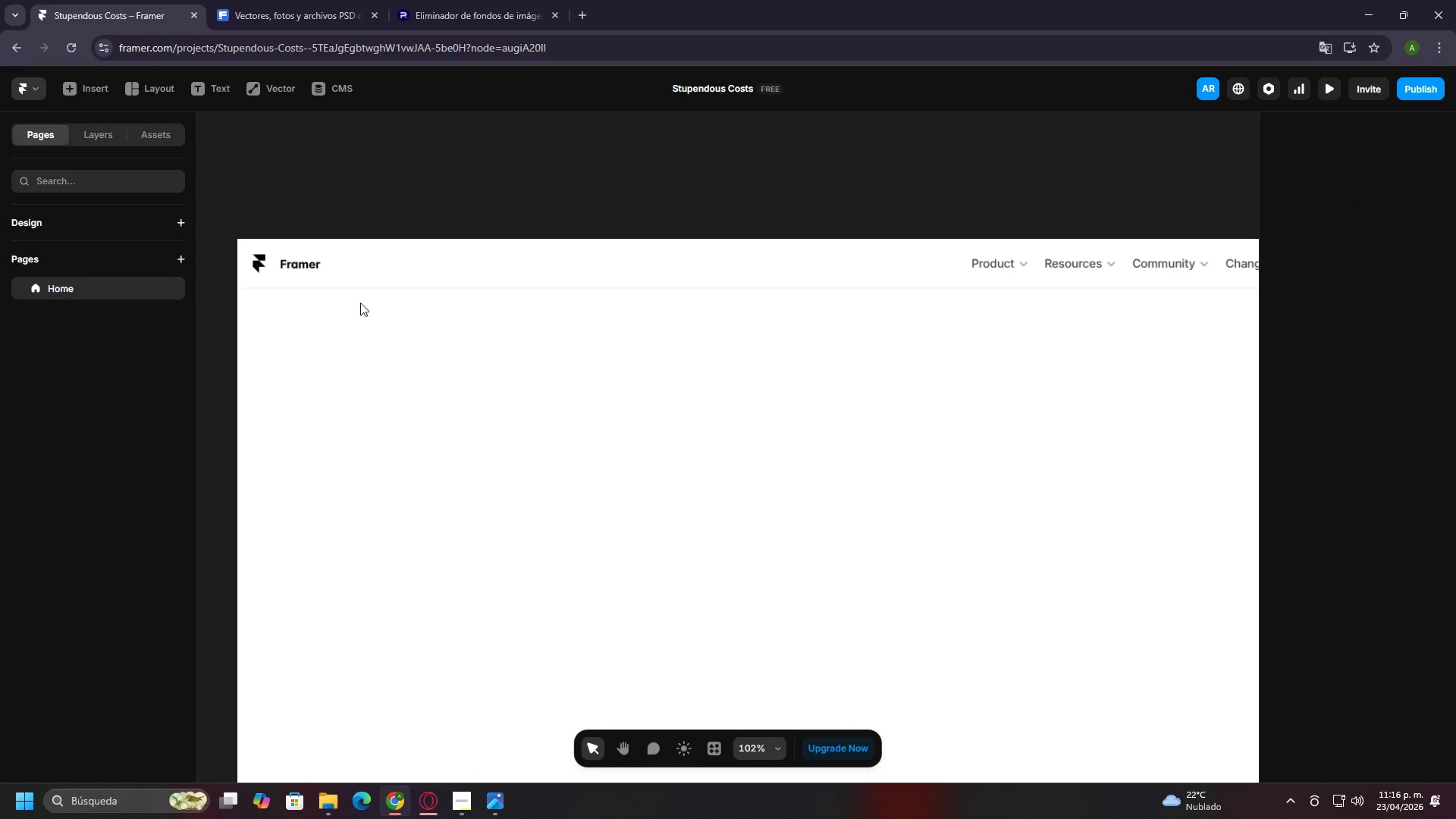 
key(Control+ControlLeft)
 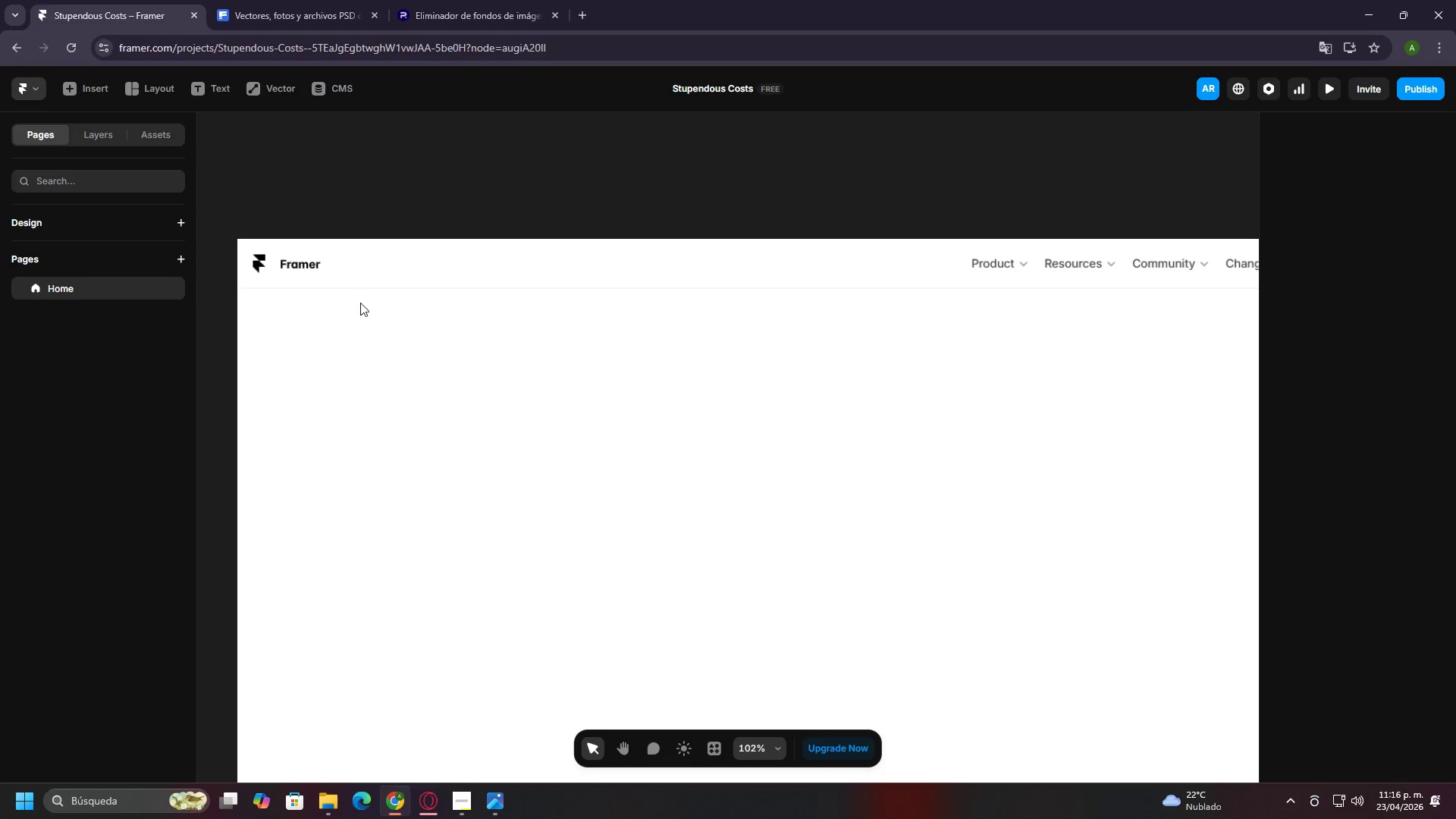 
key(Control+ControlLeft)
 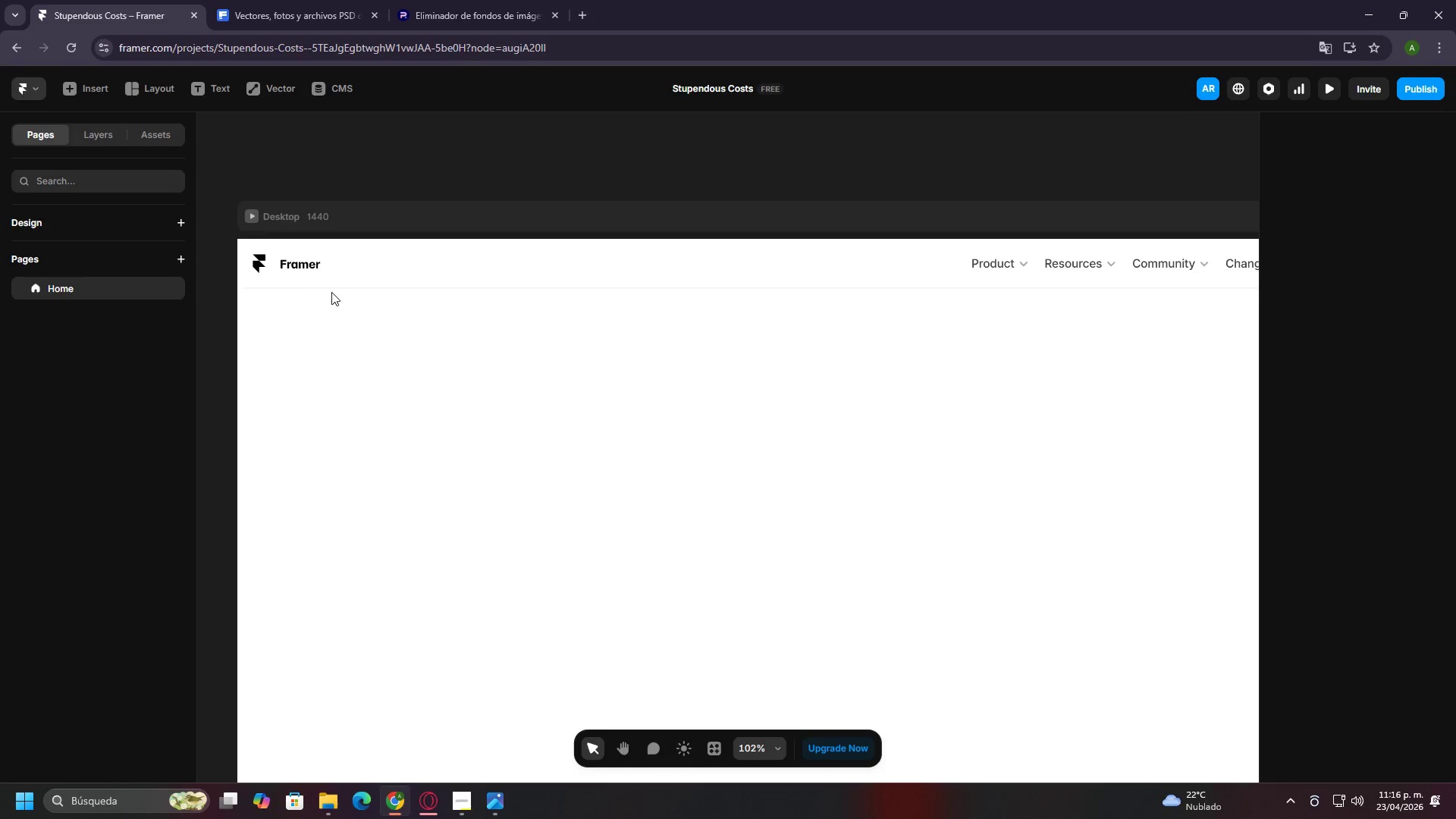 
key(Control+ControlLeft)
 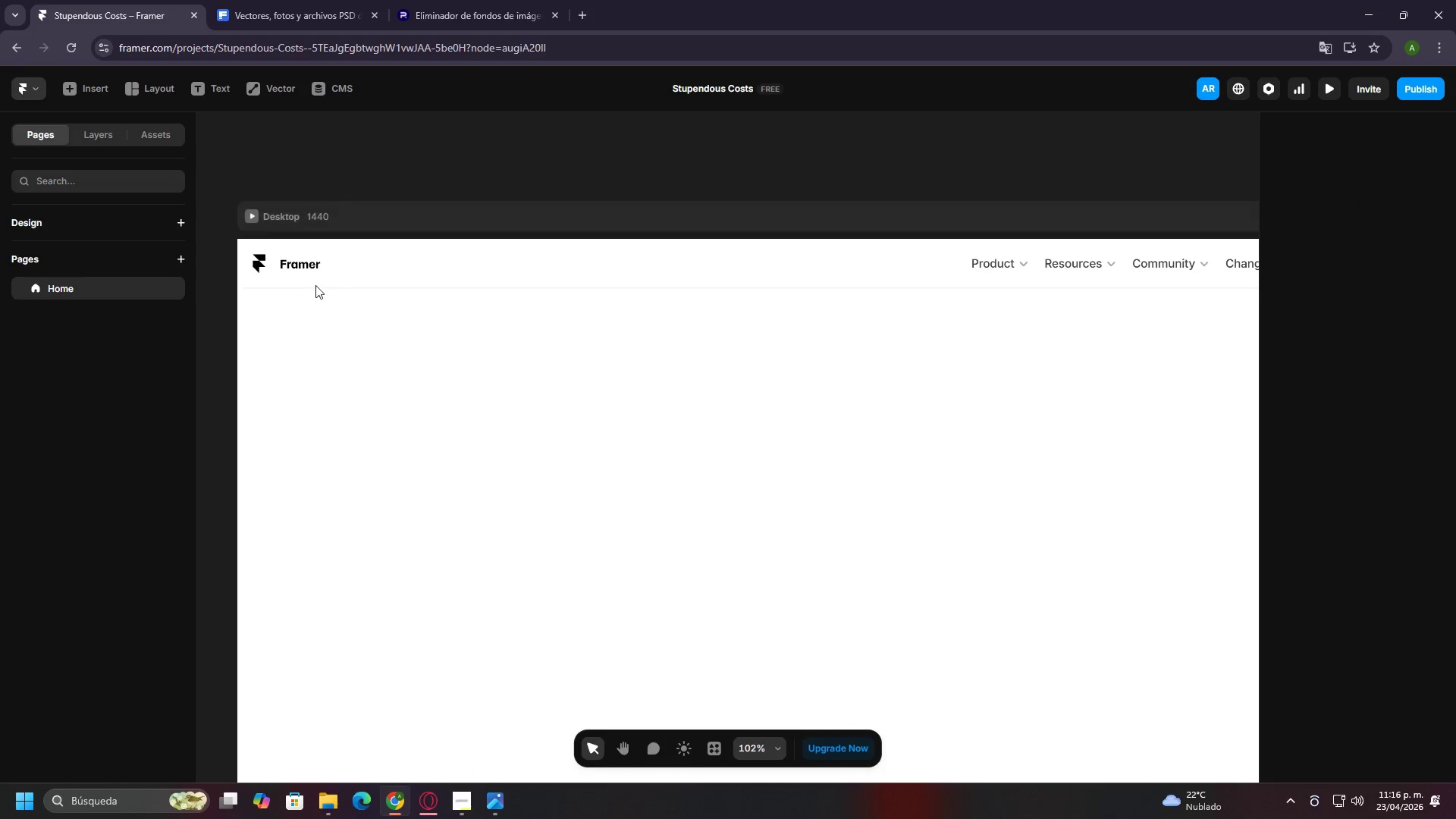 
hold_key(key=ControlLeft, duration=3.14)
 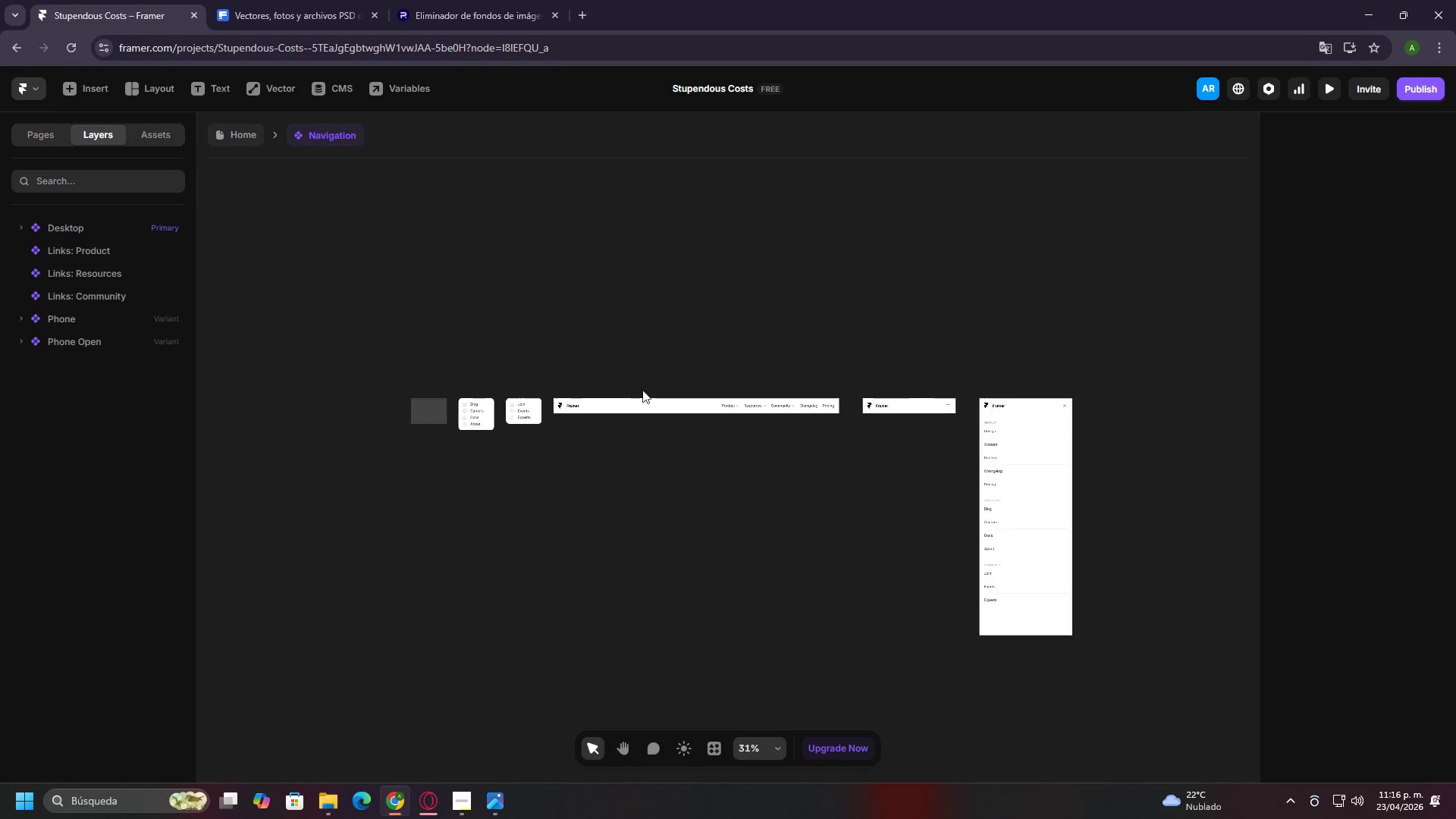 
scroll: coordinate [430, 355], scroll_direction: up, amount: 6.0
 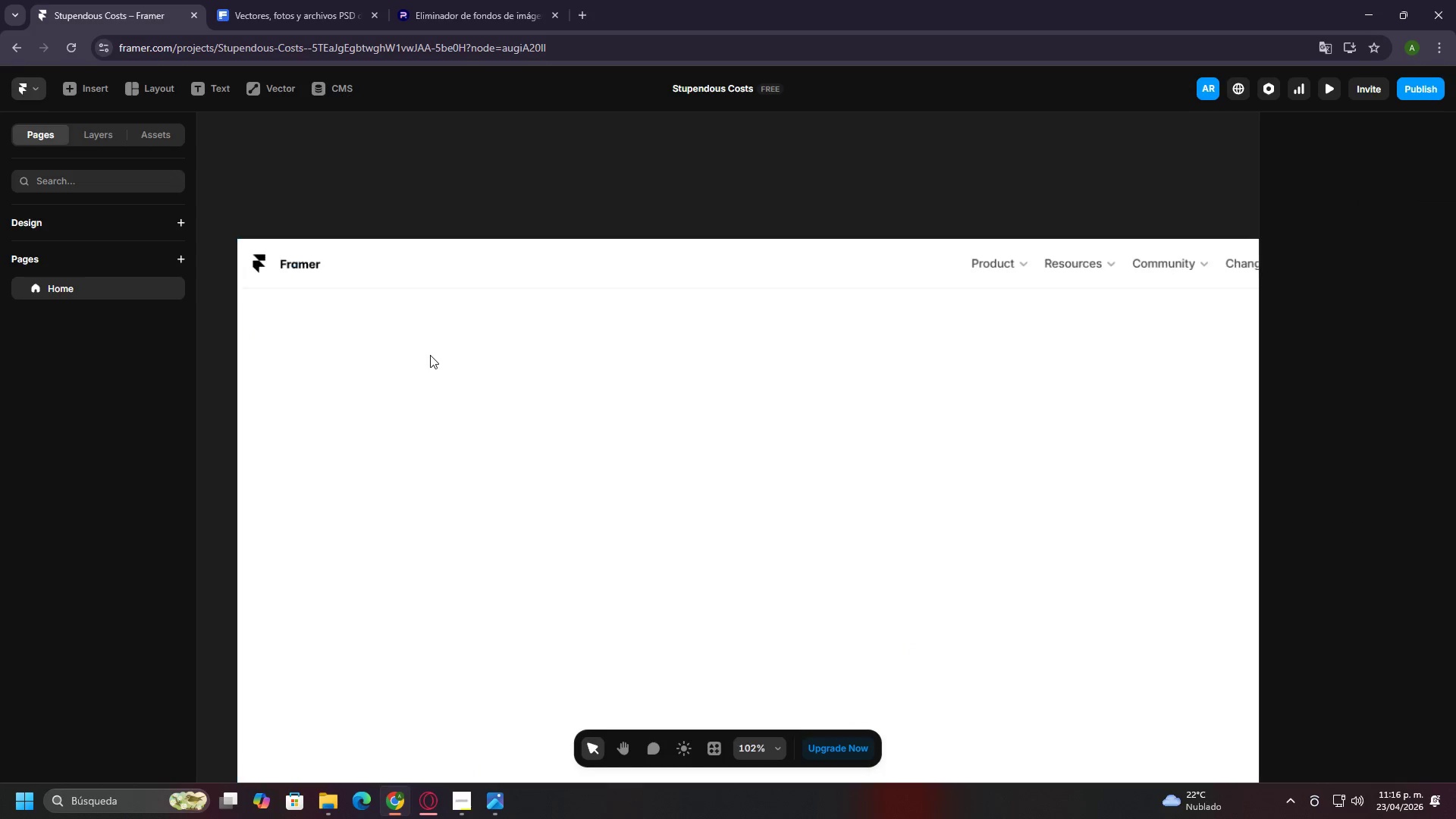 
left_click([298, 275])
 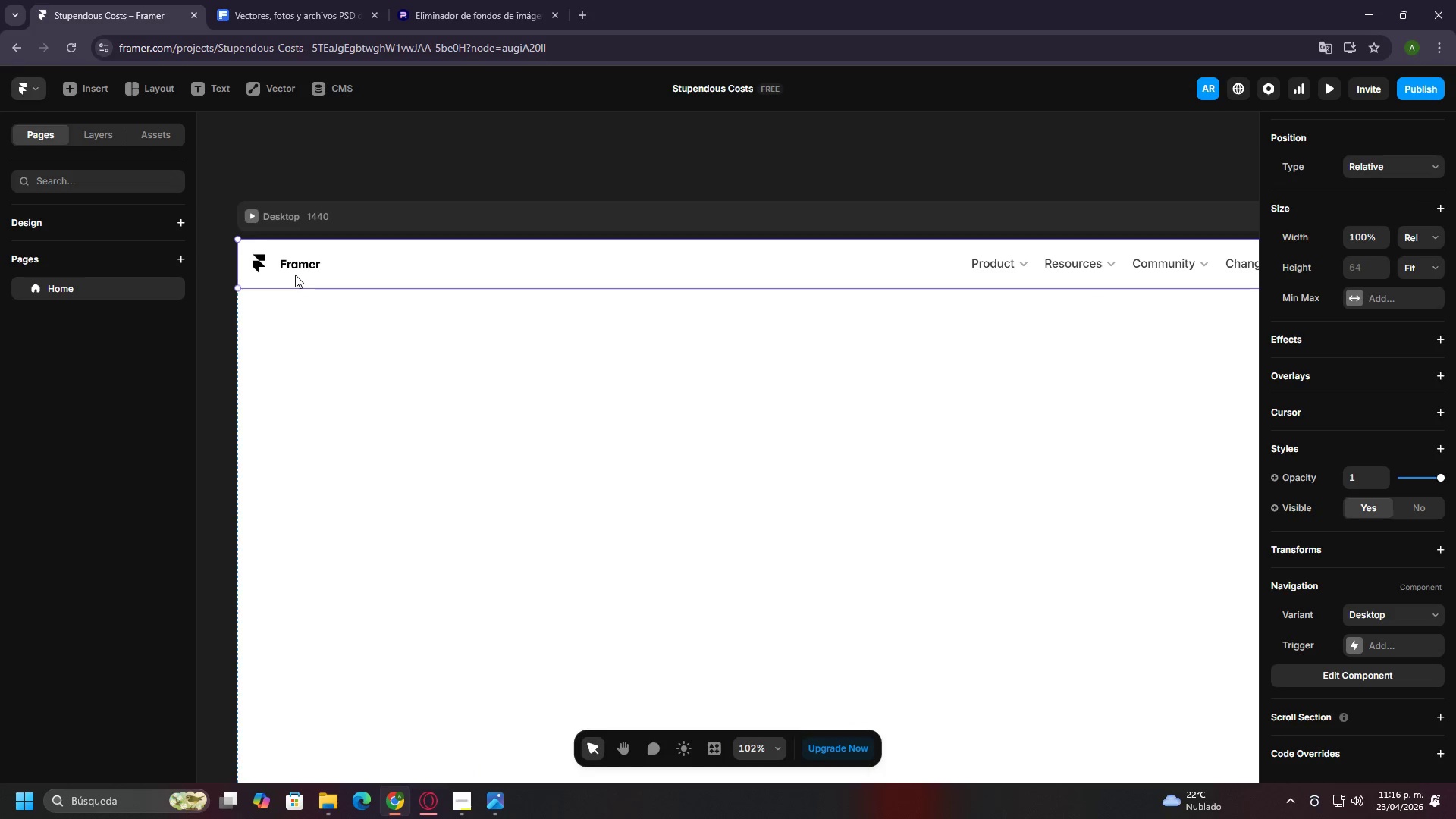 
double_click([295, 275])
 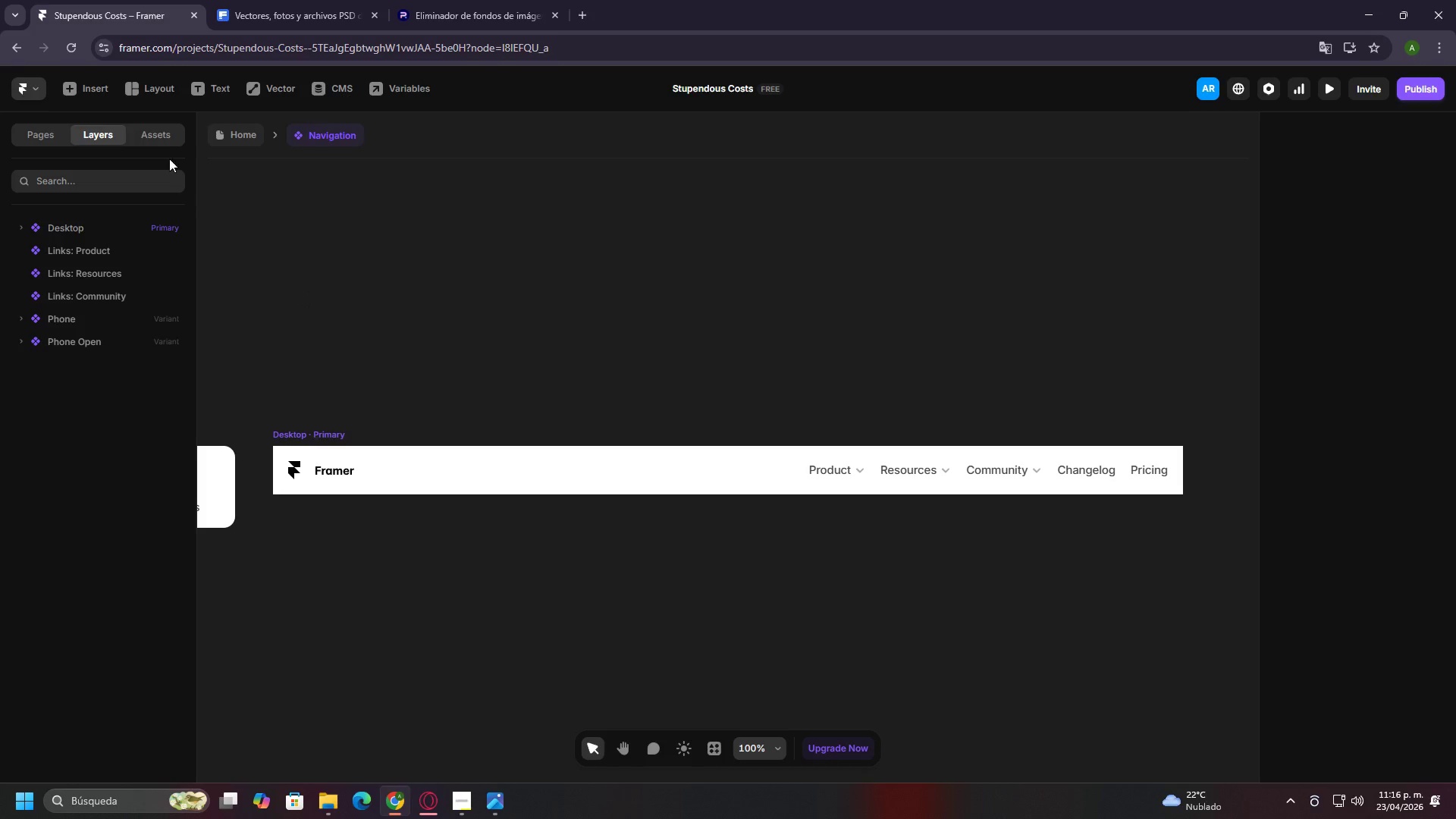 
hold_key(key=ControlLeft, duration=1.5)
hold_key(key=ControlLeft, duration=1.5)
hold_key(key=ControlLeft, duration=1.5)
hold_key(key=ControlLeft, duration=1.5)
hold_key(key=ControlLeft, duration=1.52)
hold_key(key=ControlLeft, duration=0.55)
scroll: coordinate [401, 381], scroll_direction: down, amount: 10.0
 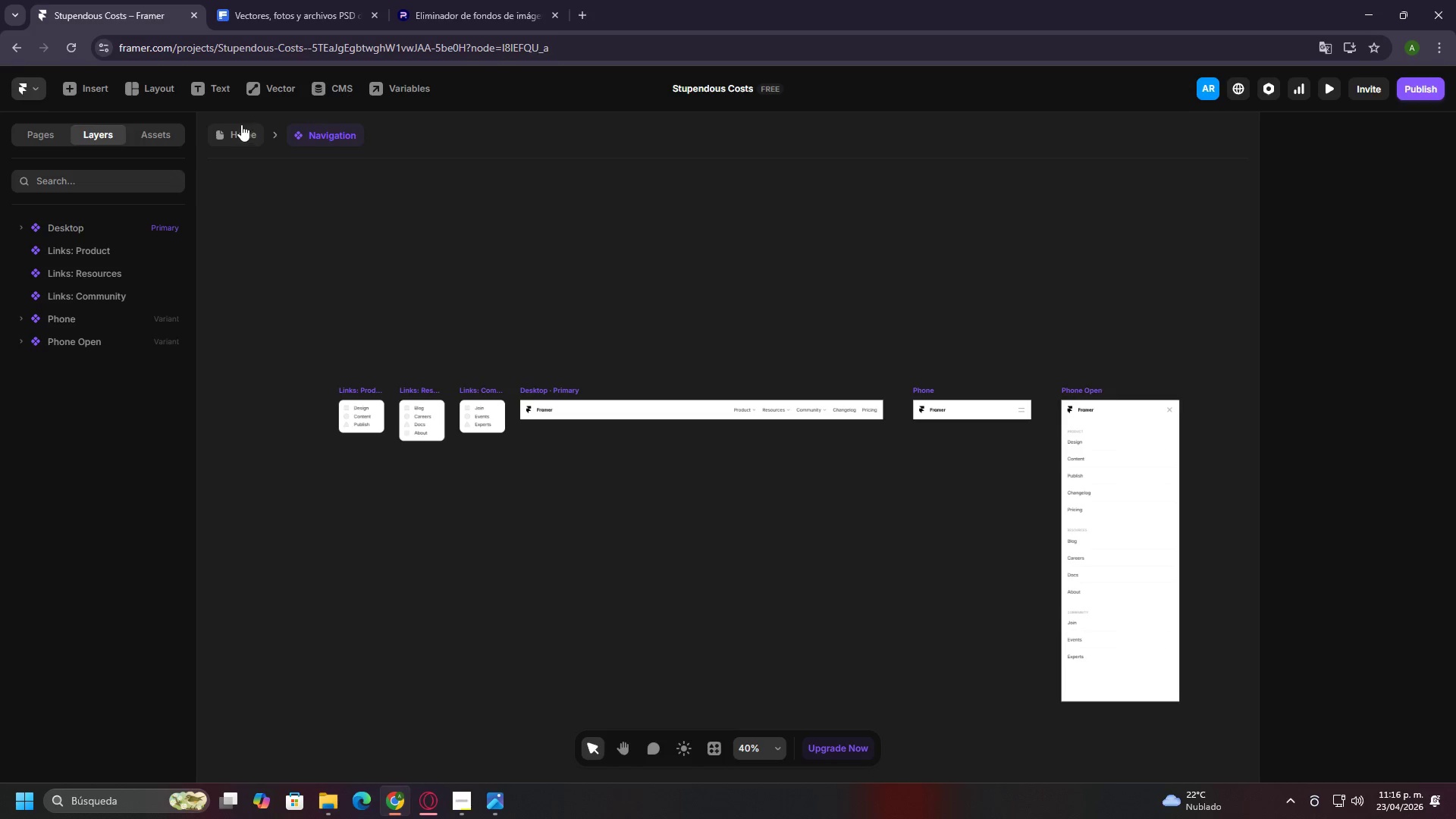 
left_click([241, 124])
 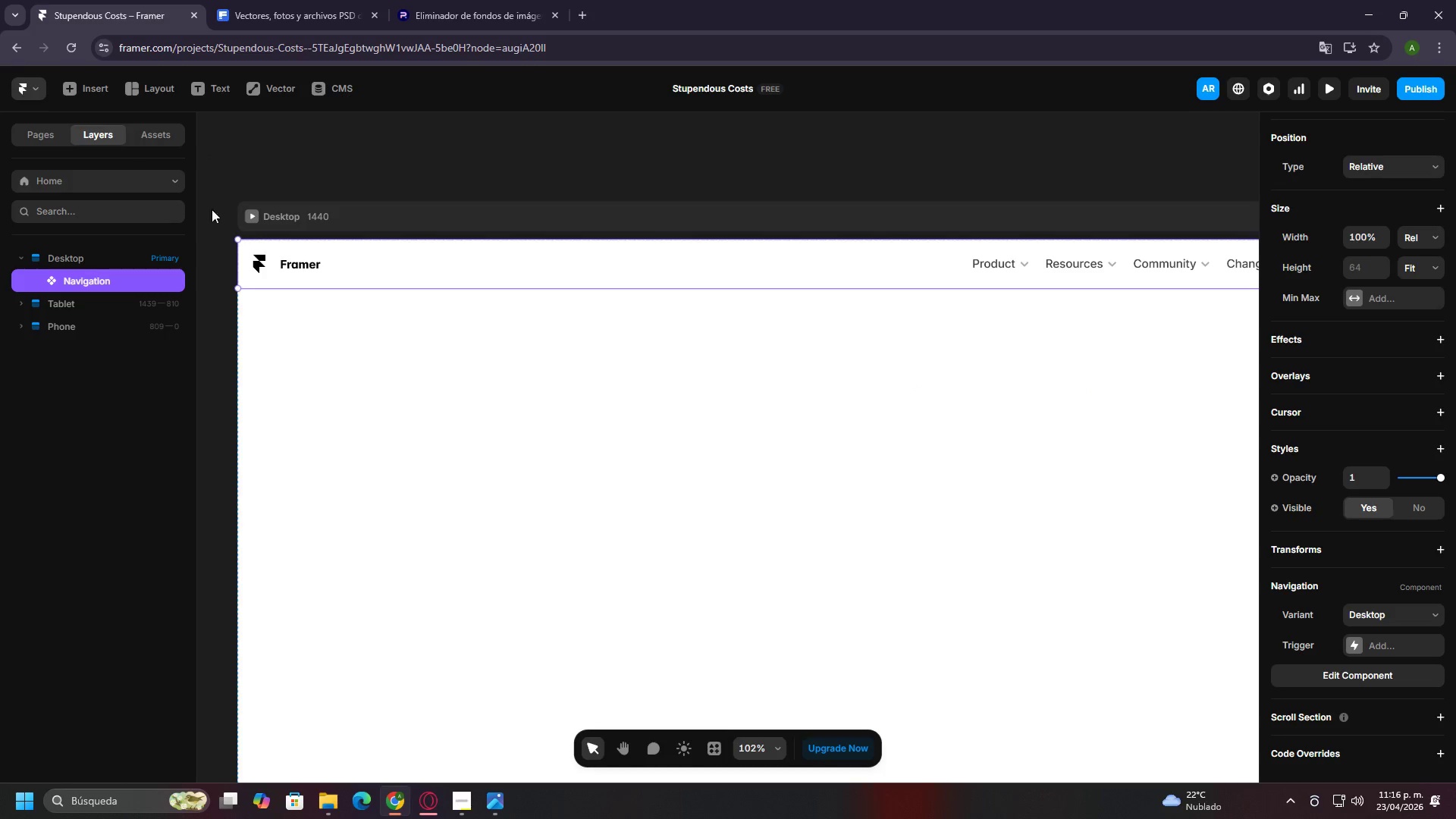 
left_click([280, 253])
 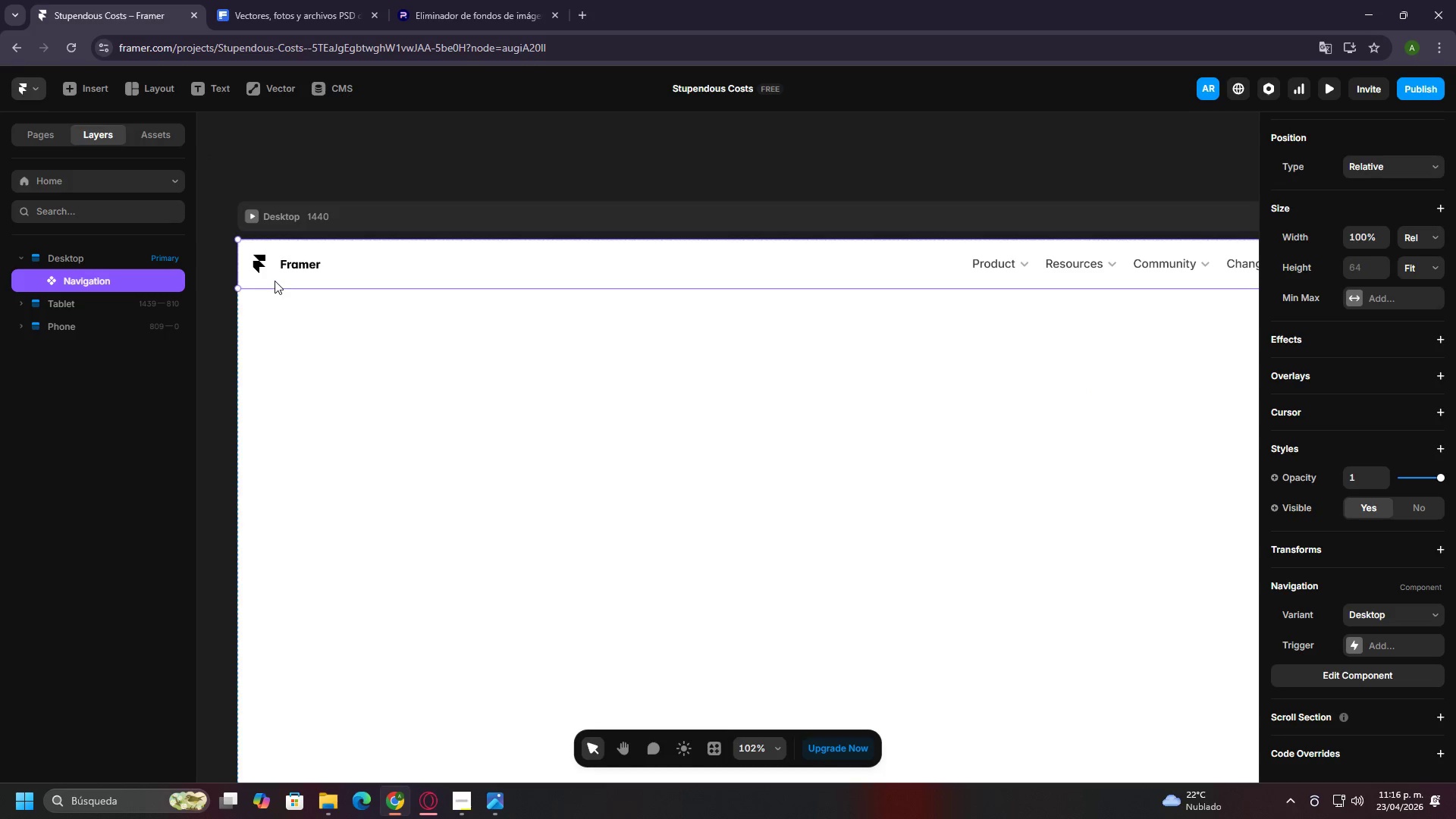 
double_click([300, 261])
 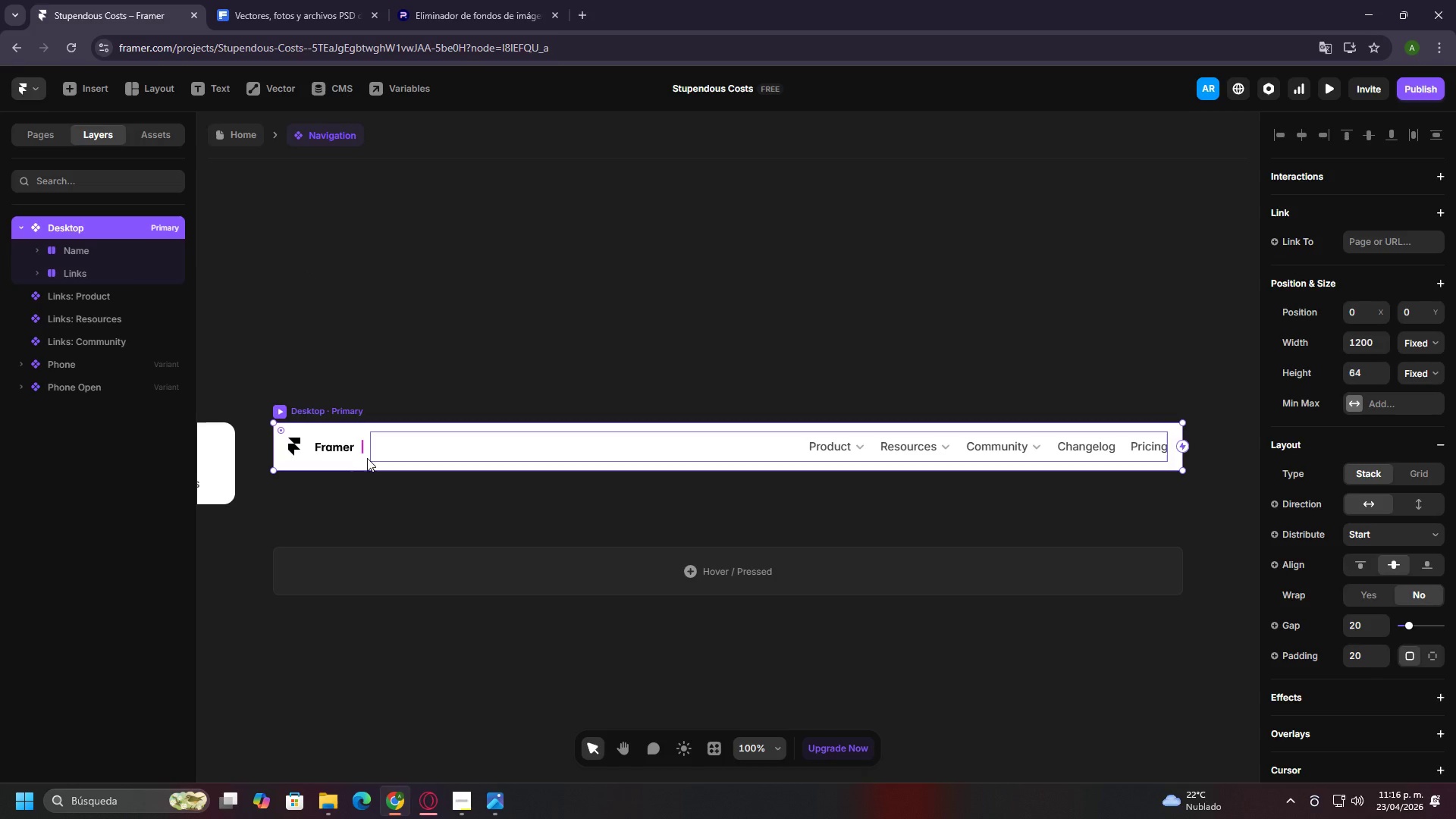 
left_click([343, 450])
 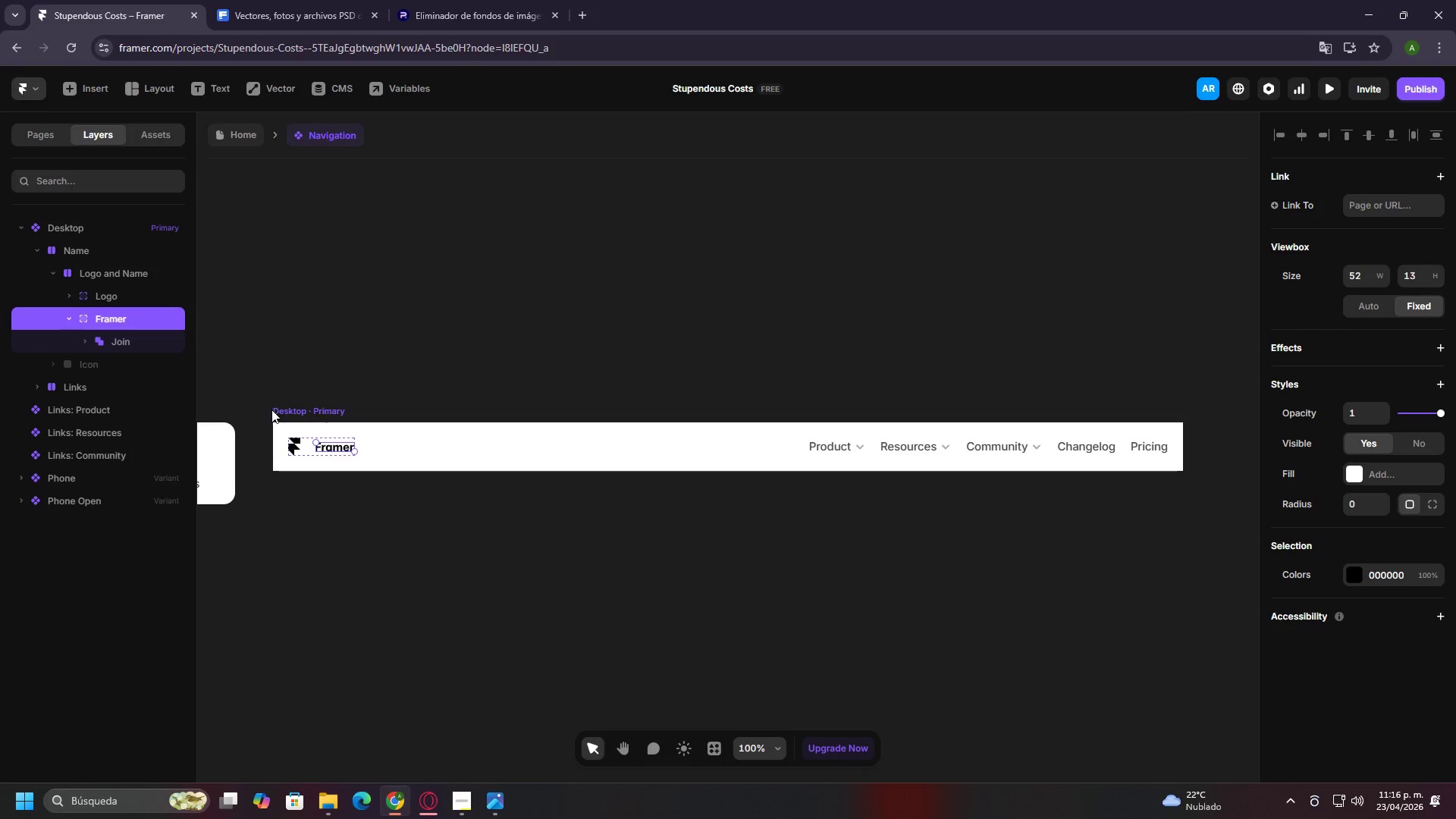 
left_click([99, 290])
 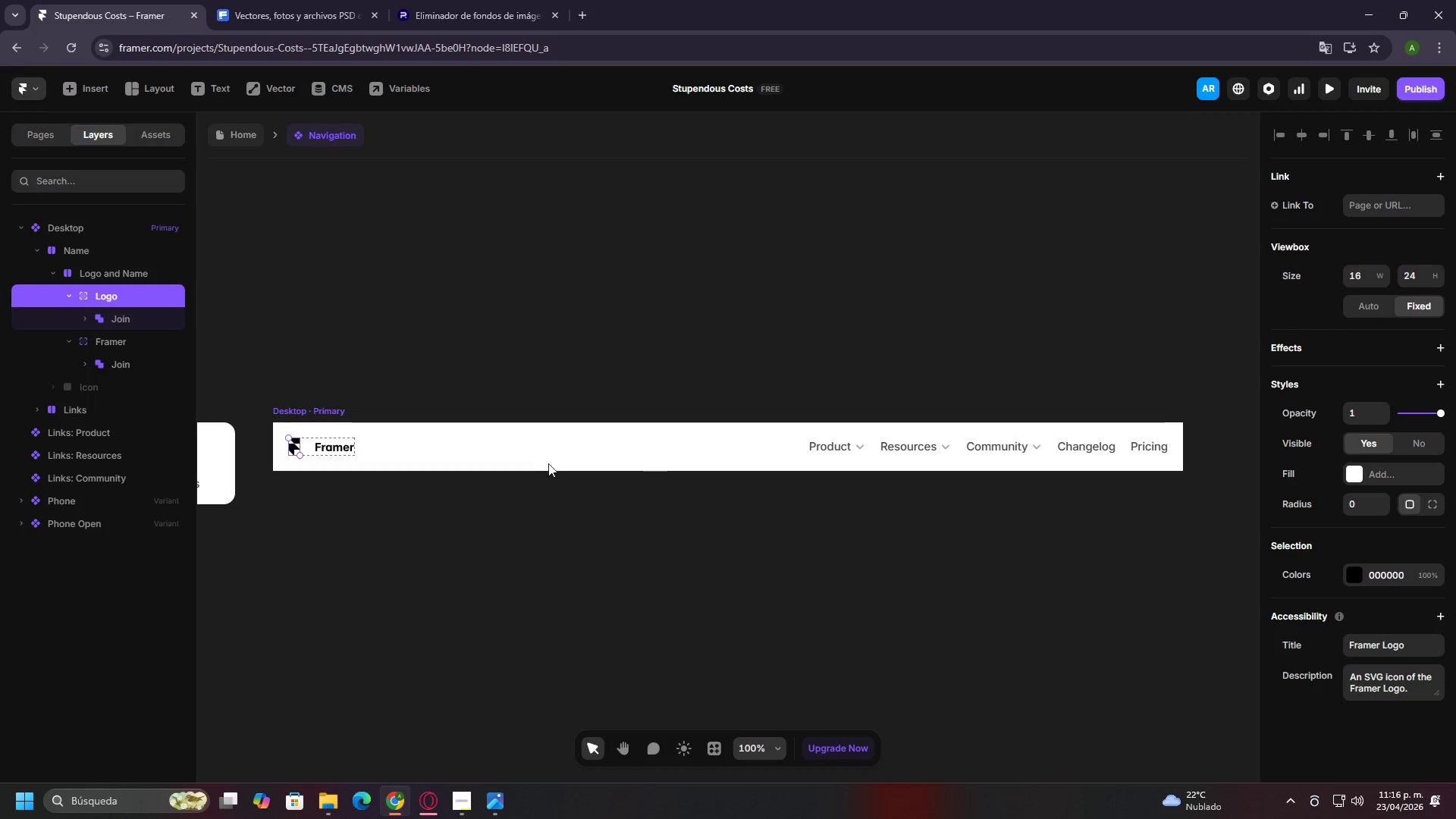 
left_click([122, 325])
 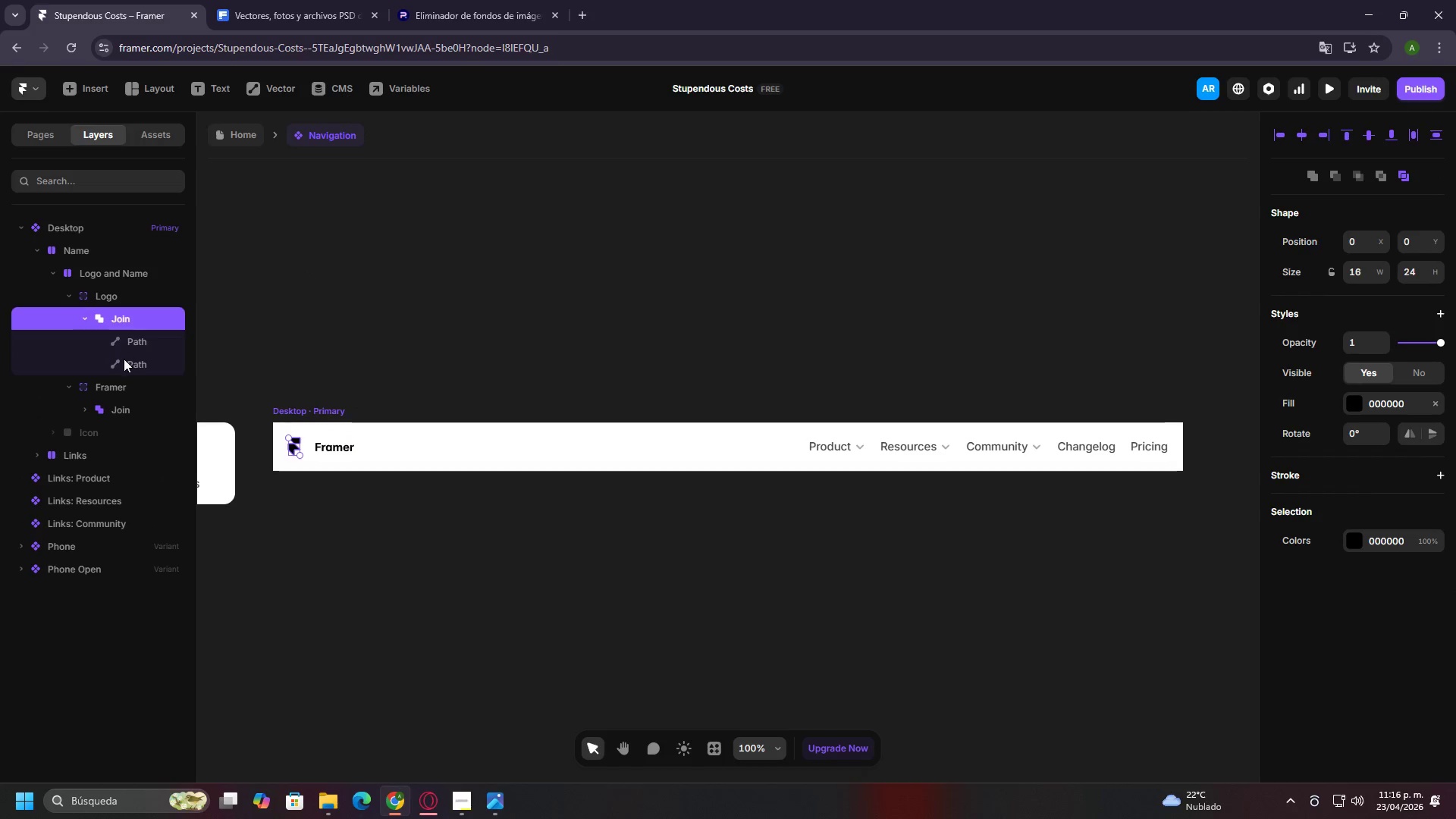 
left_click([122, 380])
 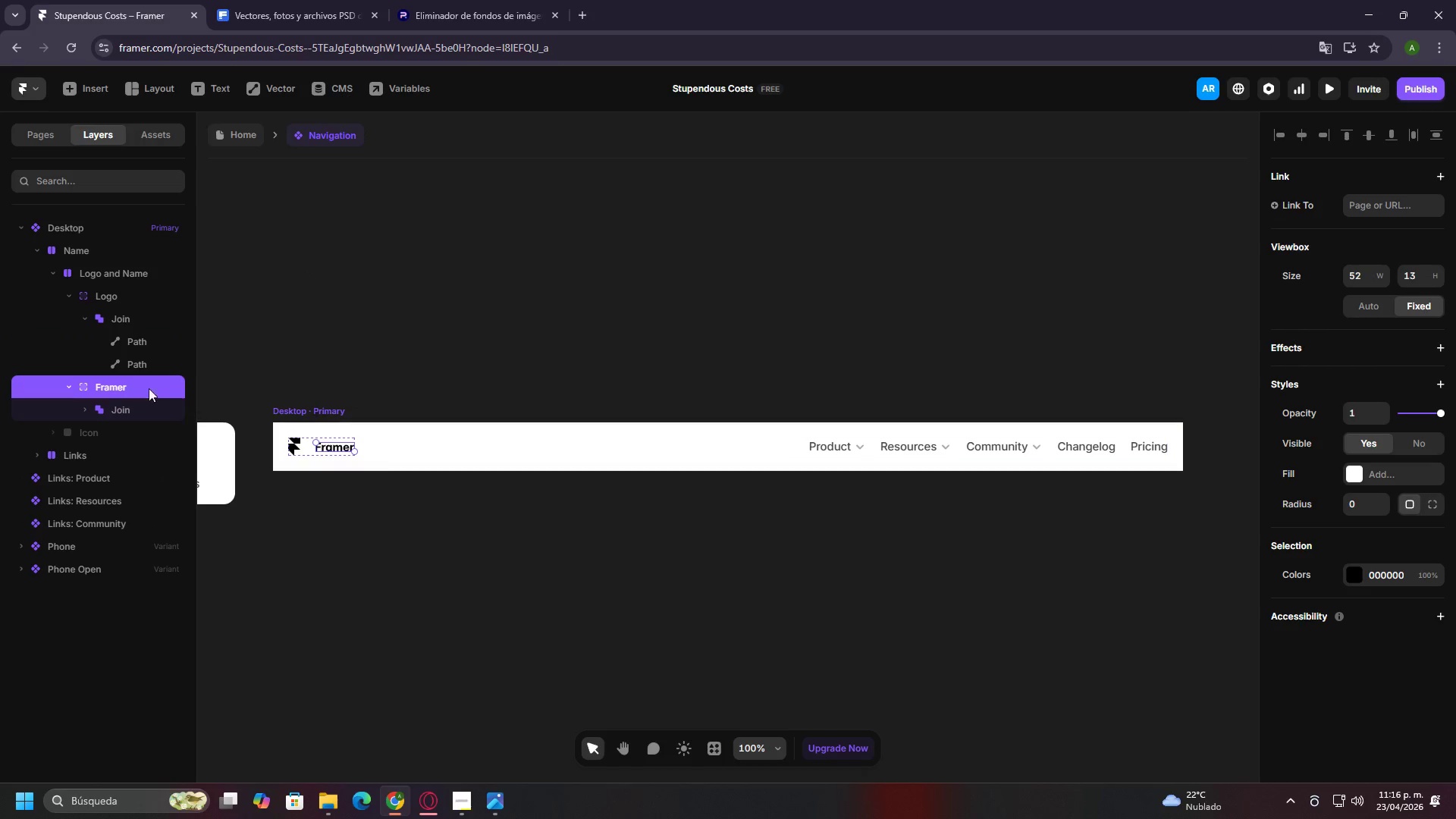 
left_click([85, 272])
 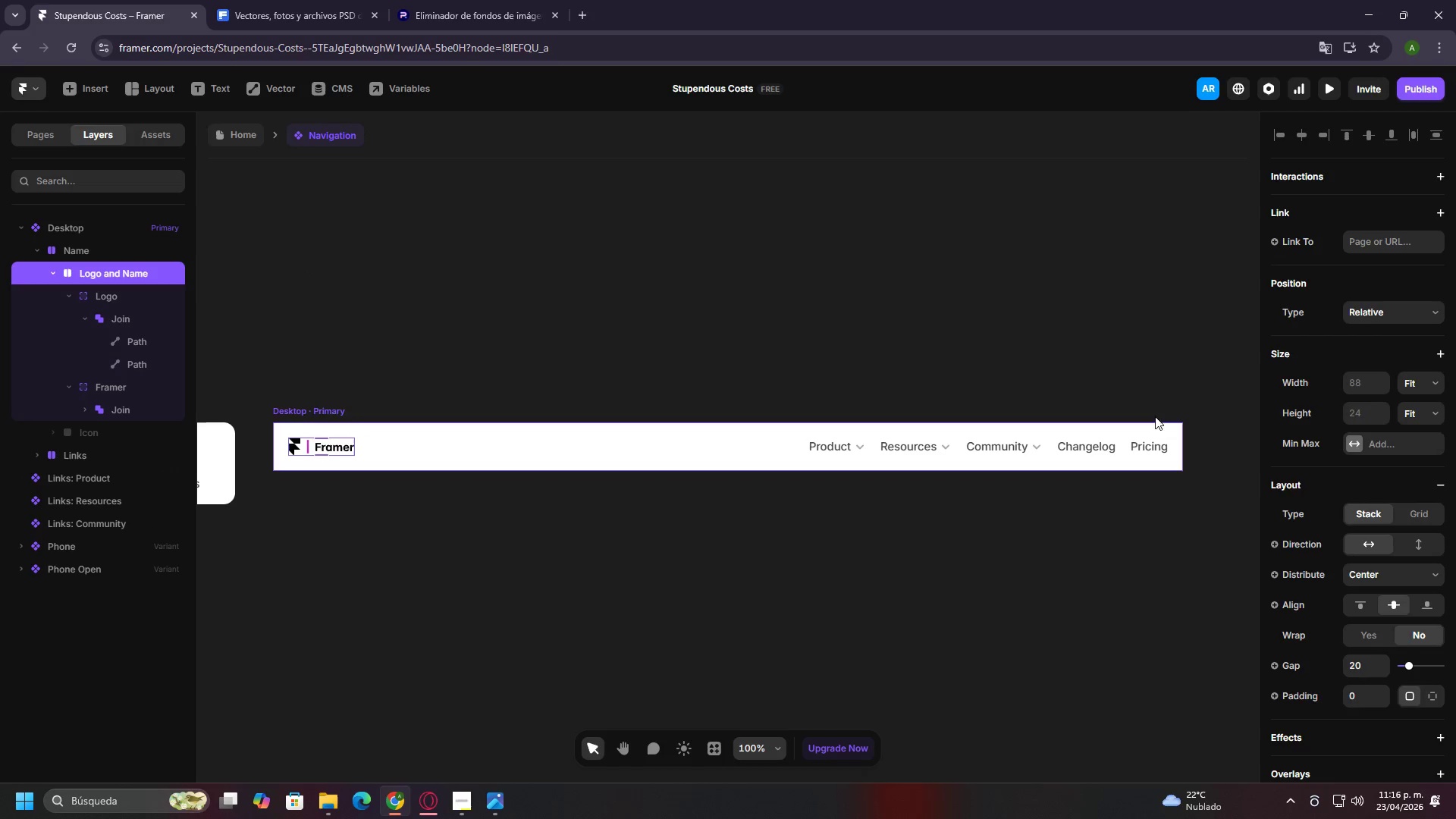 
scroll: coordinate [1427, 494], scroll_direction: down, amount: 4.0
 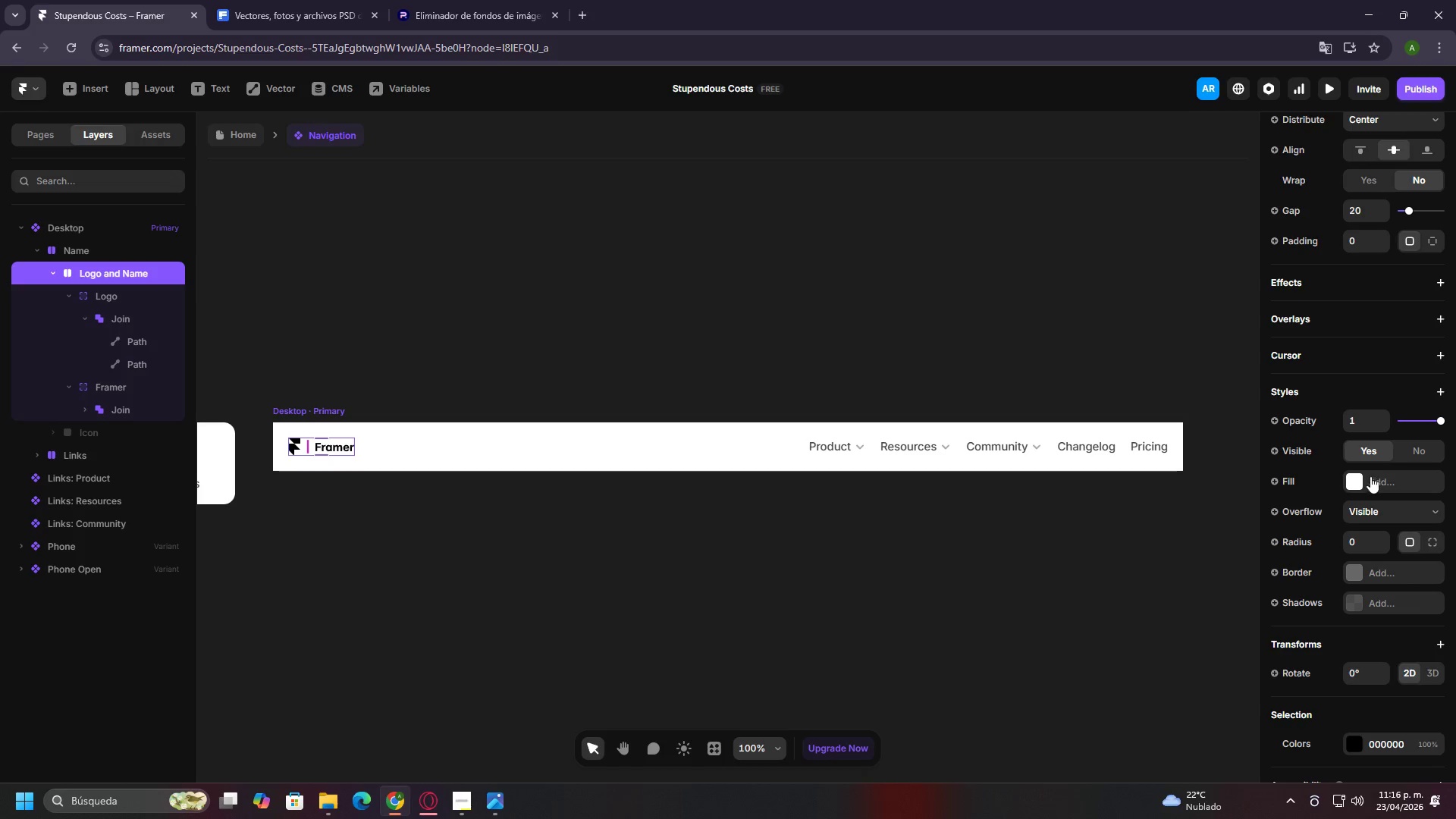 
left_click([1353, 482])
 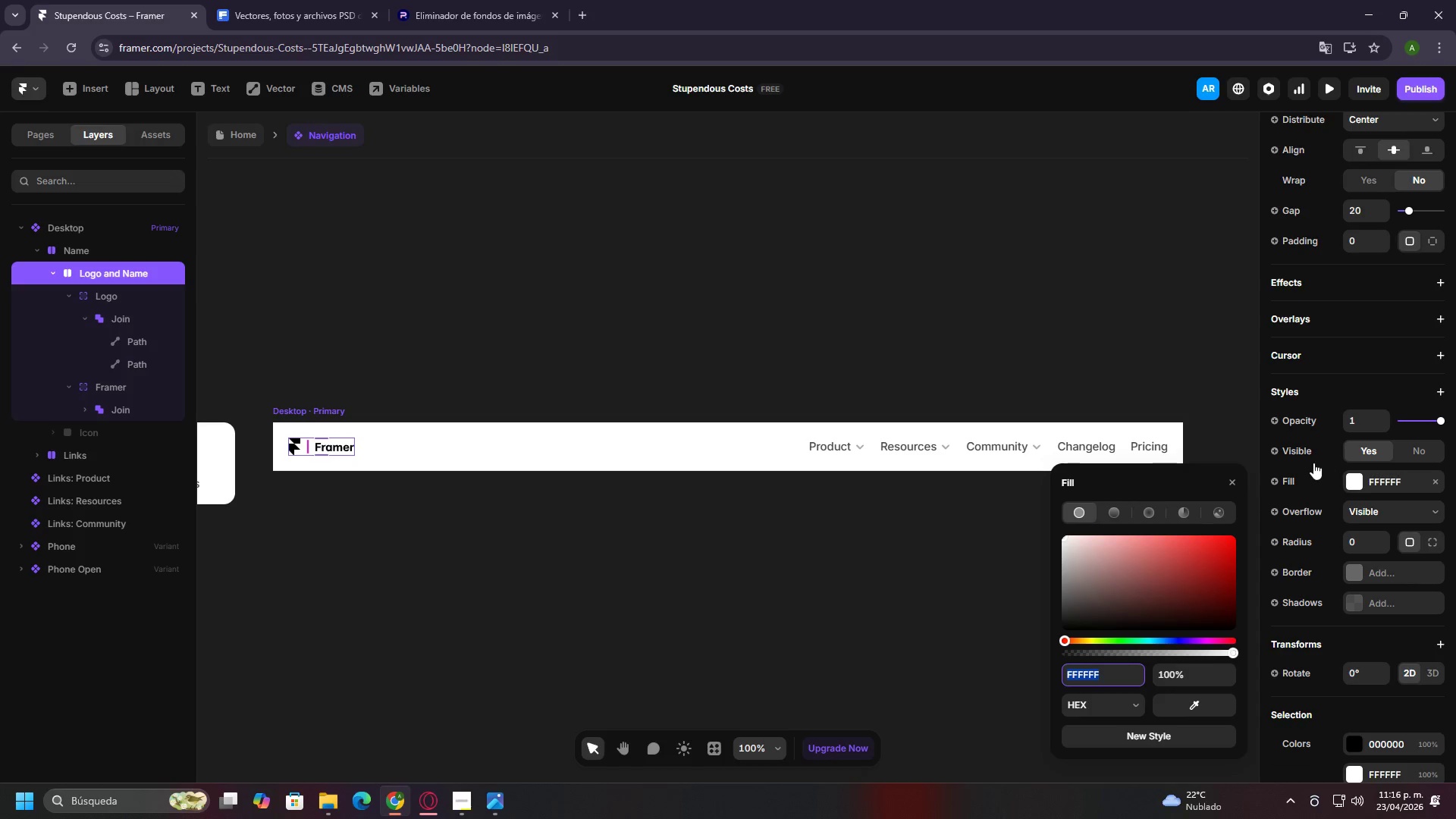 
left_click([663, 314])
 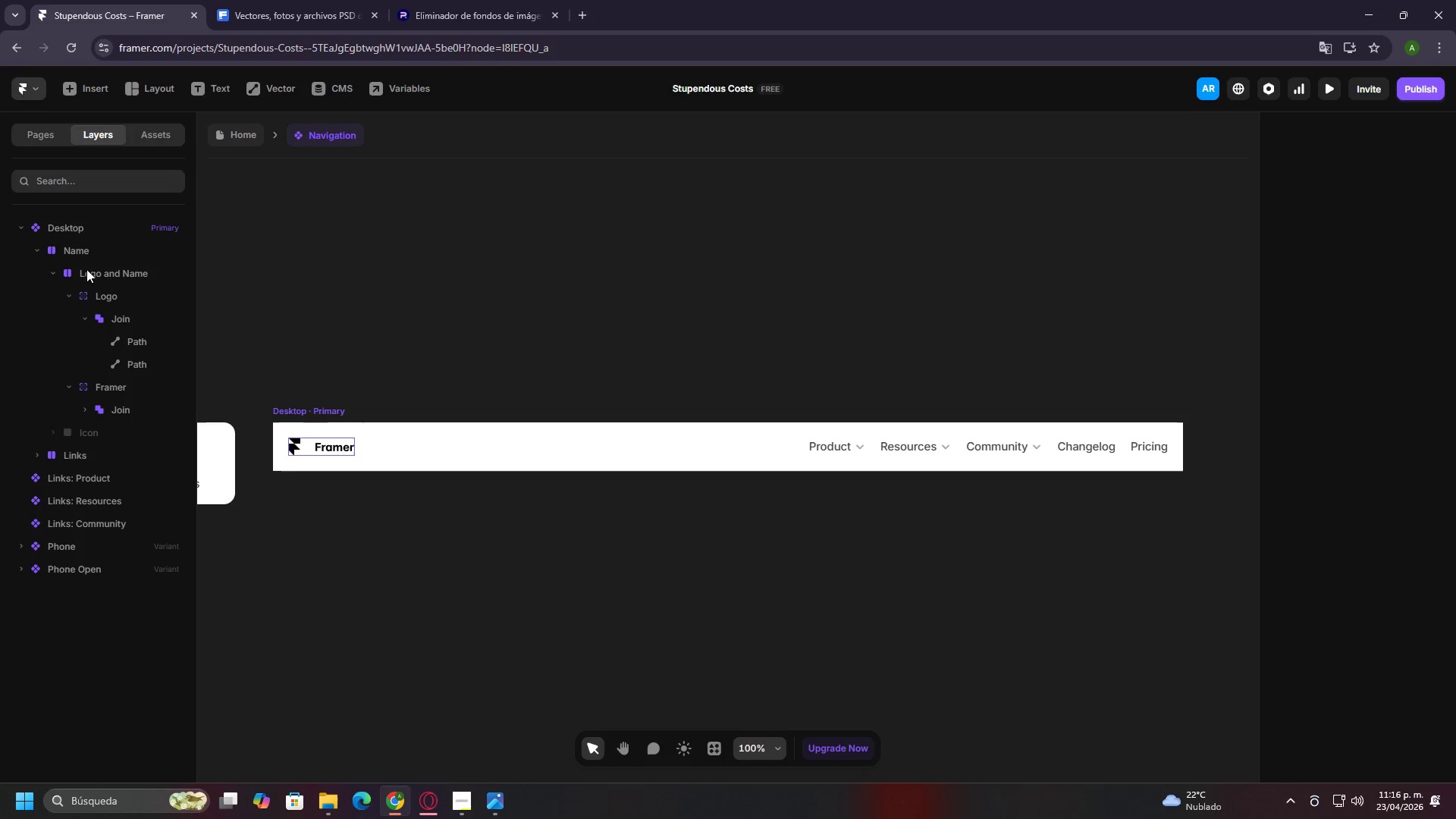 
left_click([48, 250])
 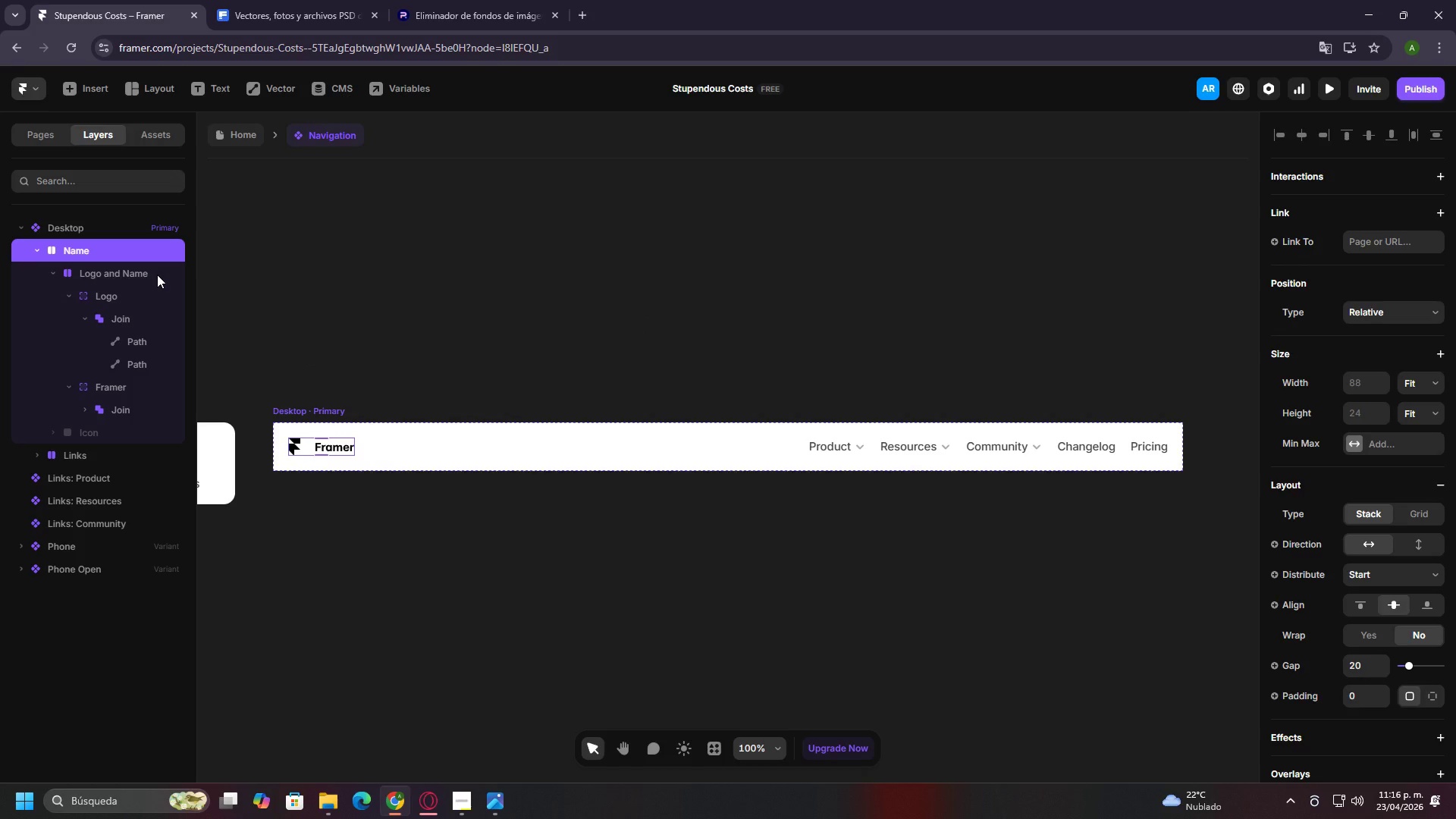 
wait(6.23)
 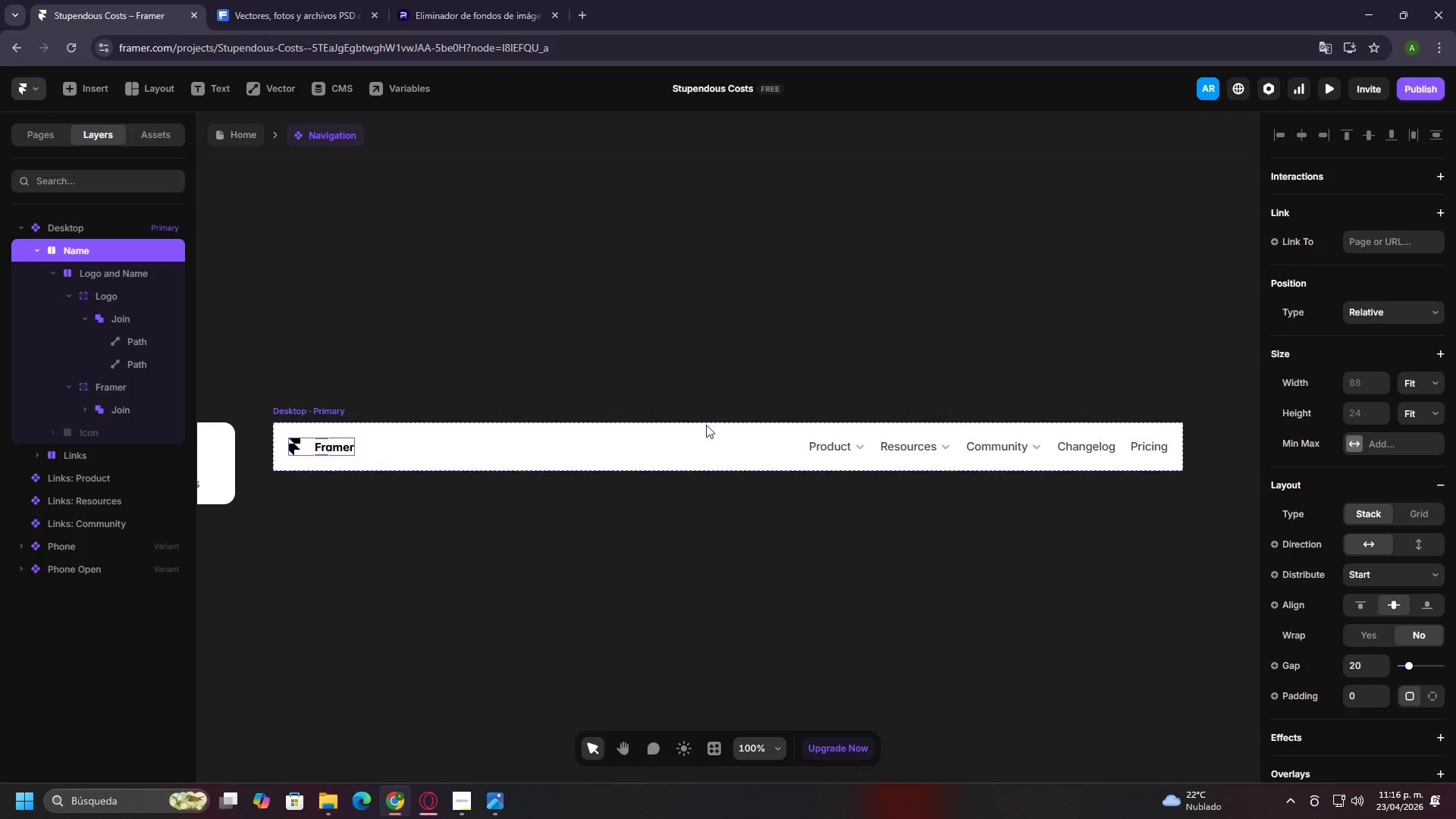 
left_click([240, 135])
 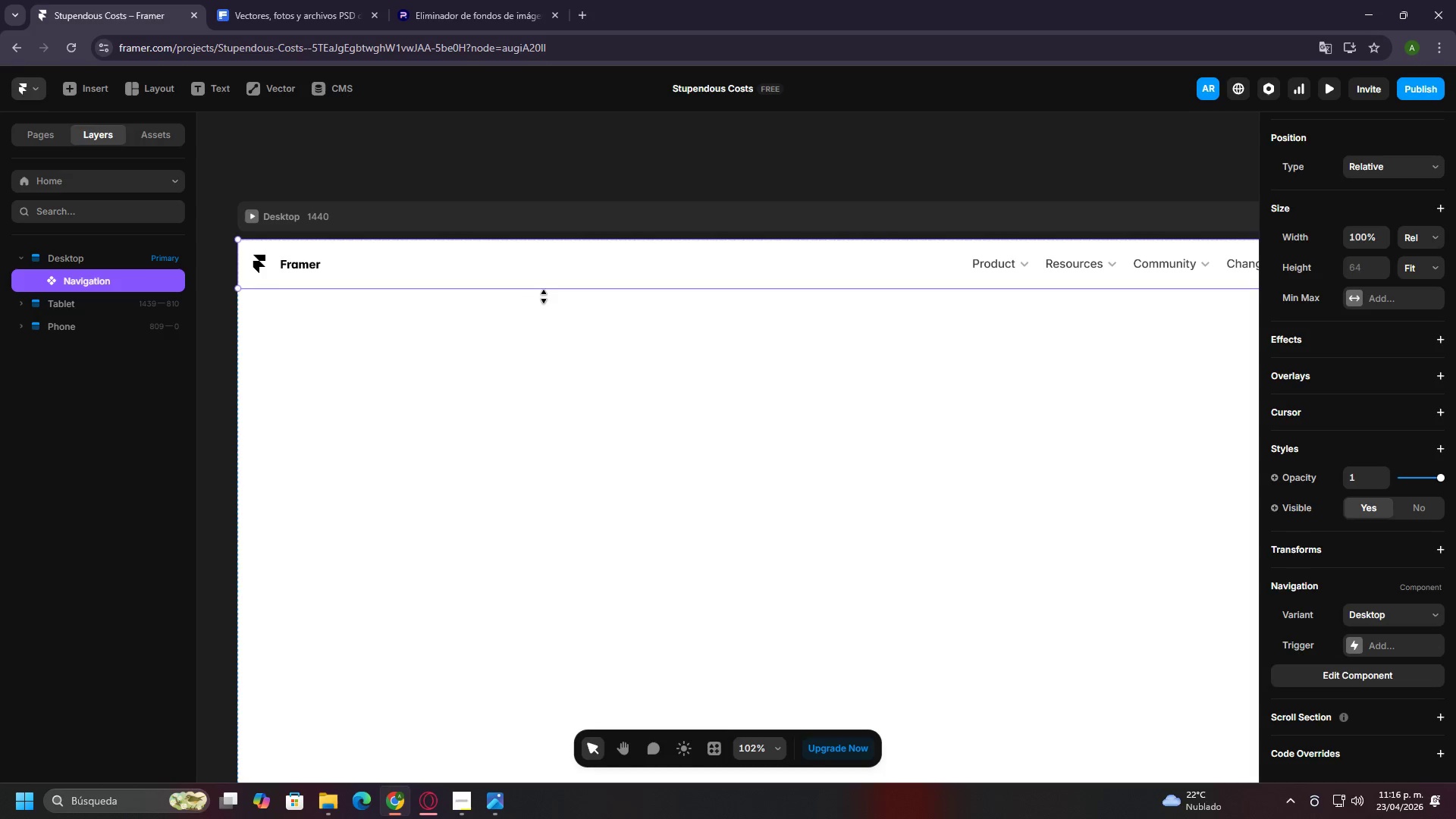 
left_click([613, 396])
 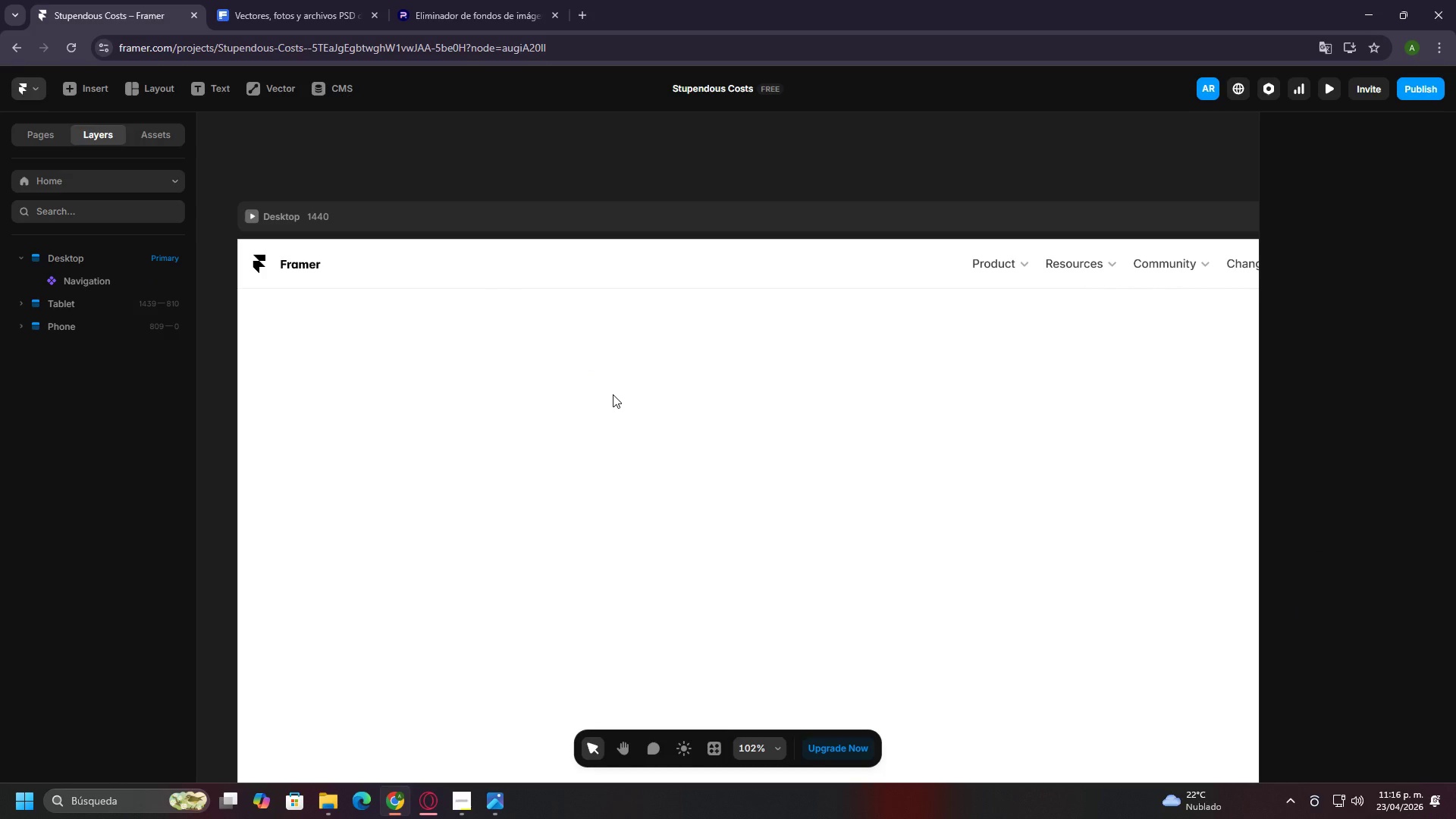 
hold_key(key=ControlLeft, duration=0.31)
scroll: coordinate [613, 394], scroll_direction: down, amount: 4.0
 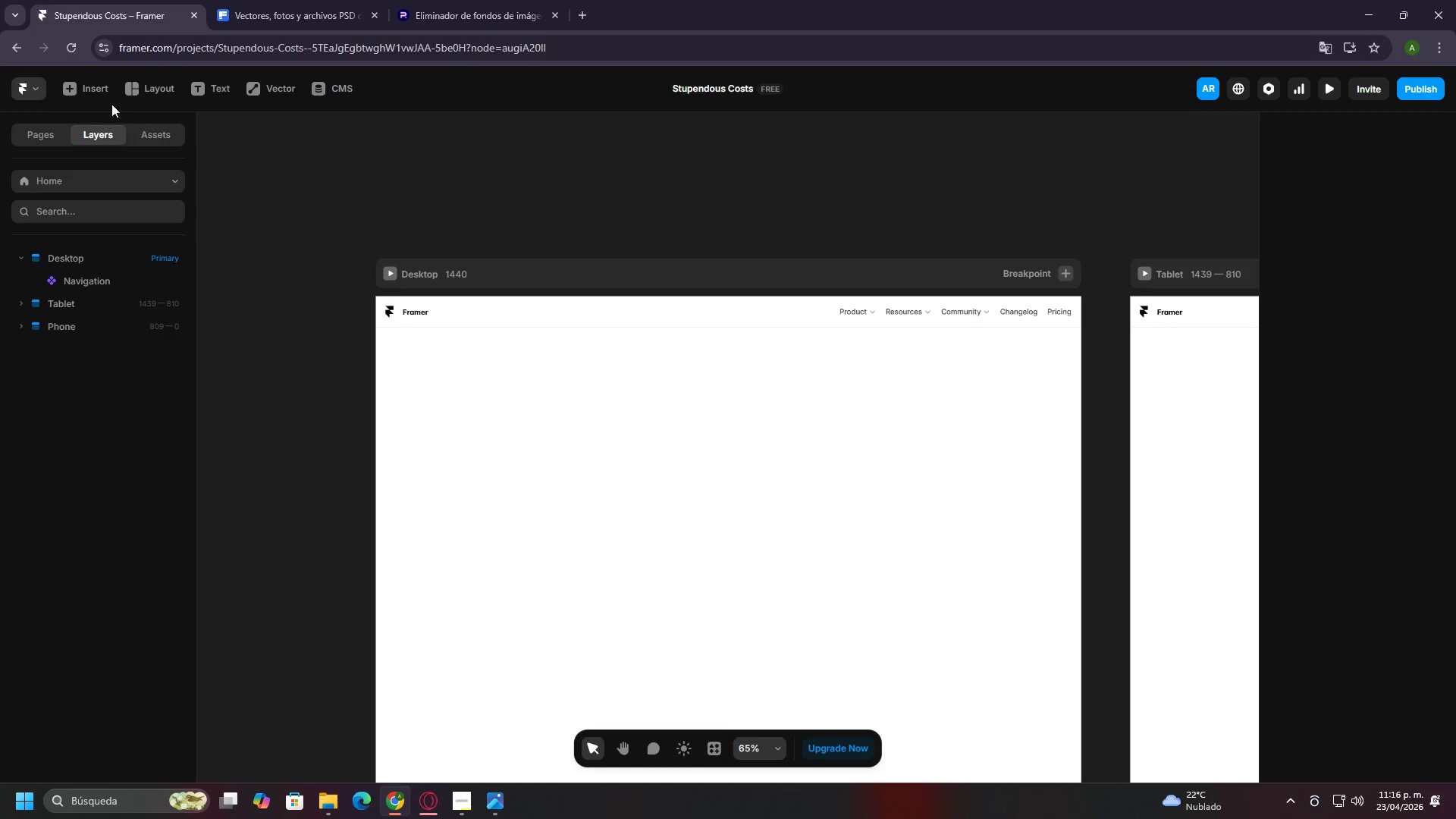 
left_click([96, 96])
 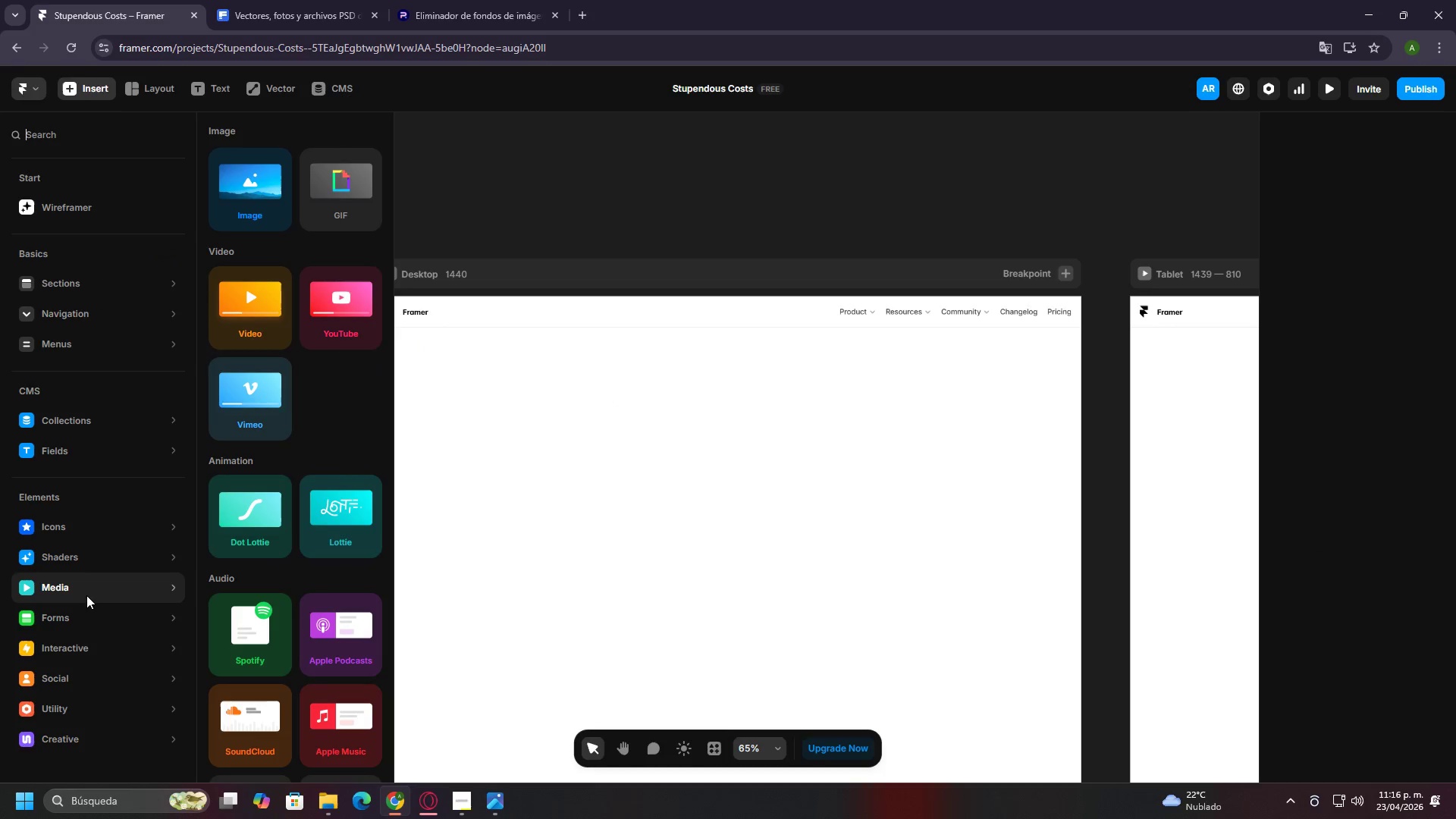 
left_click_drag(start_coordinate=[226, 187], to_coordinate=[651, 418])
 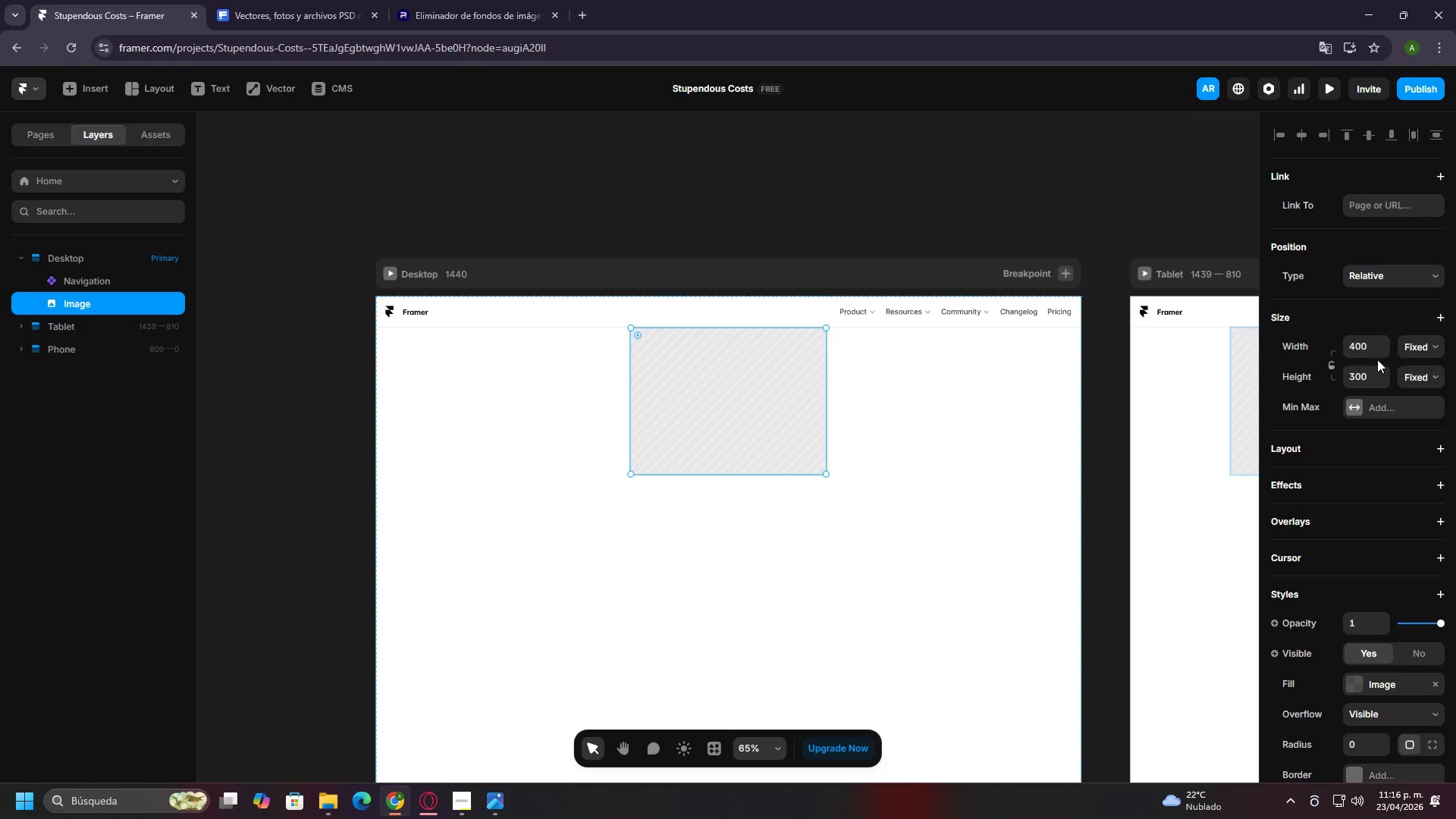 
left_click([1424, 351])
 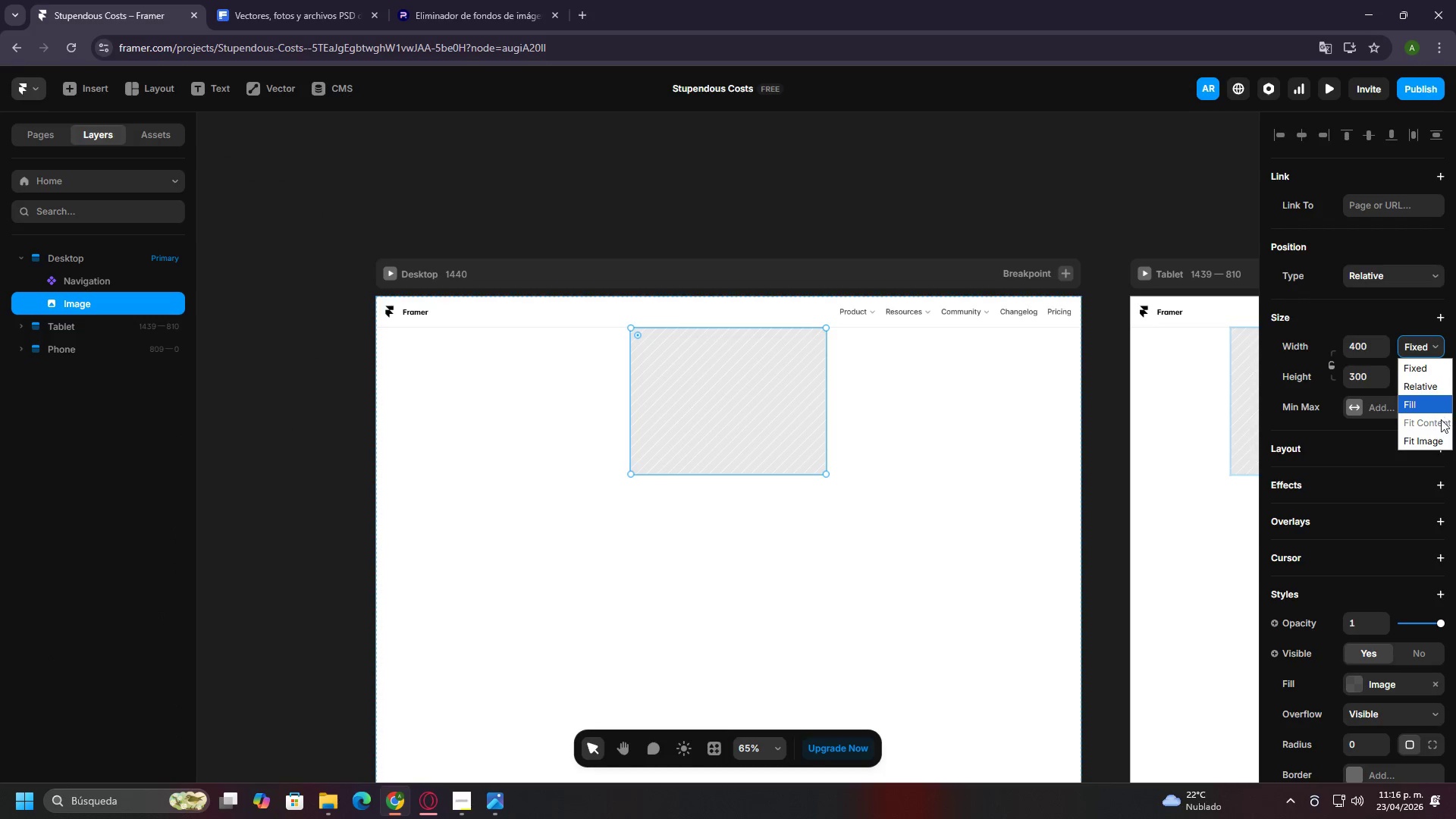 
left_click([1426, 406])
 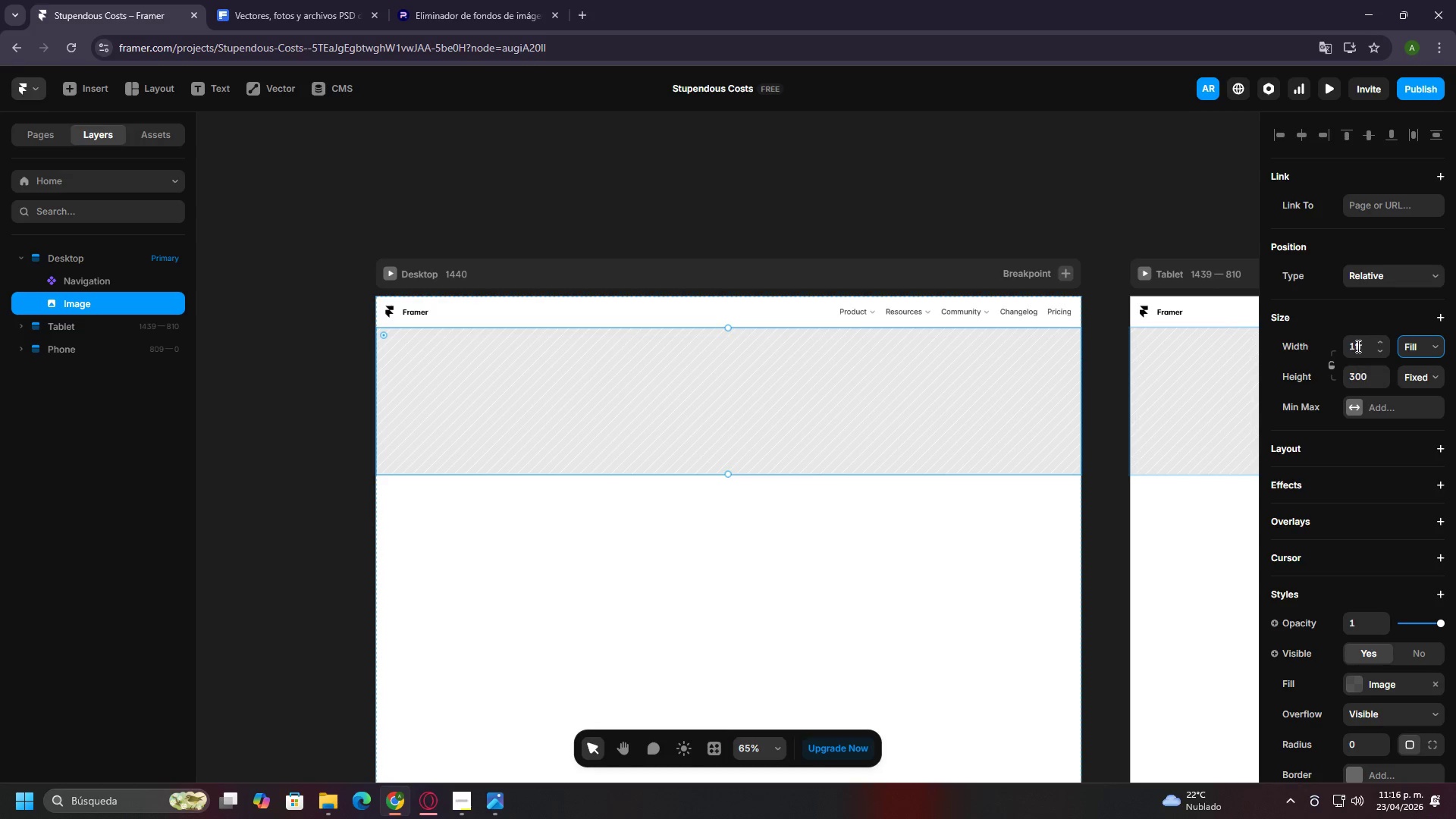 
left_click([1439, 375])
 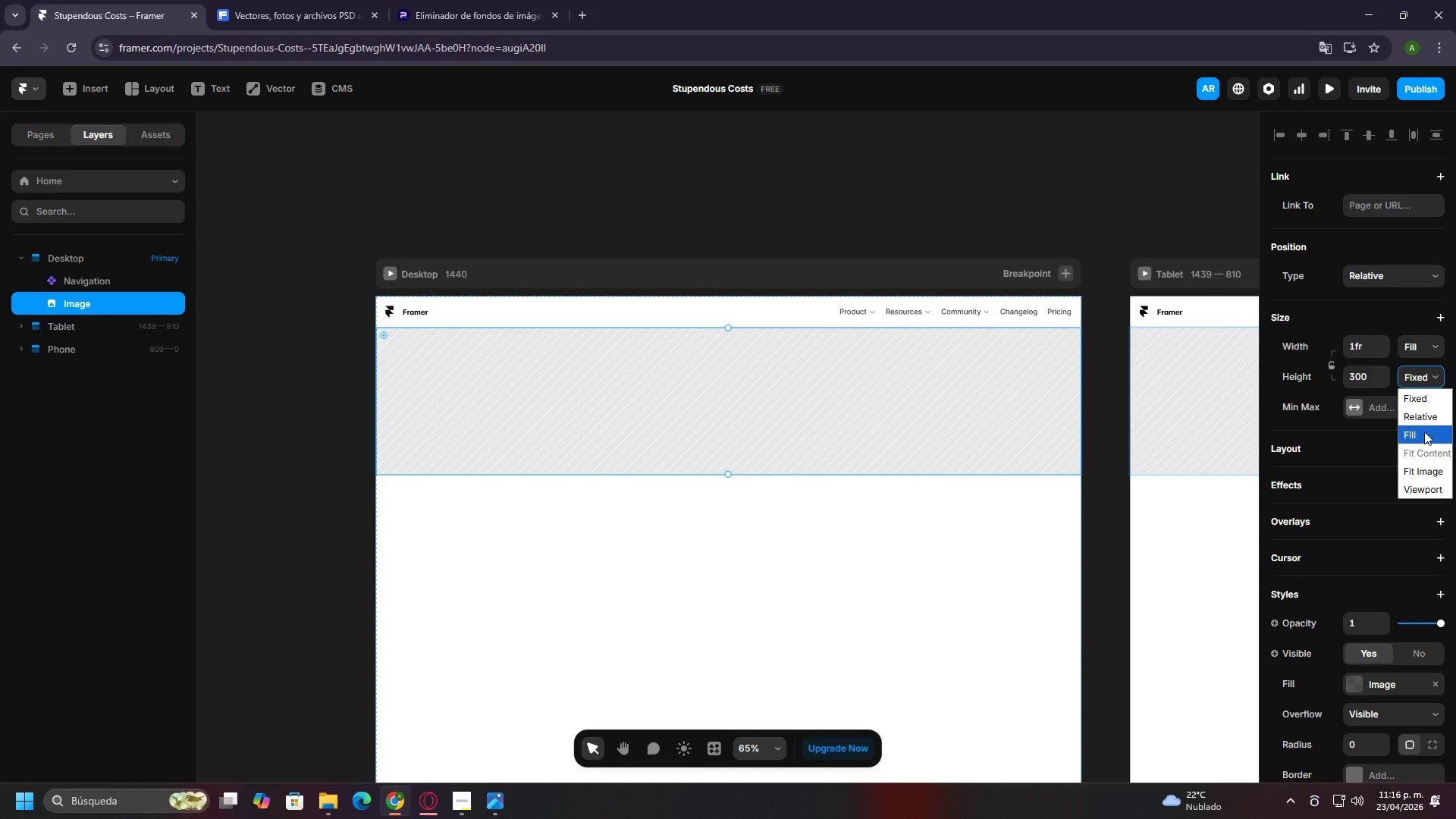 
left_click([1424, 431])
 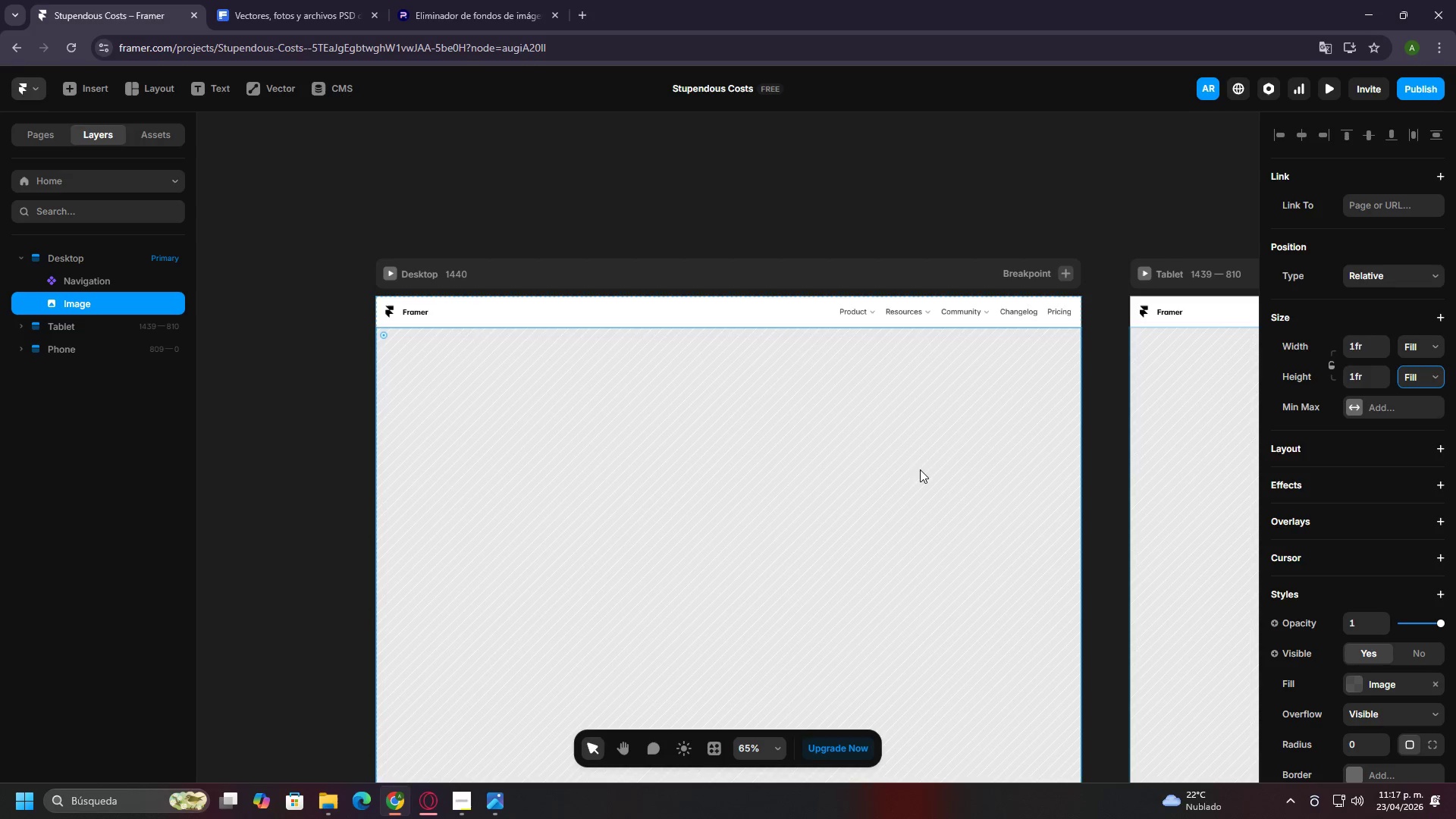 
hold_key(key=ControlLeft, duration=1.5)
 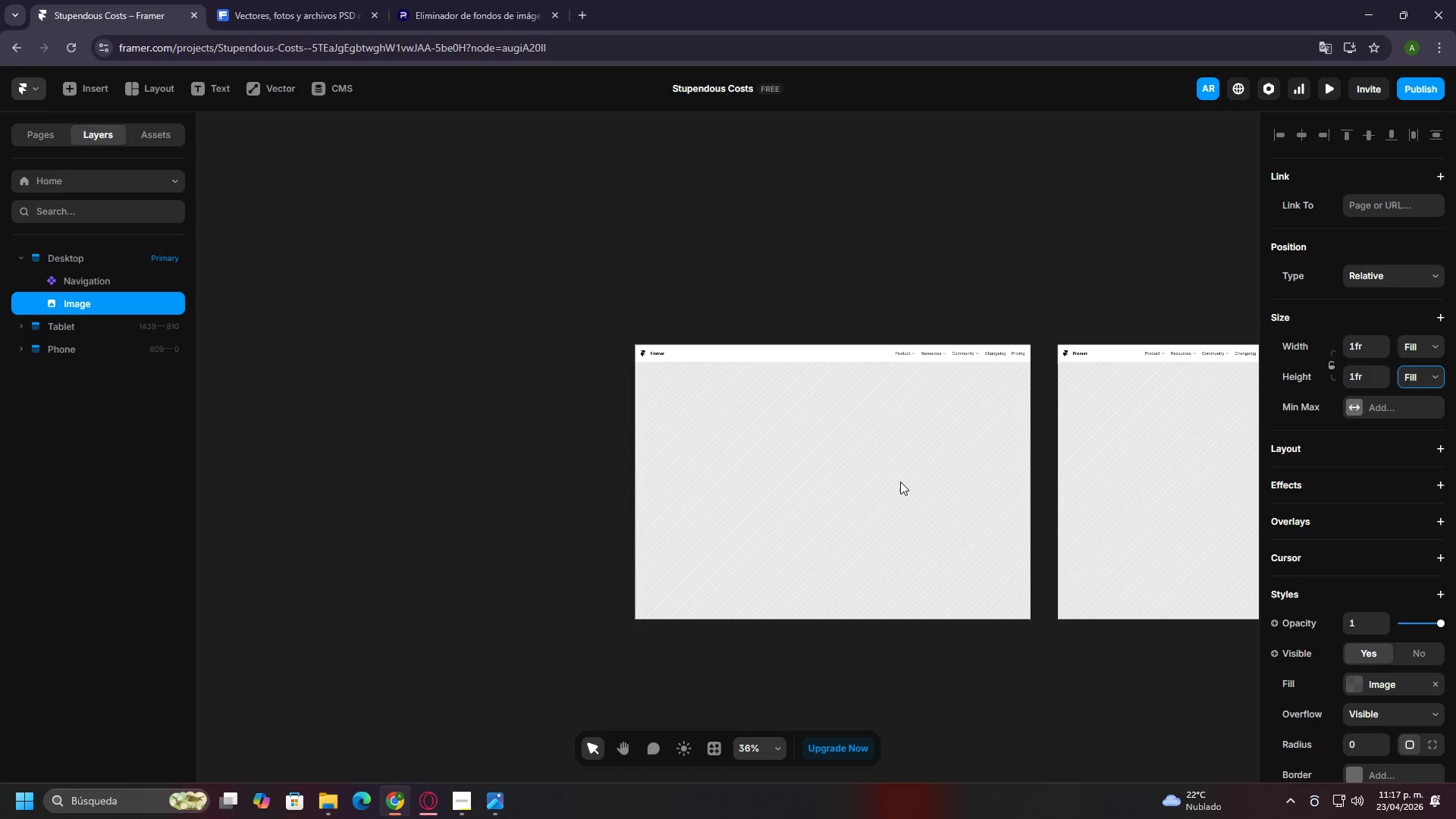 
hold_key(key=ControlLeft, duration=1.39)
 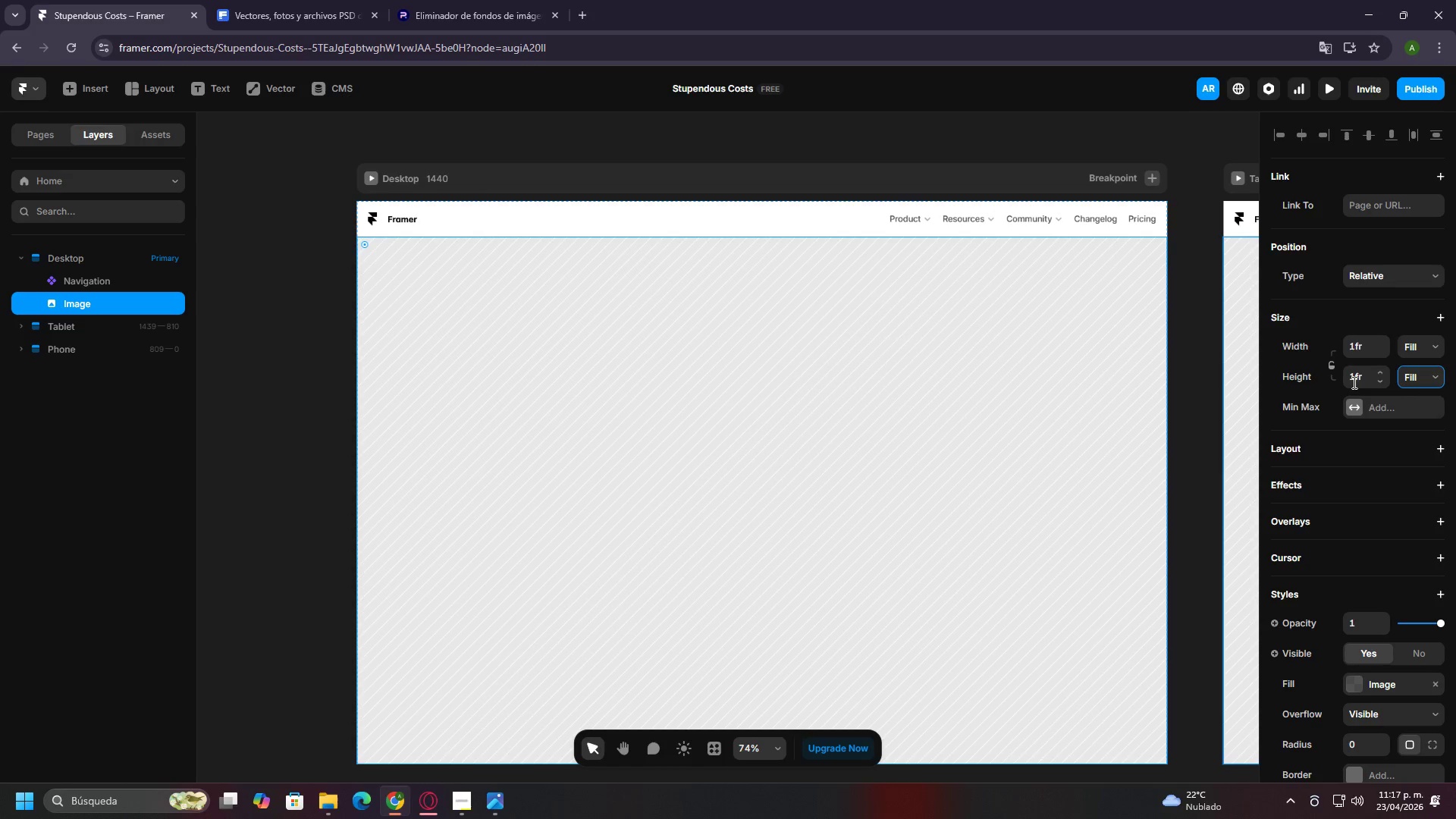 
scroll: coordinate [900, 482], scroll_direction: down, amount: 3.0
 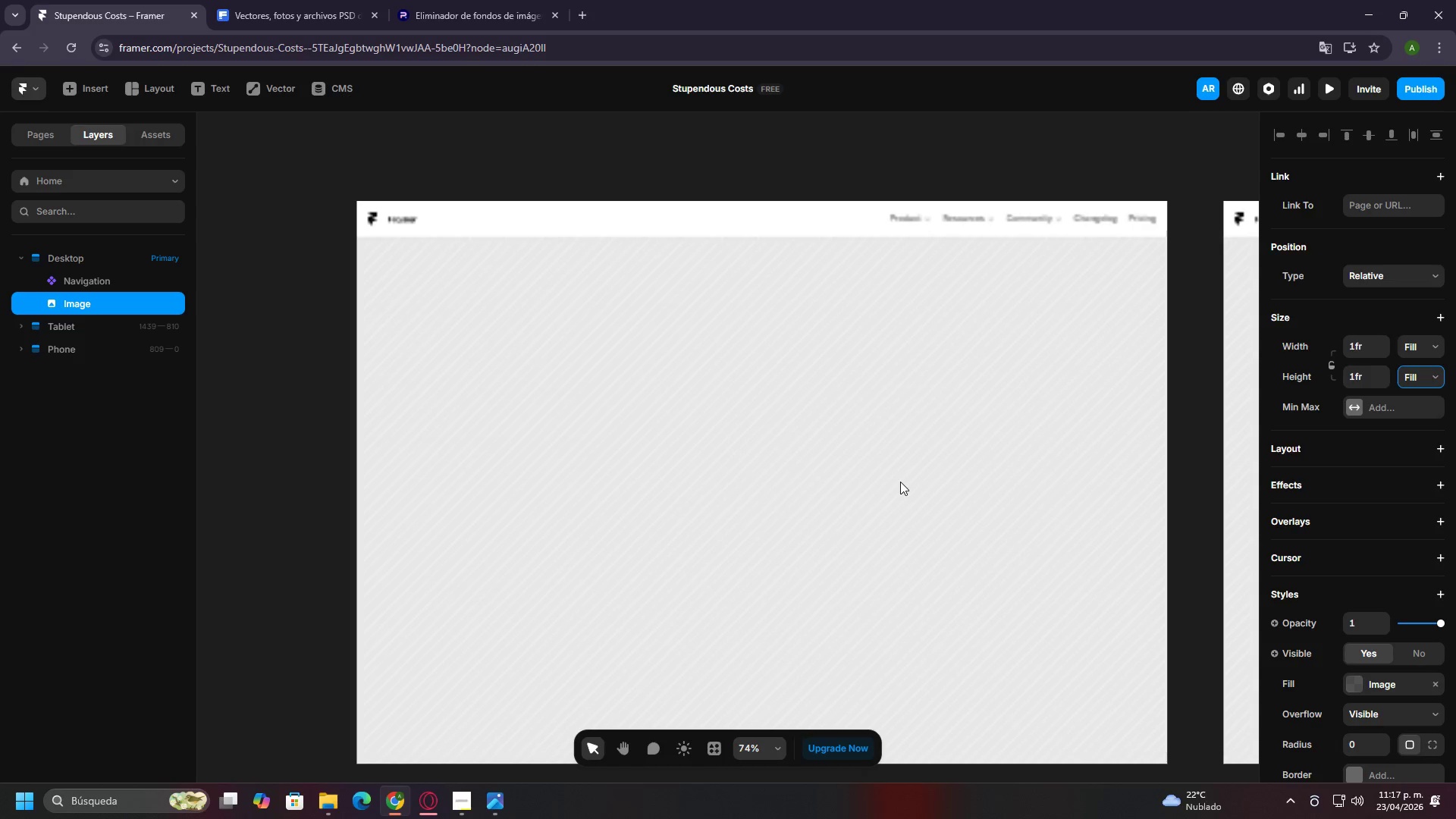 
scroll: coordinate [900, 482], scroll_direction: none, amount: 0.0
 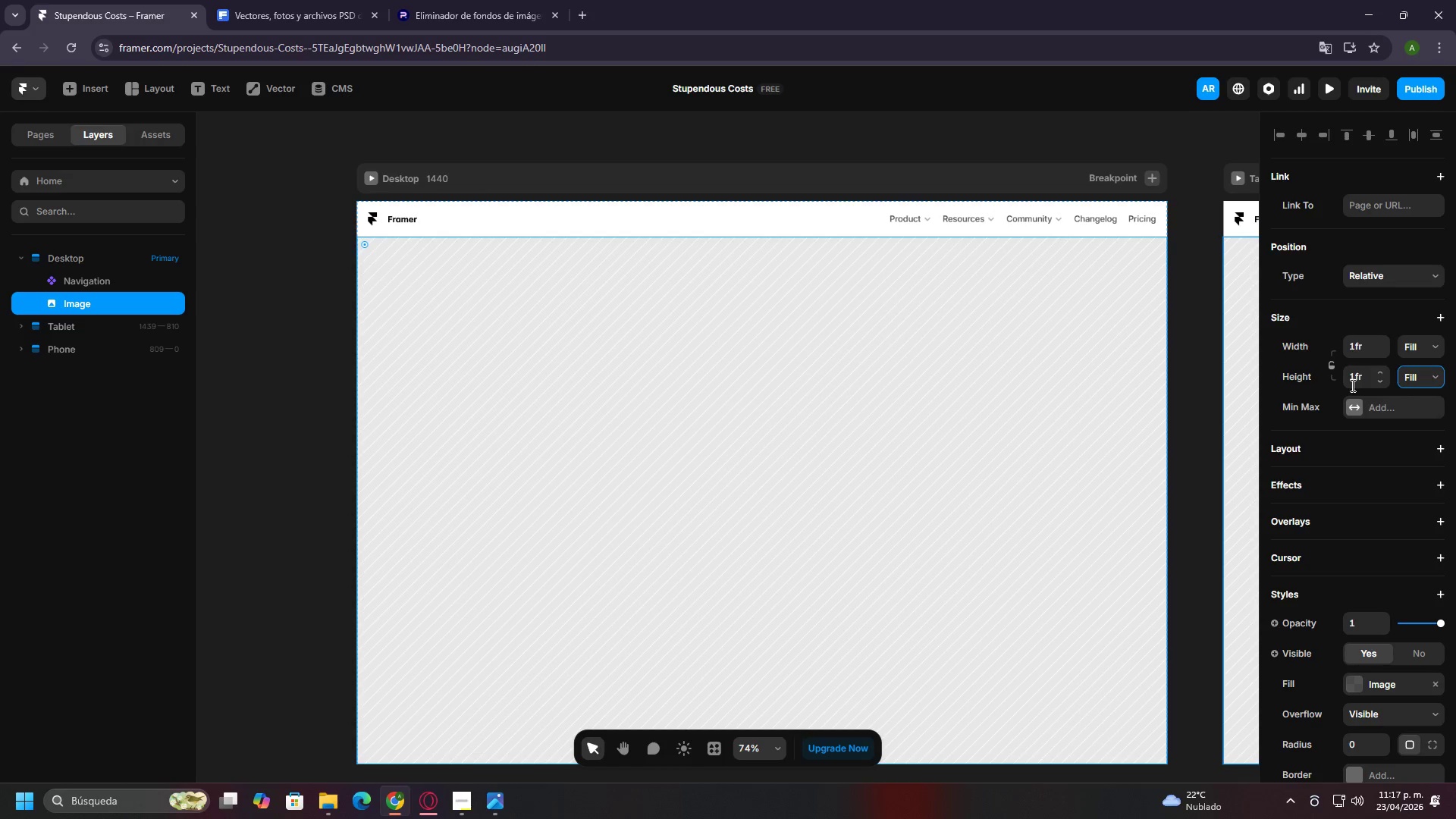 
left_click([1353, 381])
 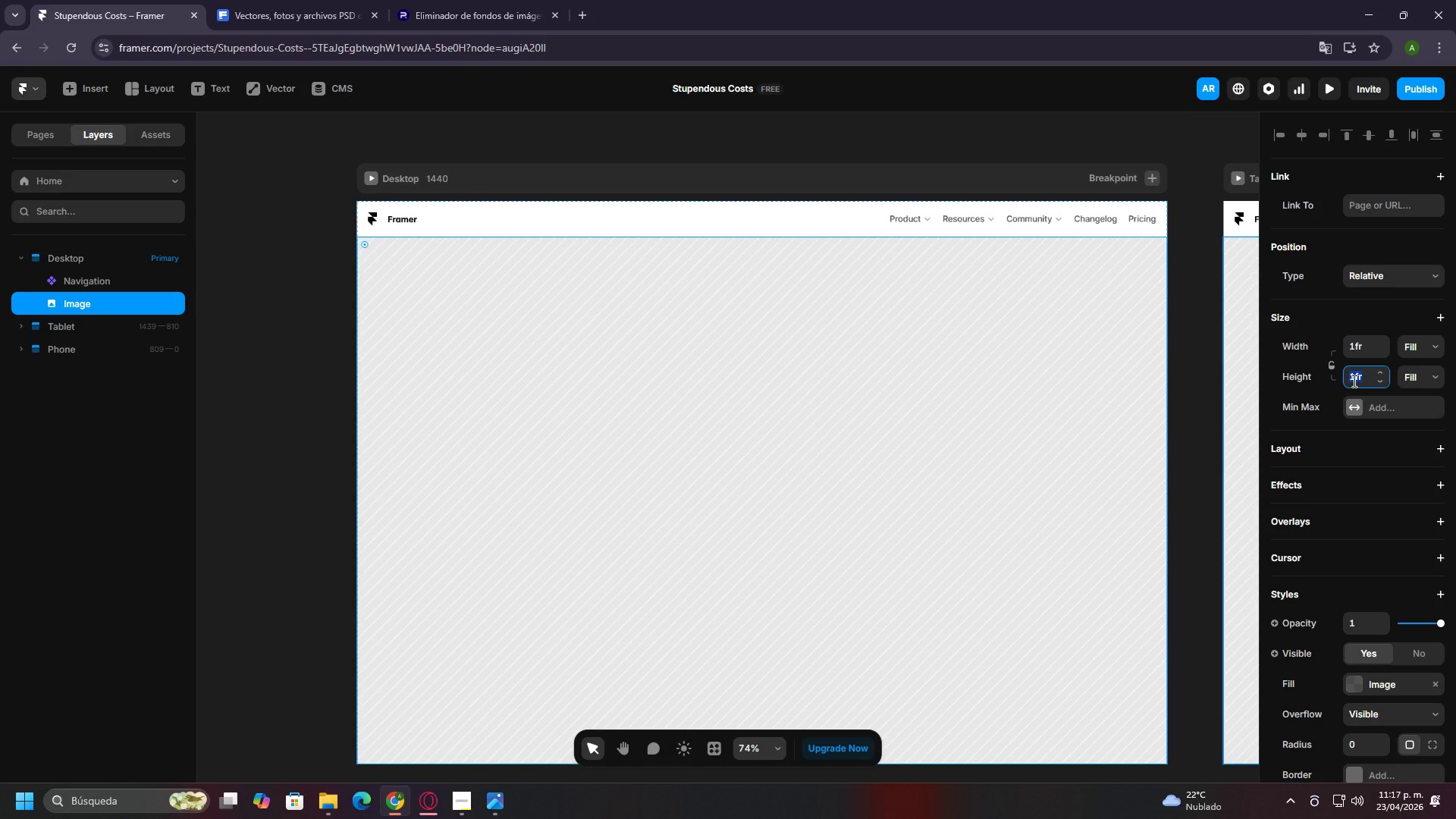 
type(600)
 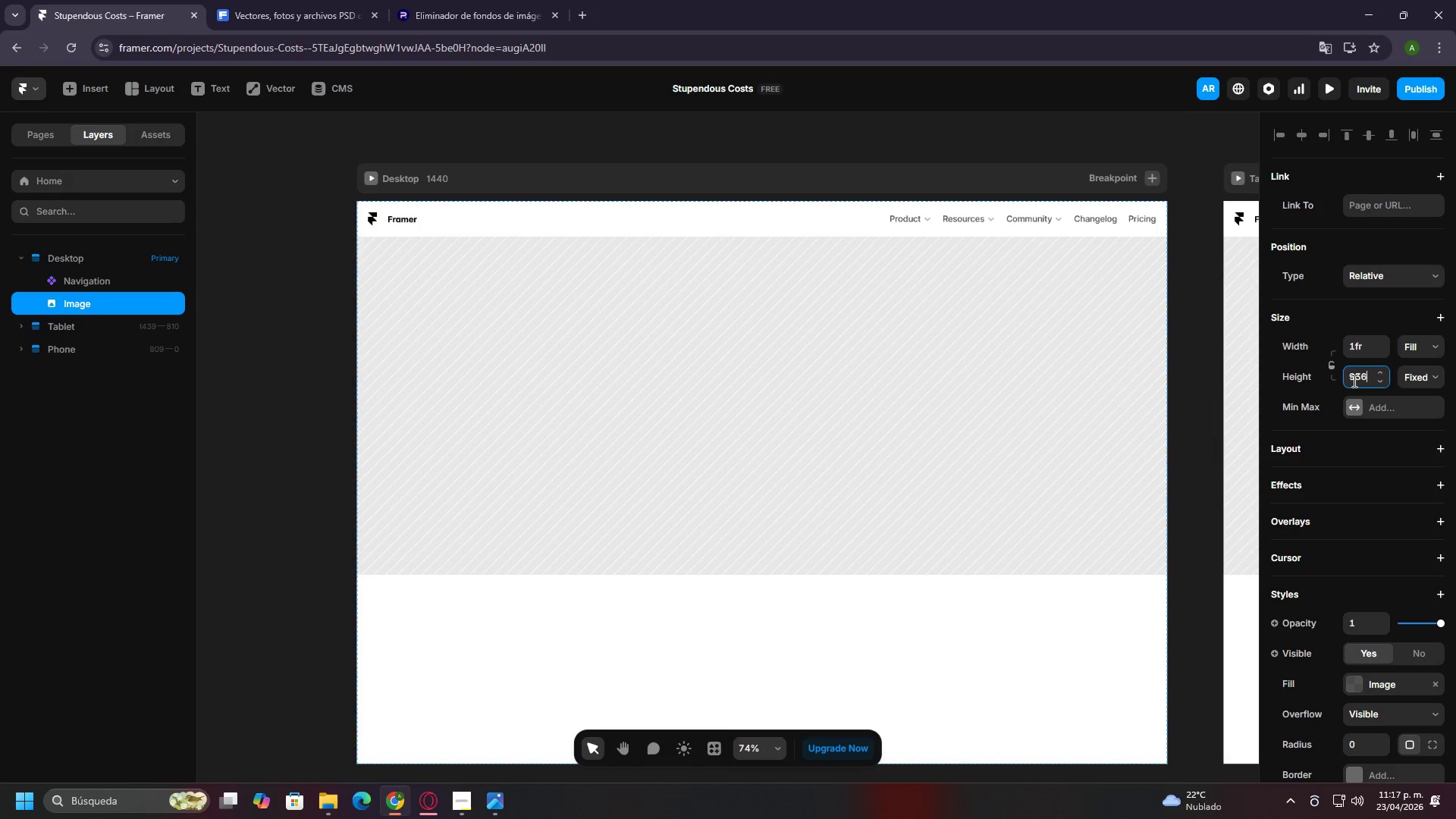 
key(Enter)
 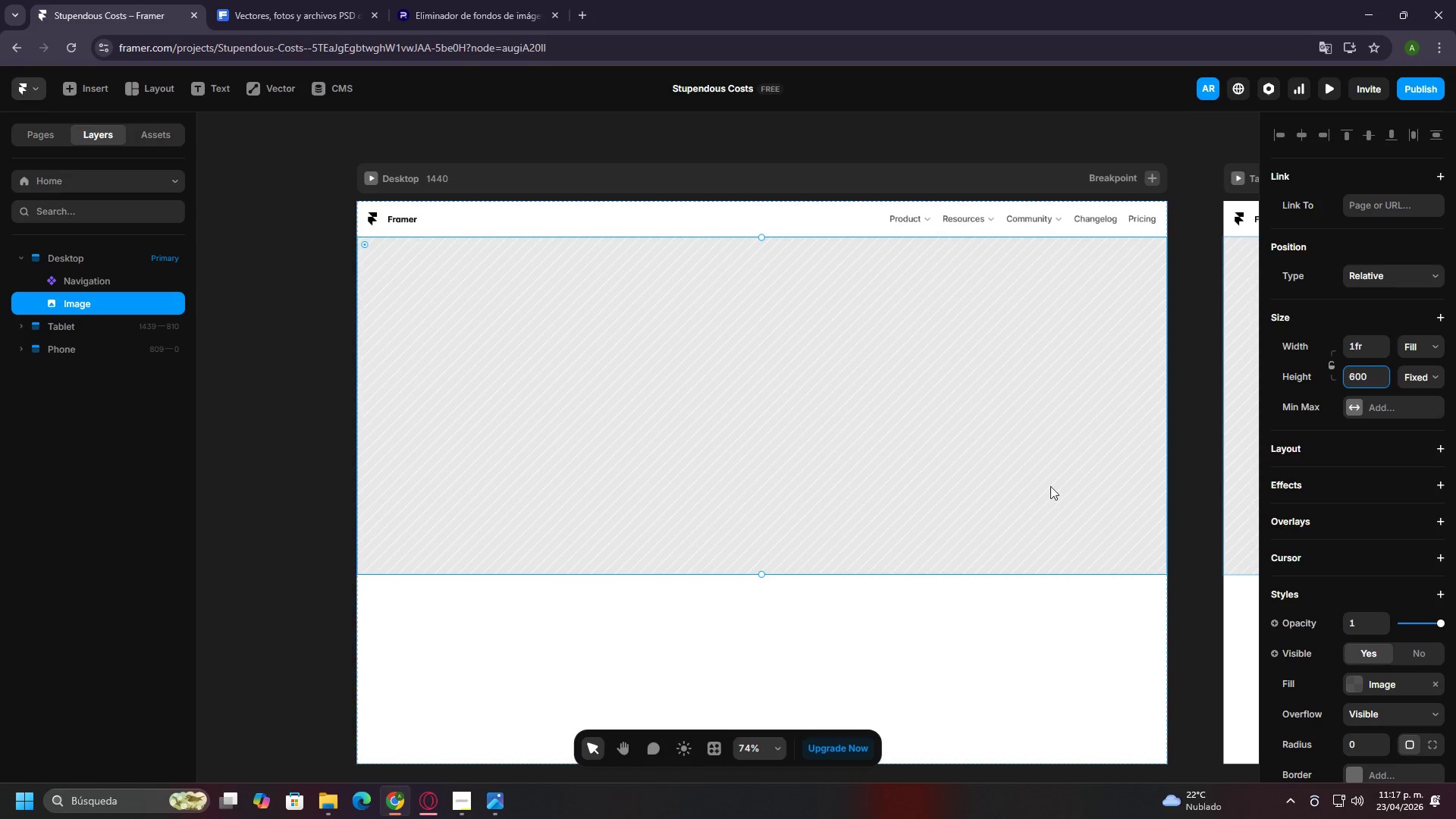 
scroll: coordinate [1304, 525], scroll_direction: down, amount: 1.0
 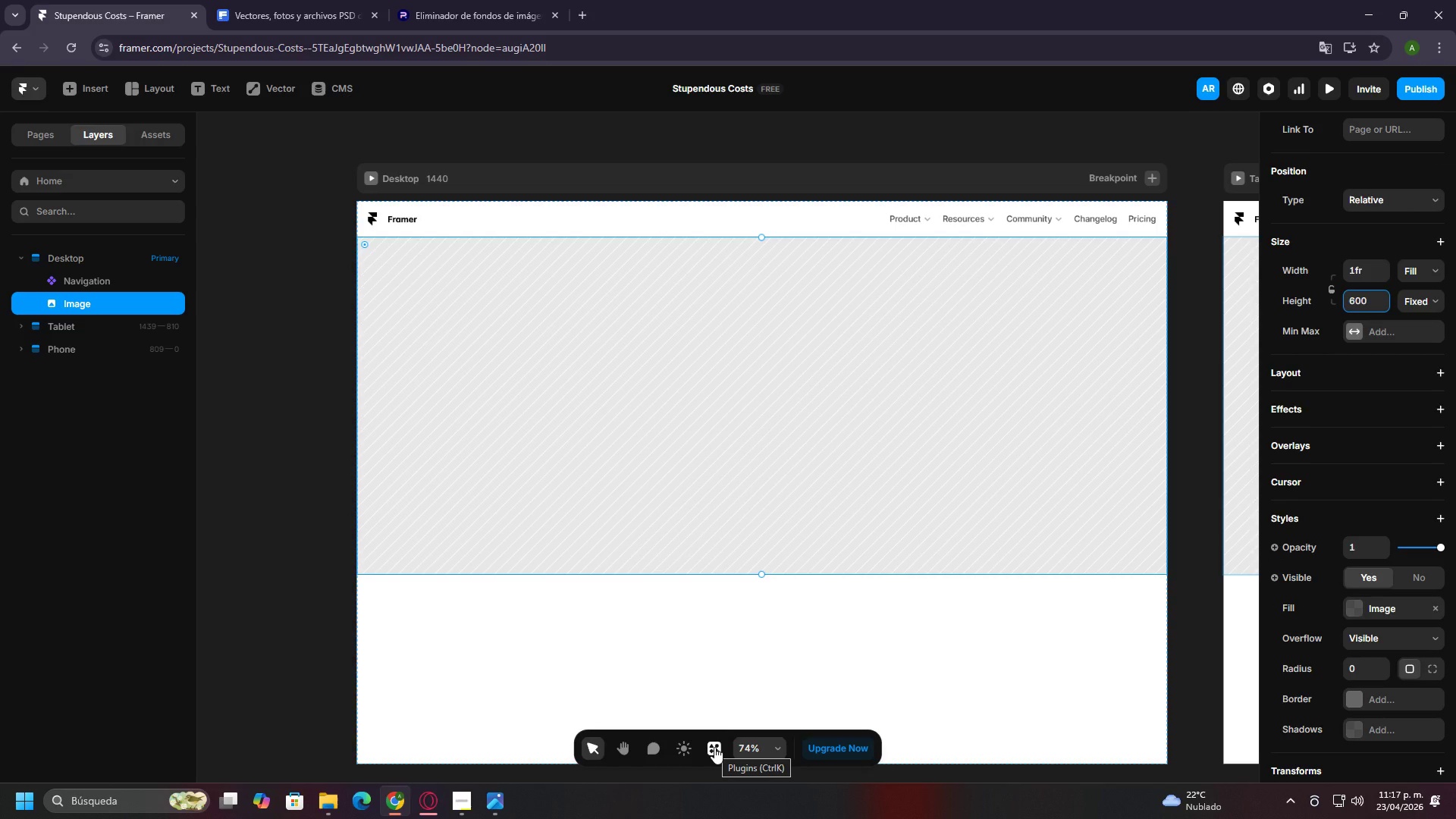 
left_click([714, 747])
 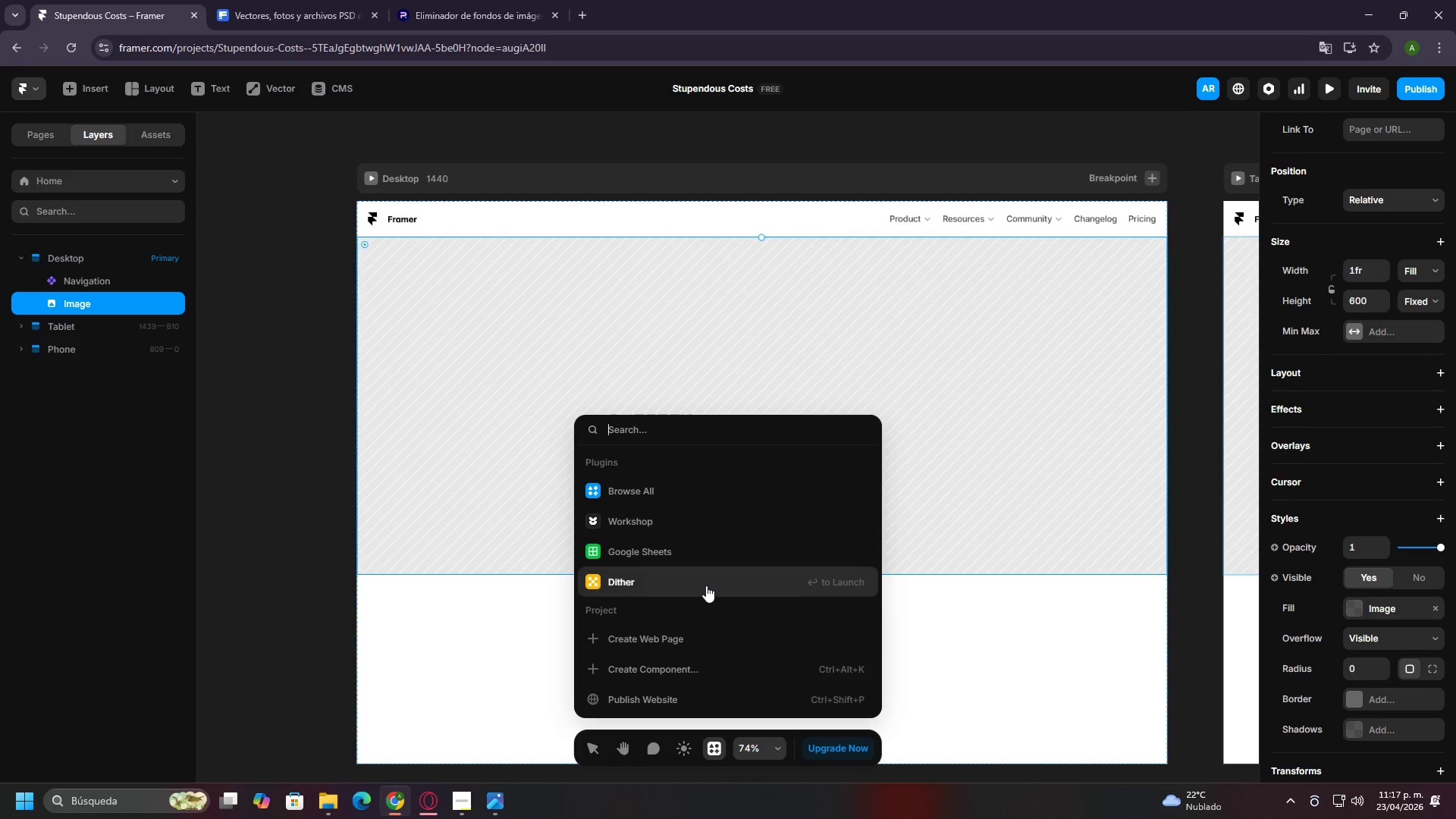 
wait(8.2)
 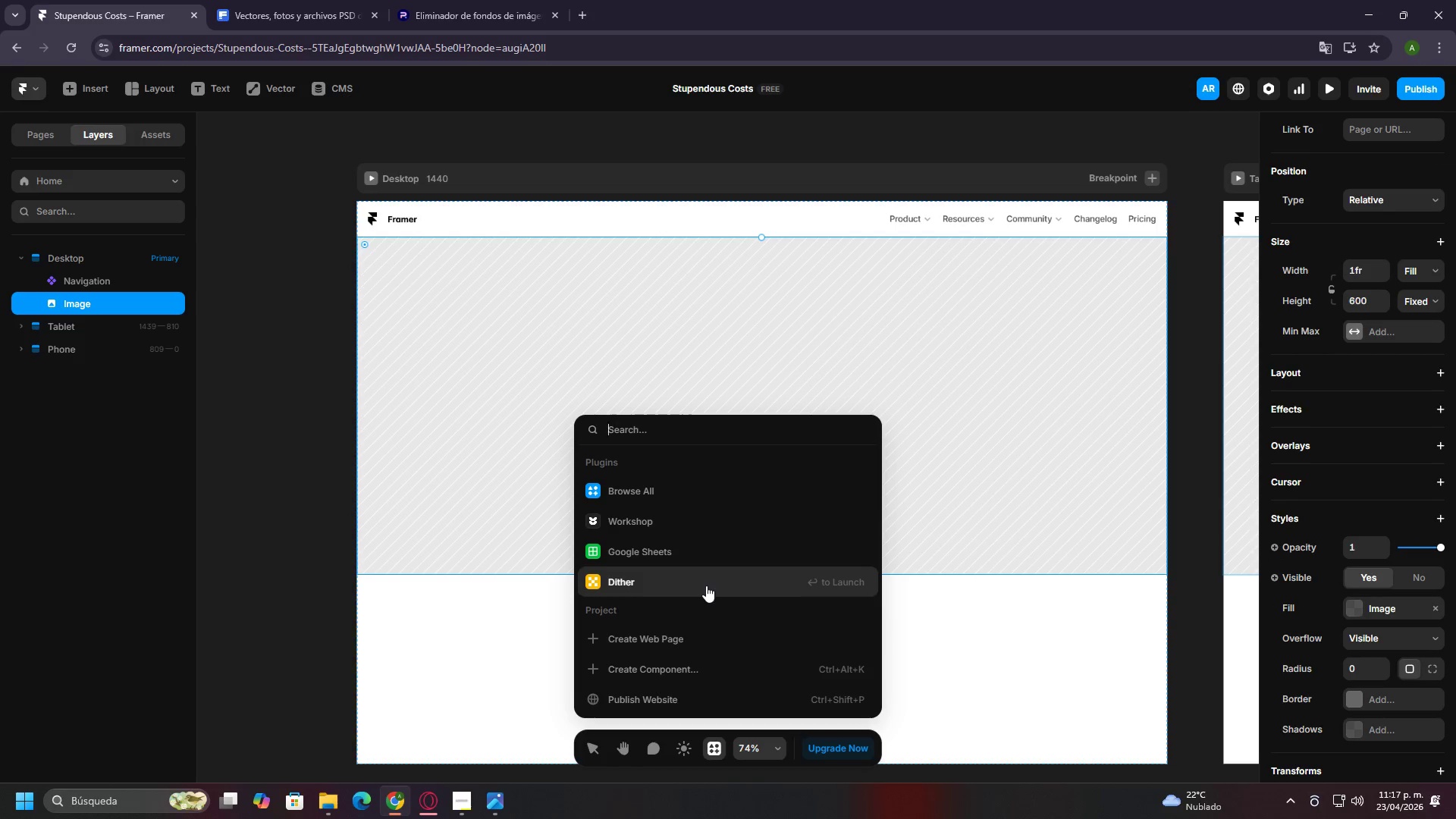 
double_click([661, 429])
 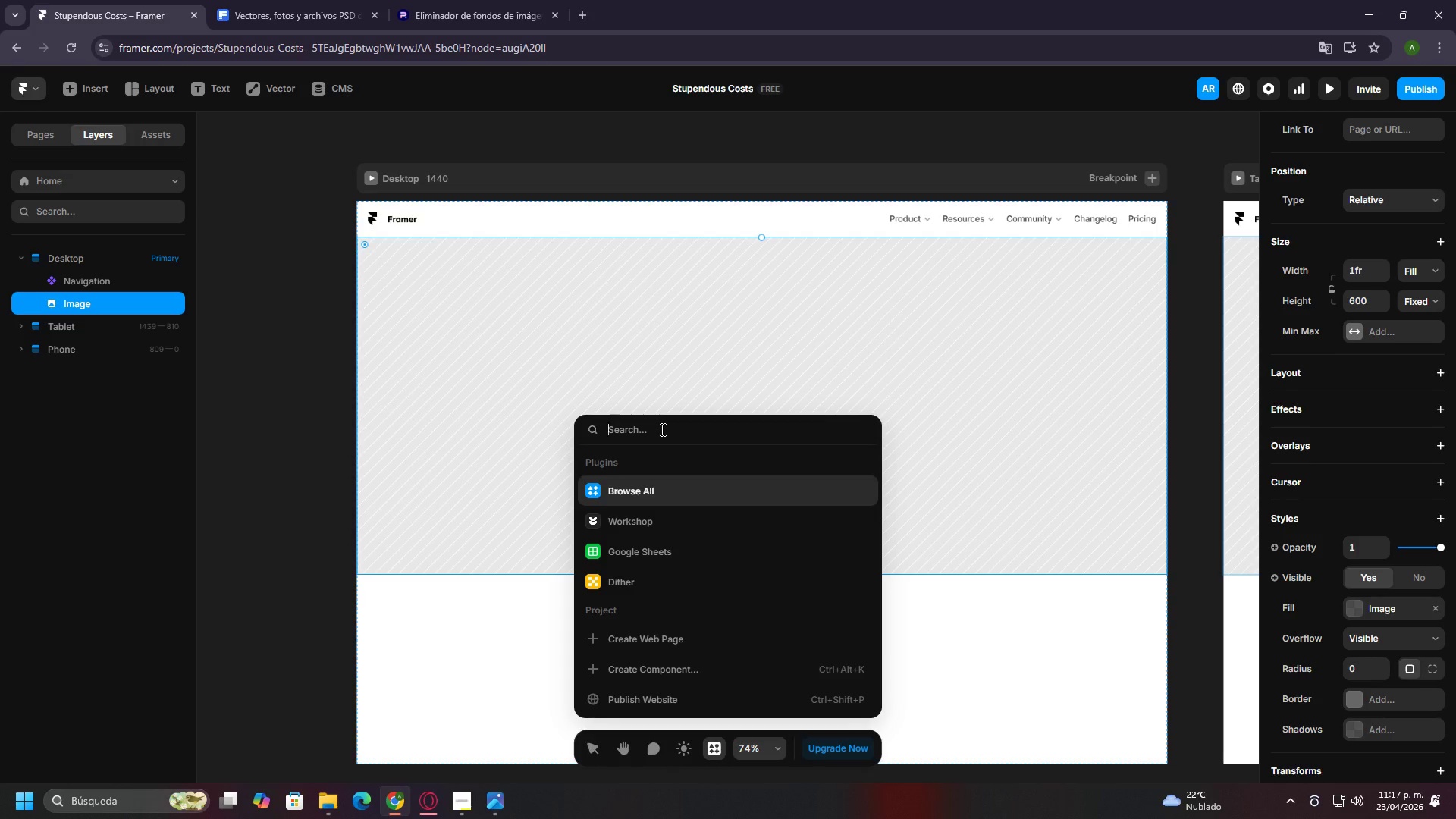 
type(image)
 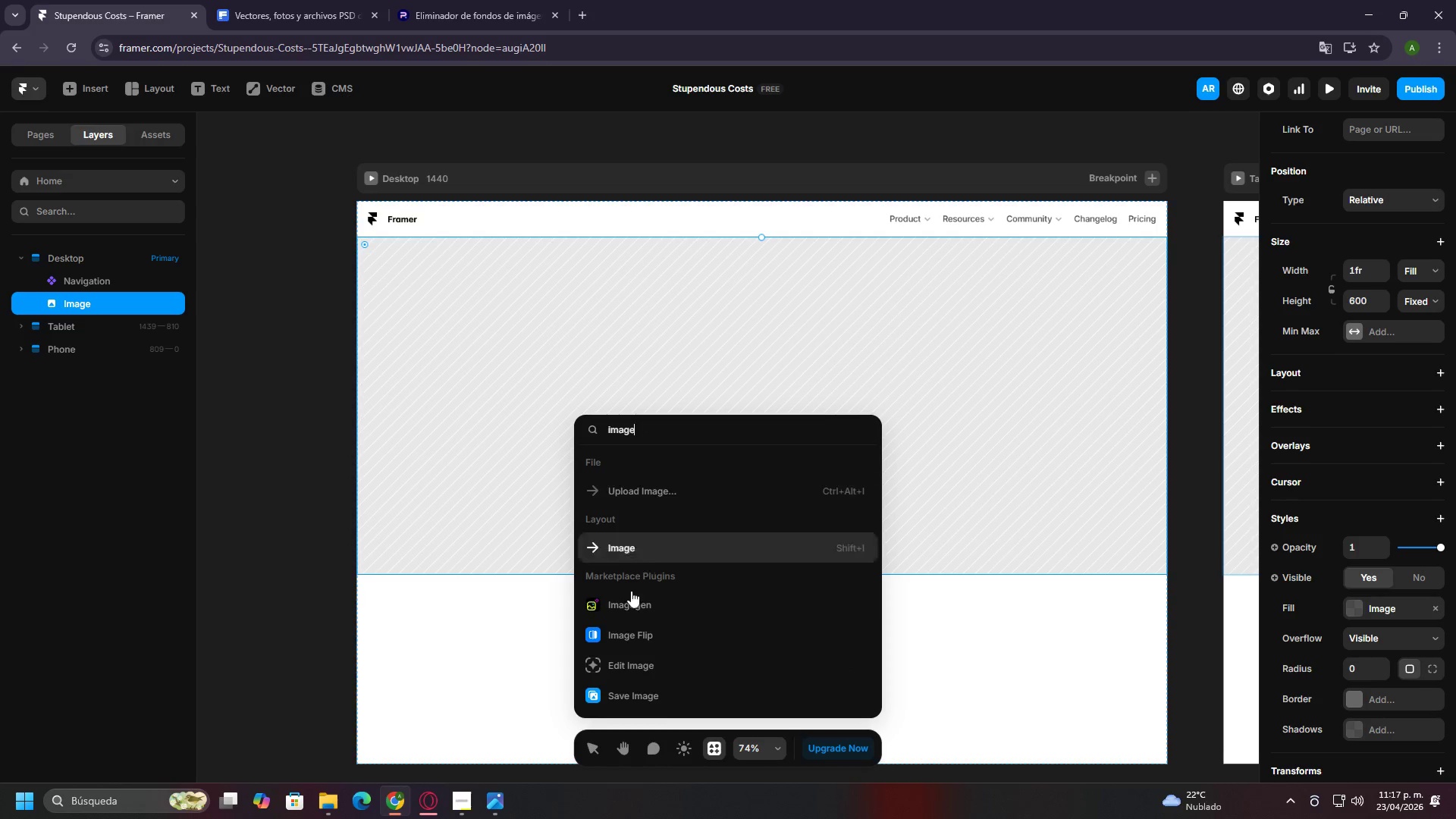 
left_click([627, 605])
 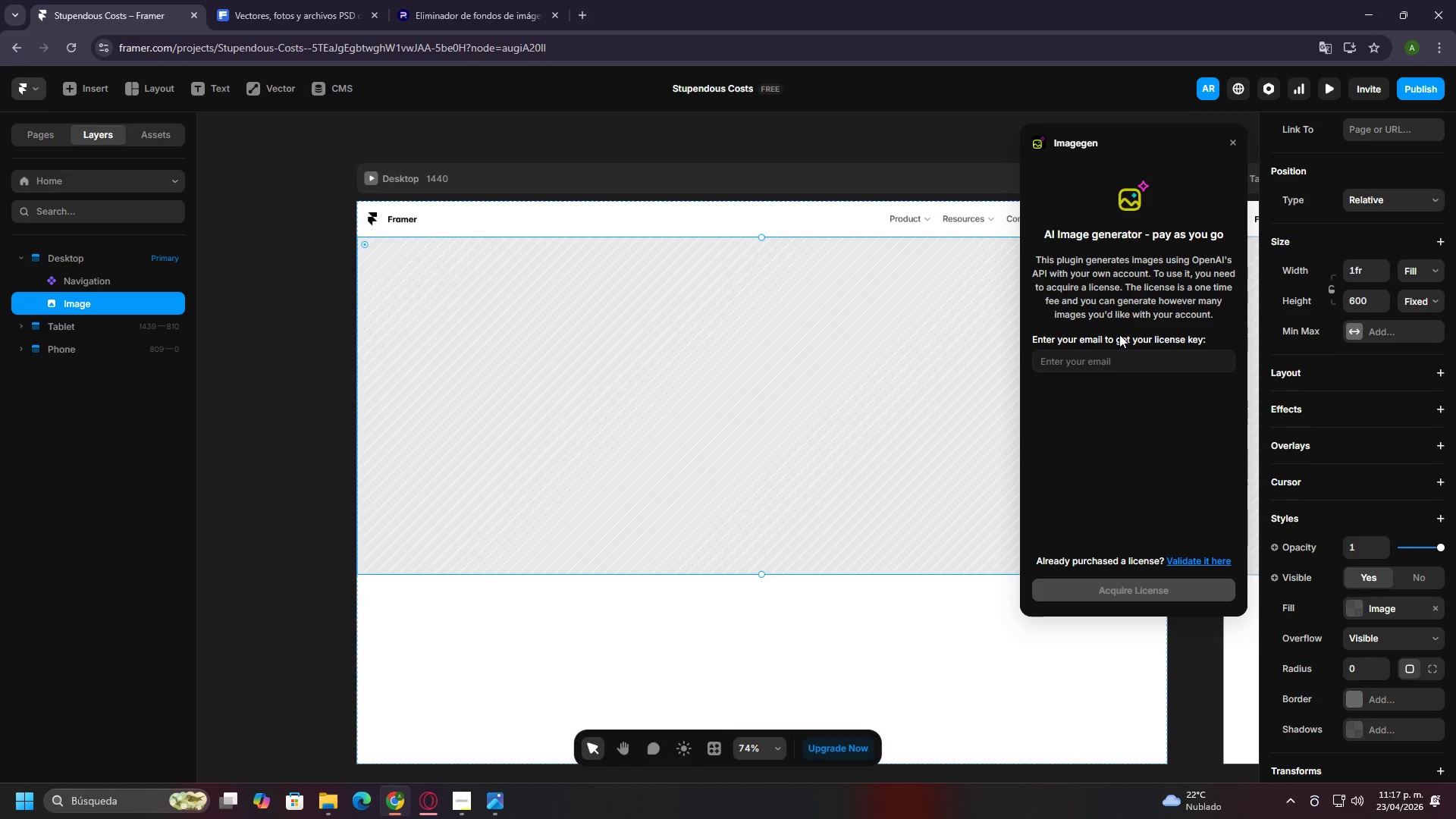 
left_click([1109, 369])
 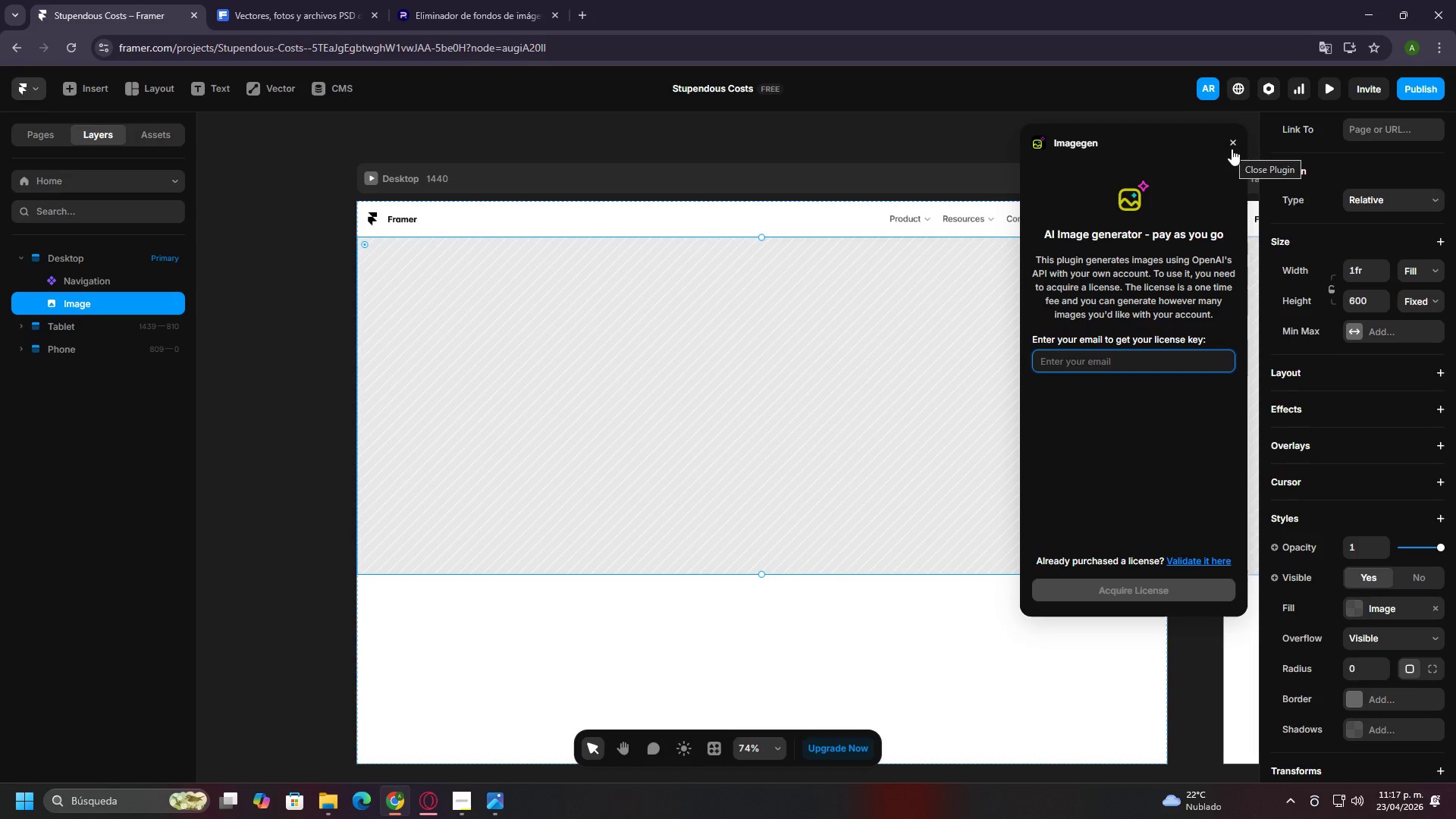 
left_click([723, 739])
 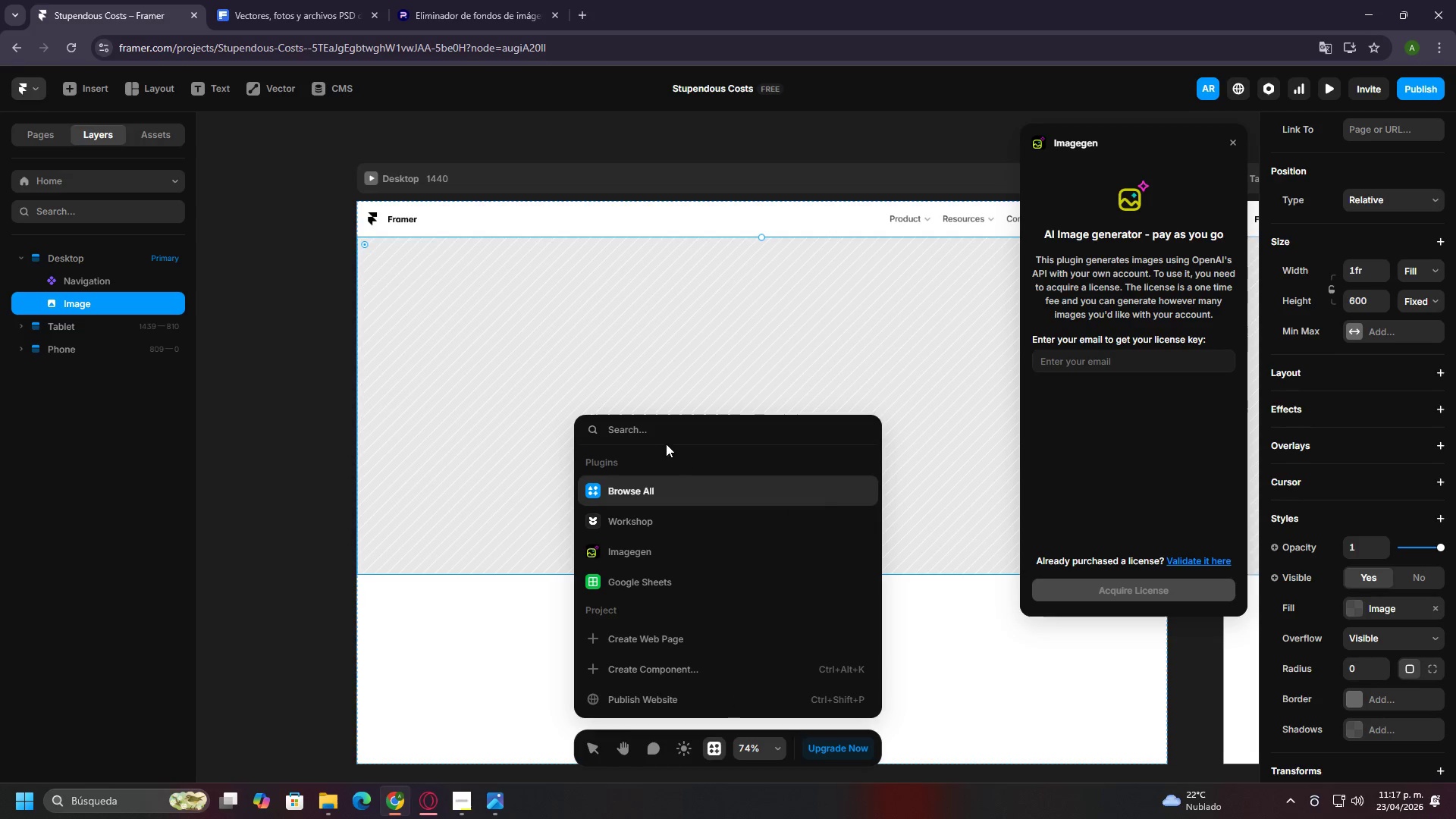 
left_click([650, 438])
 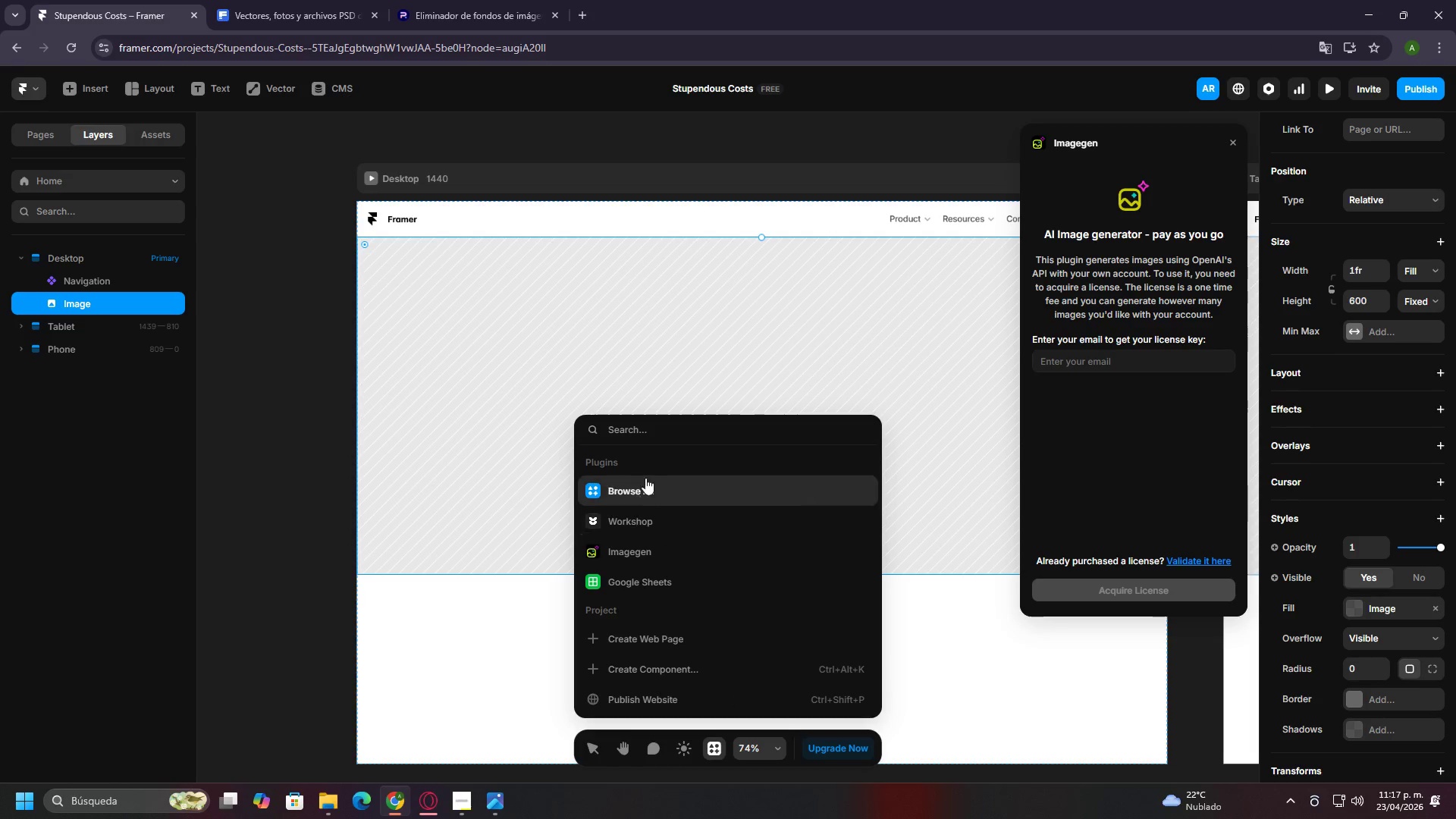 
left_click([641, 427])
 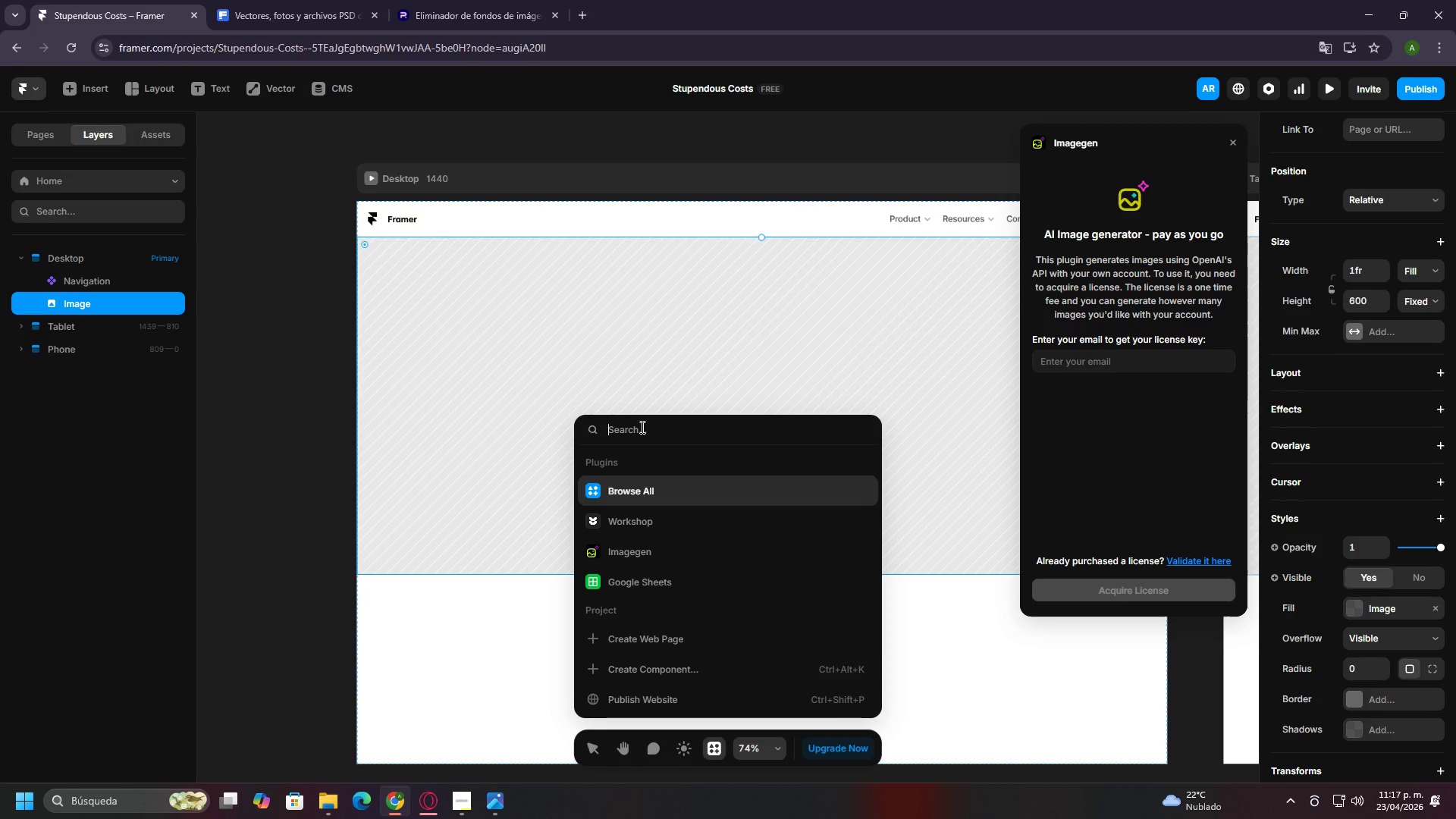 
type(save )
 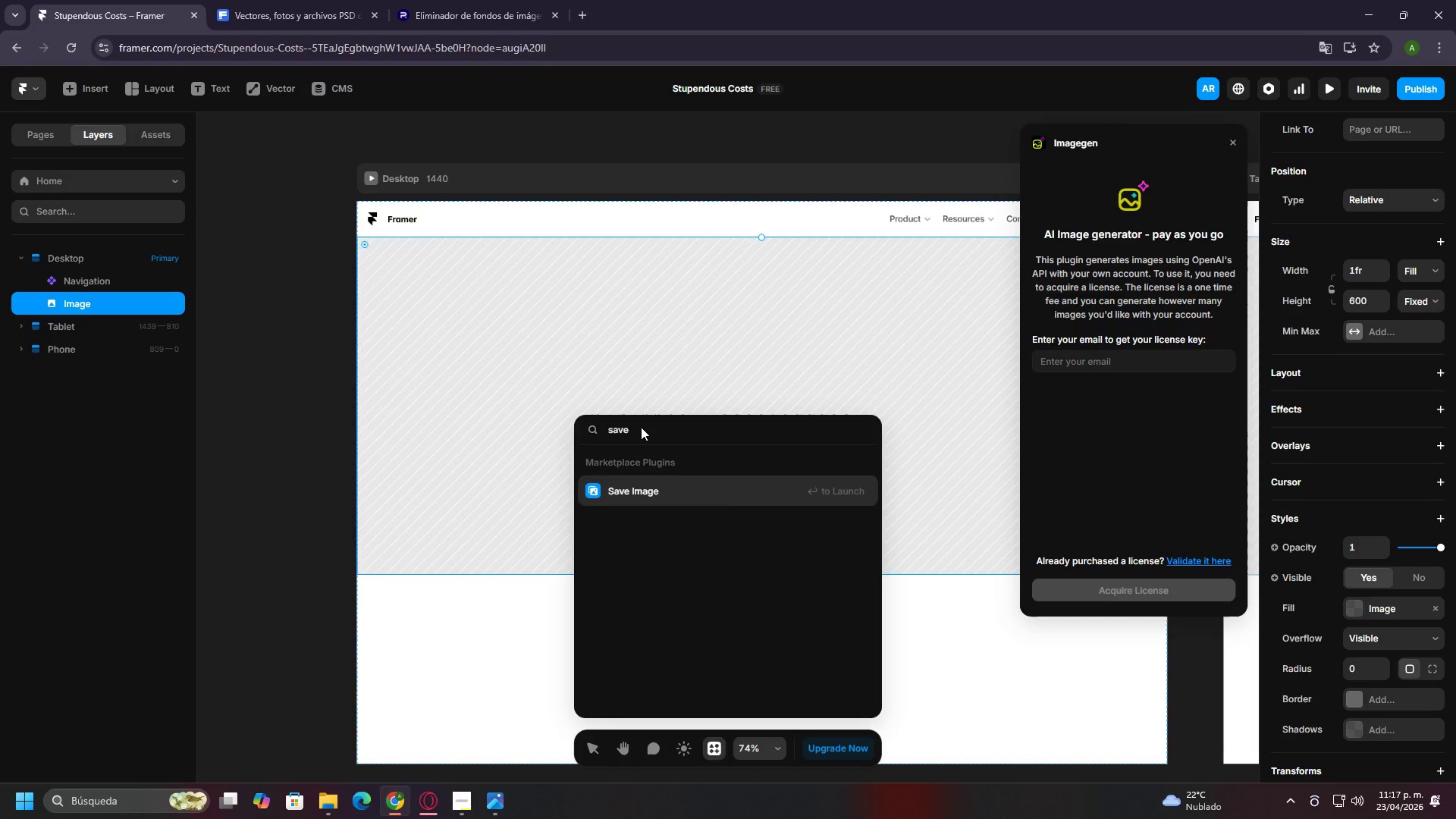 
key(Enter)
 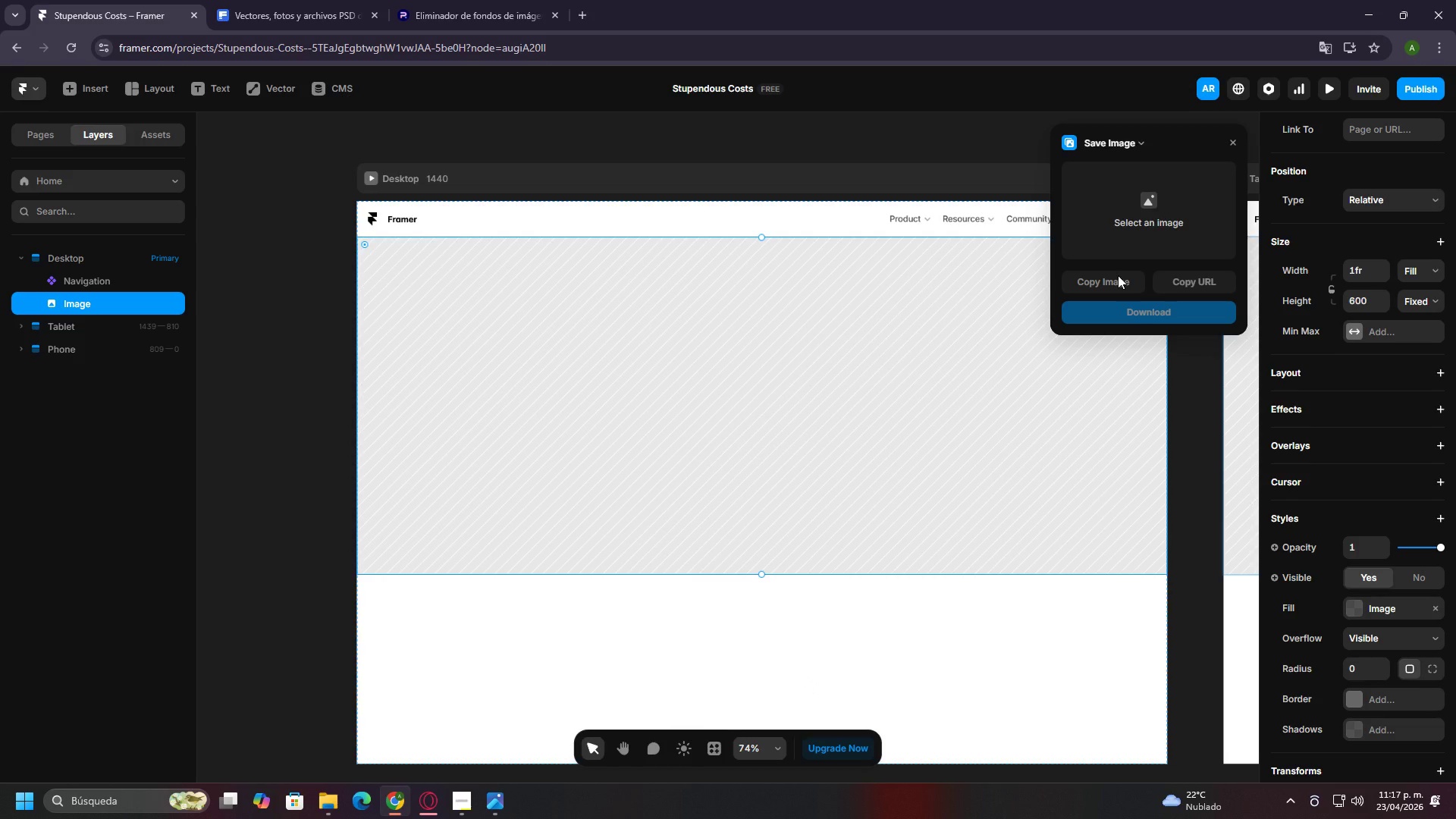 
wait(5.59)
 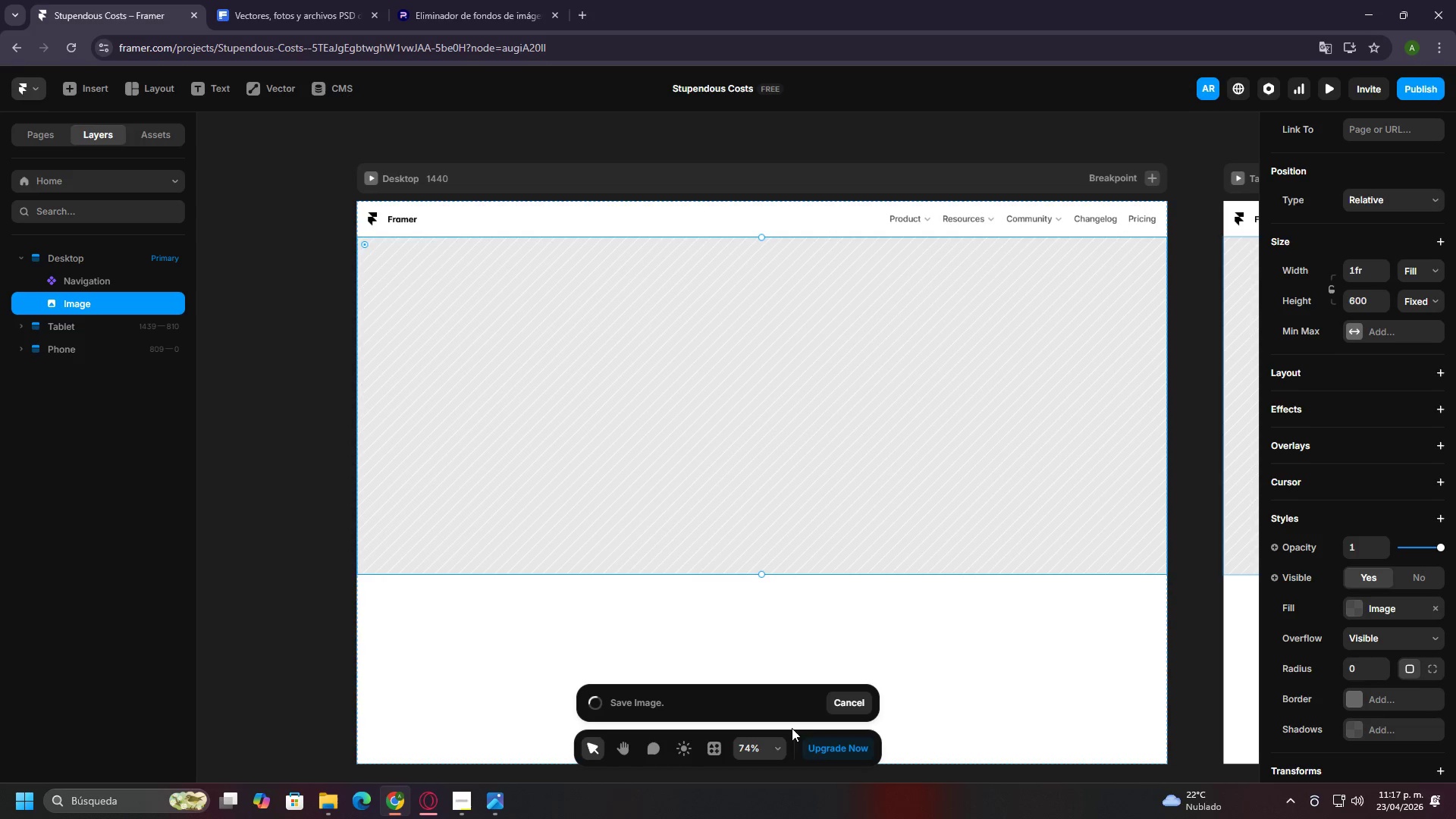 
left_click([1148, 206])
 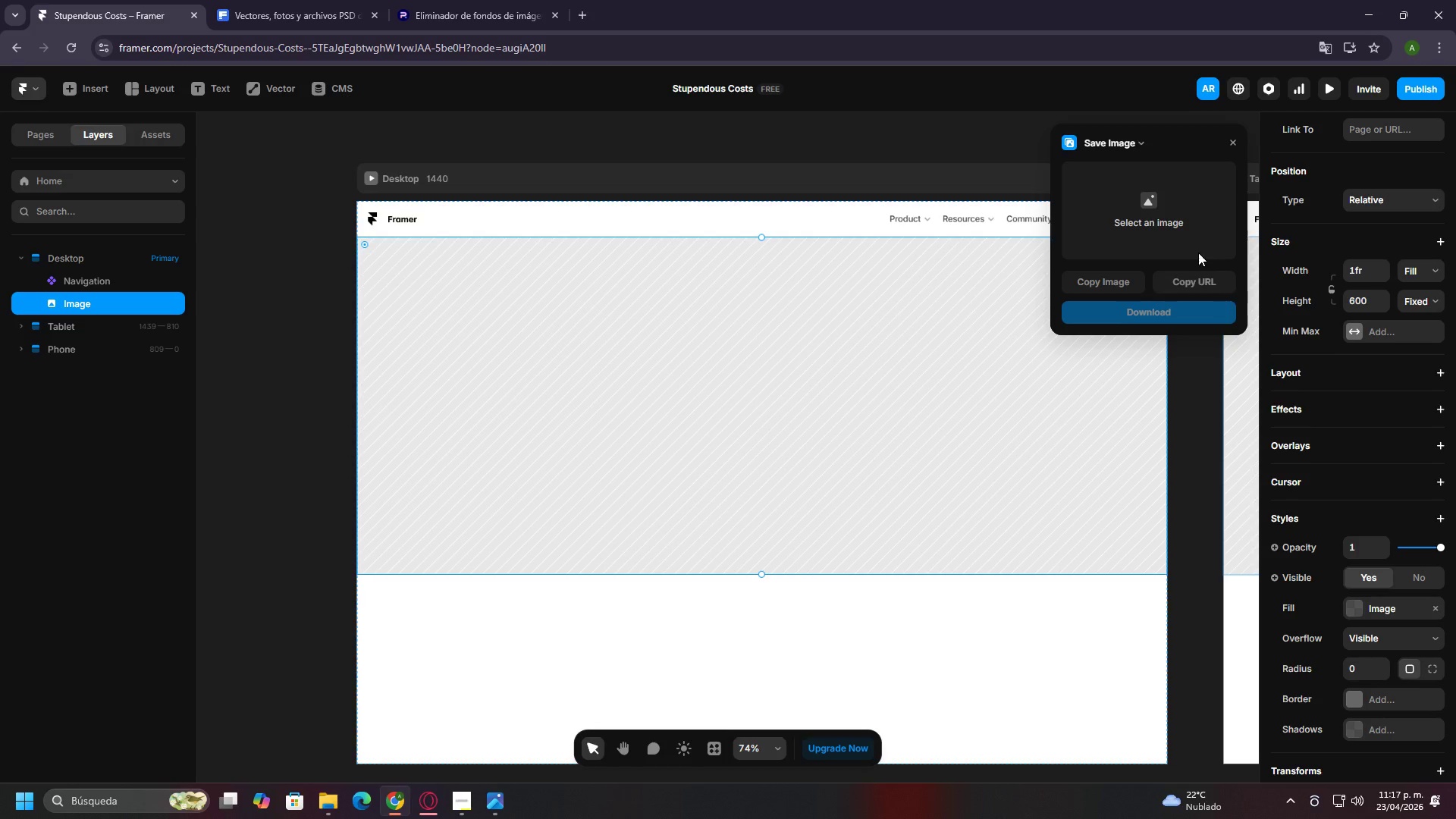 
left_click([1147, 189])
 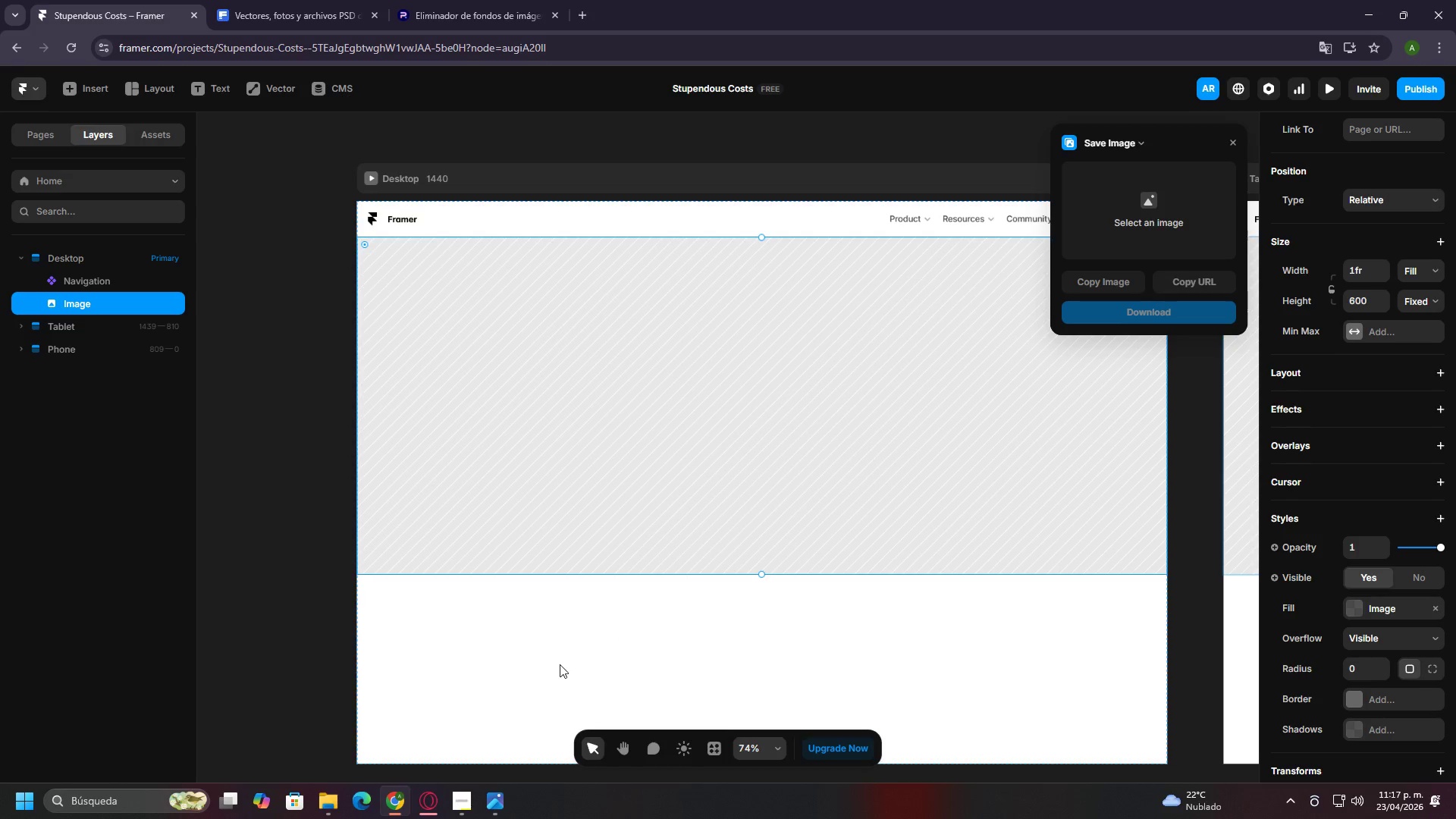 
mouse_move([463, 786])
 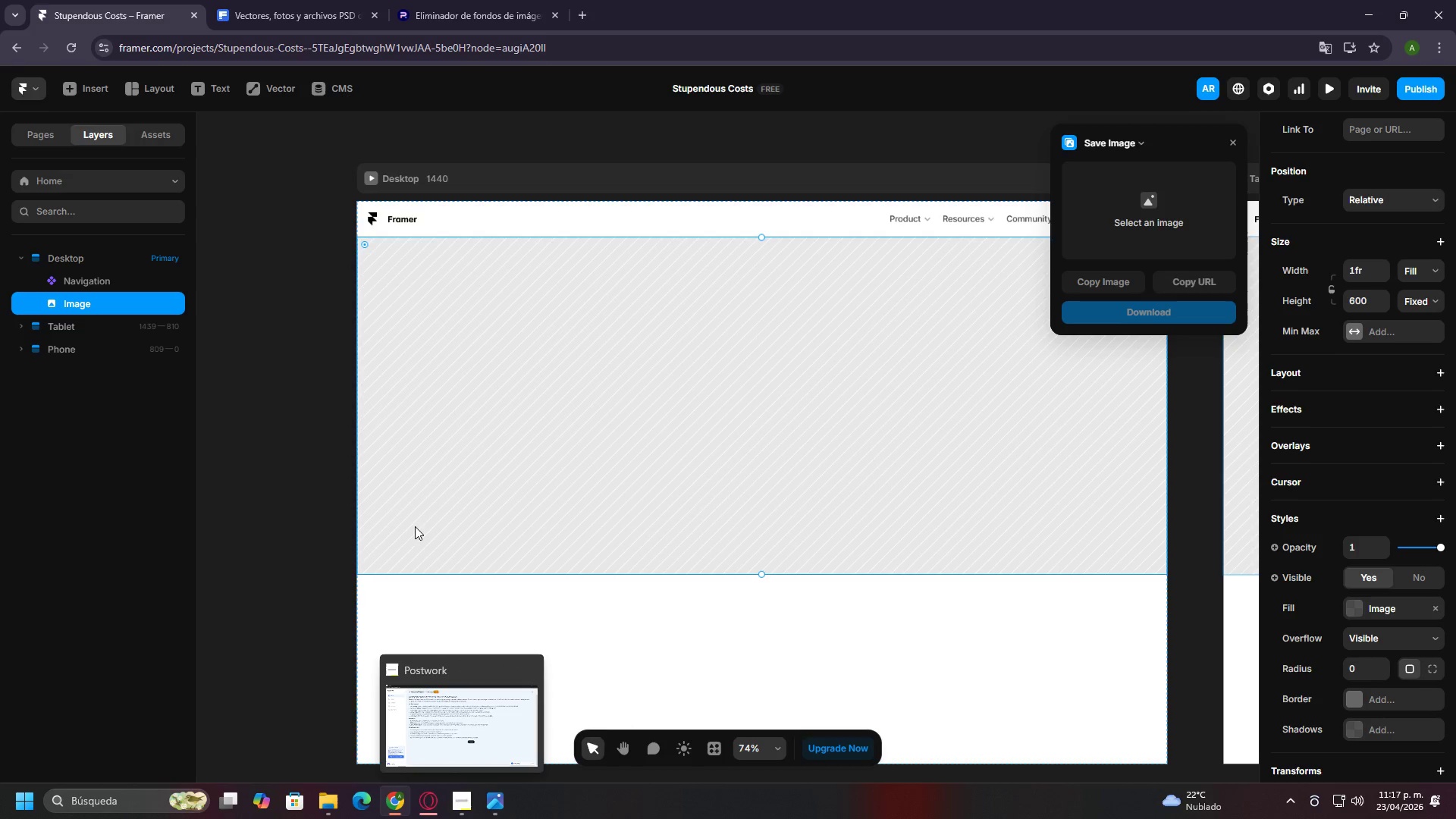 
left_click([292, 0])
 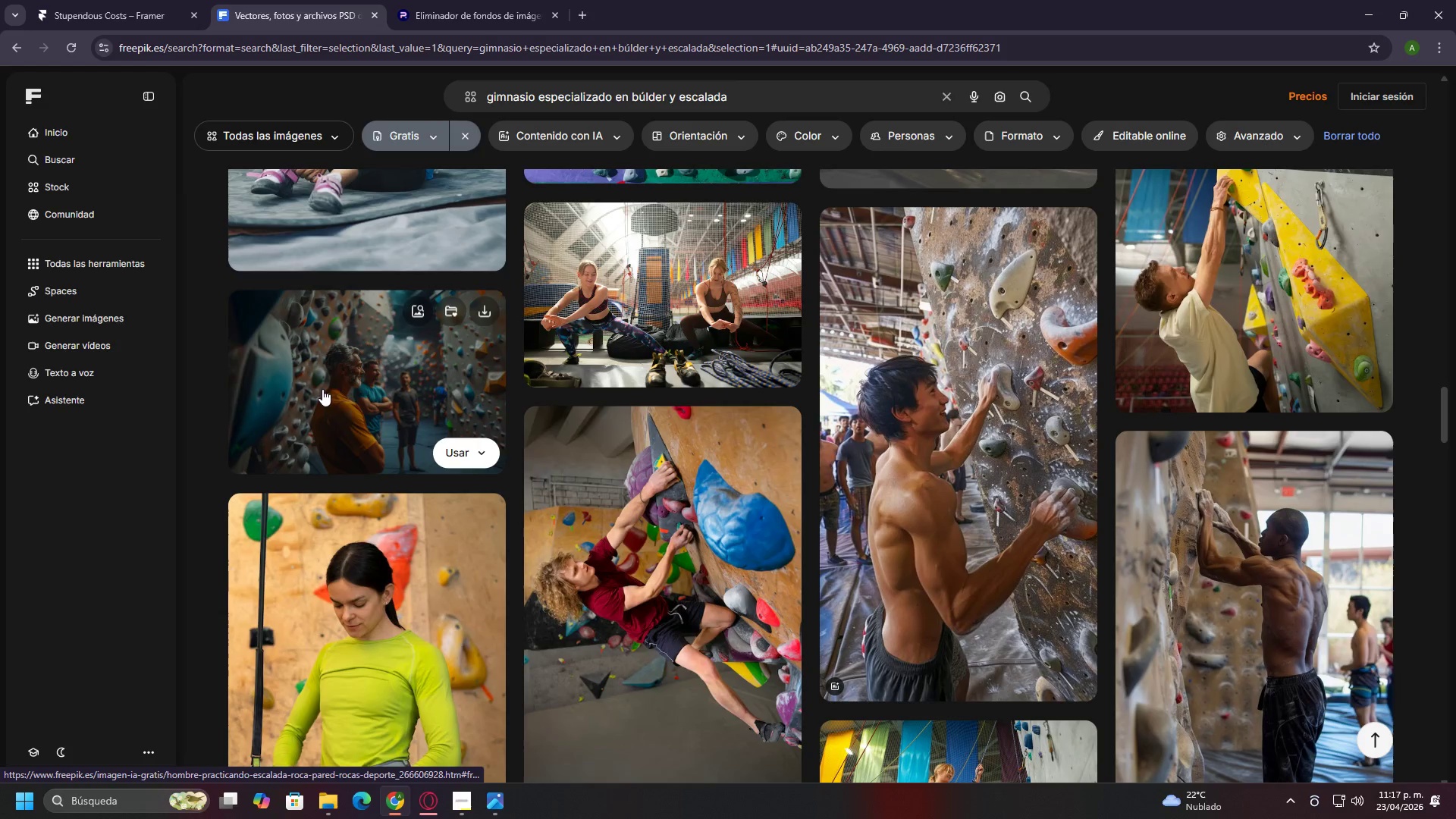 
scroll: coordinate [1329, 356], scroll_direction: down, amount: 33.0
 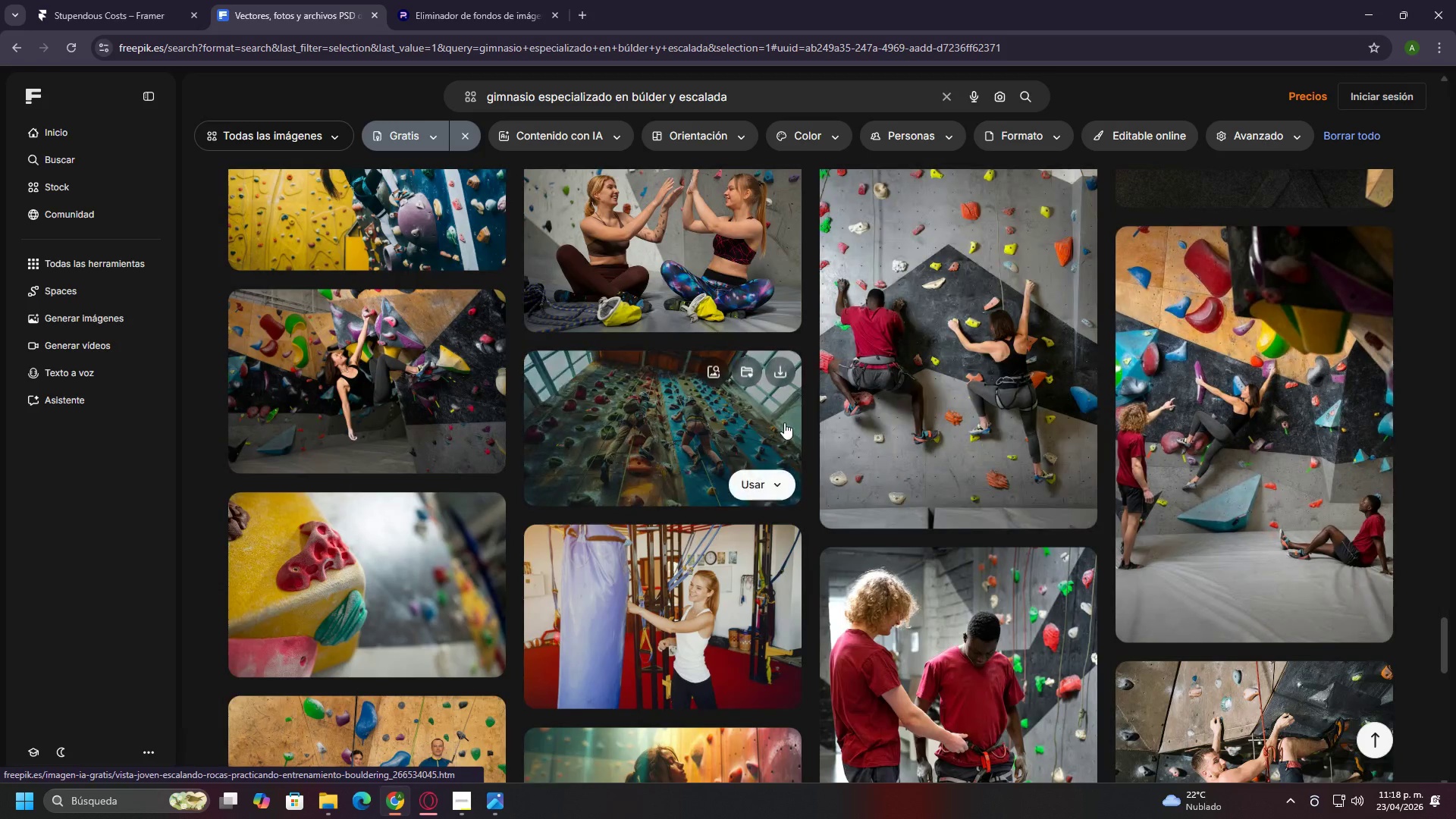 
scroll: coordinate [824, 413], scroll_direction: down, amount: 30.0
 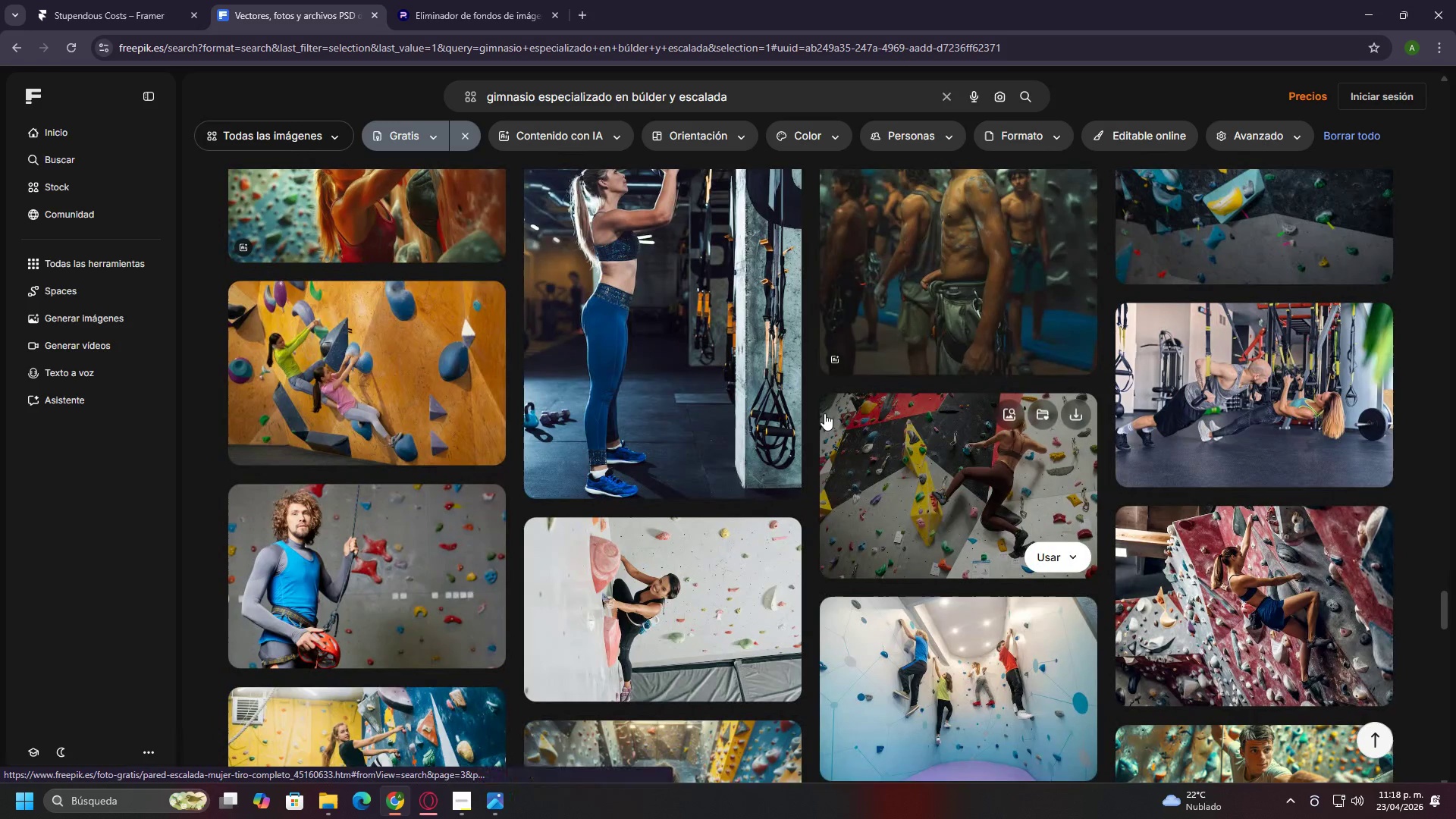 
scroll: coordinate [1117, 359], scroll_direction: up, amount: 60.0
 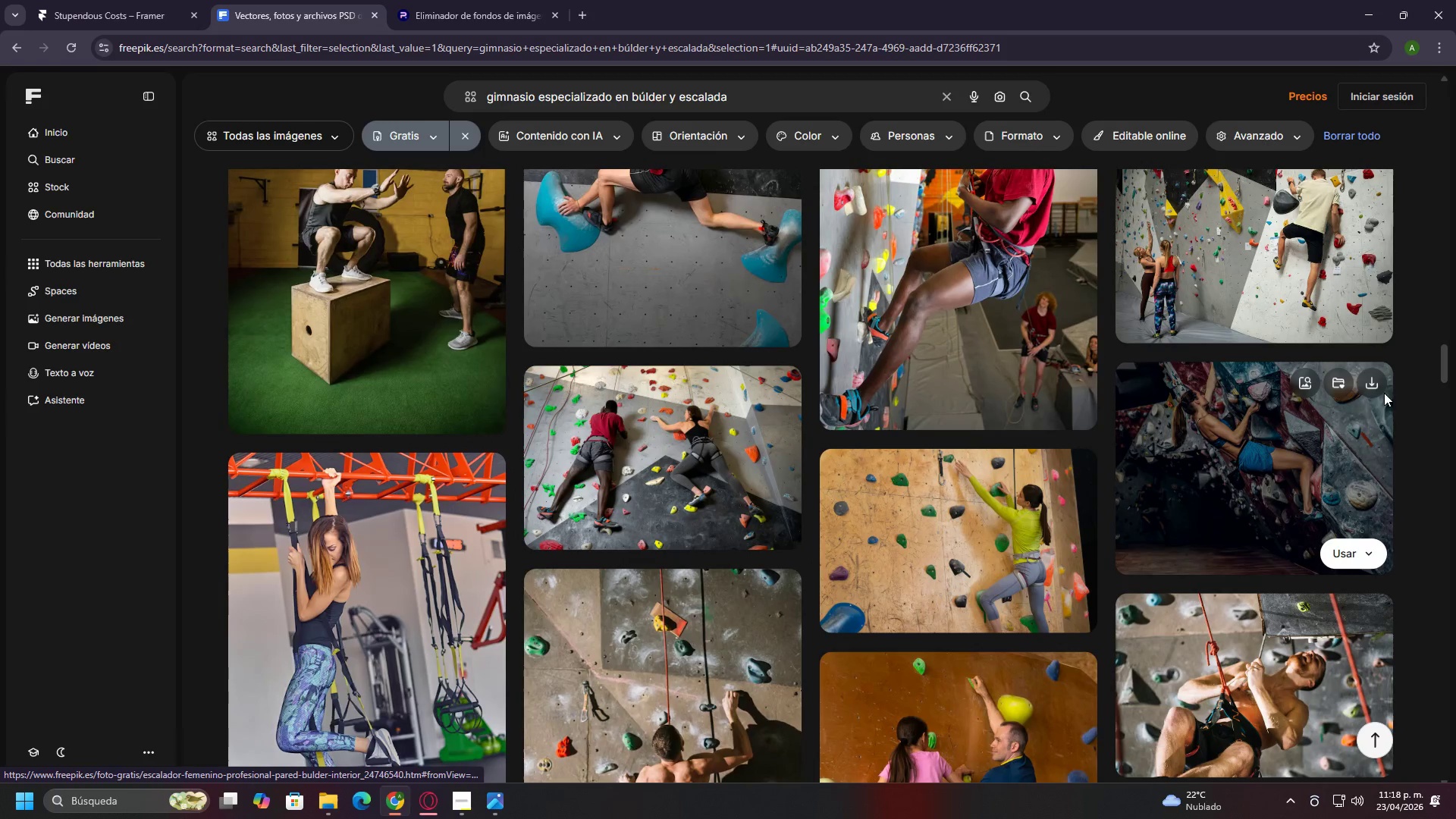 
left_click([1380, 387])
 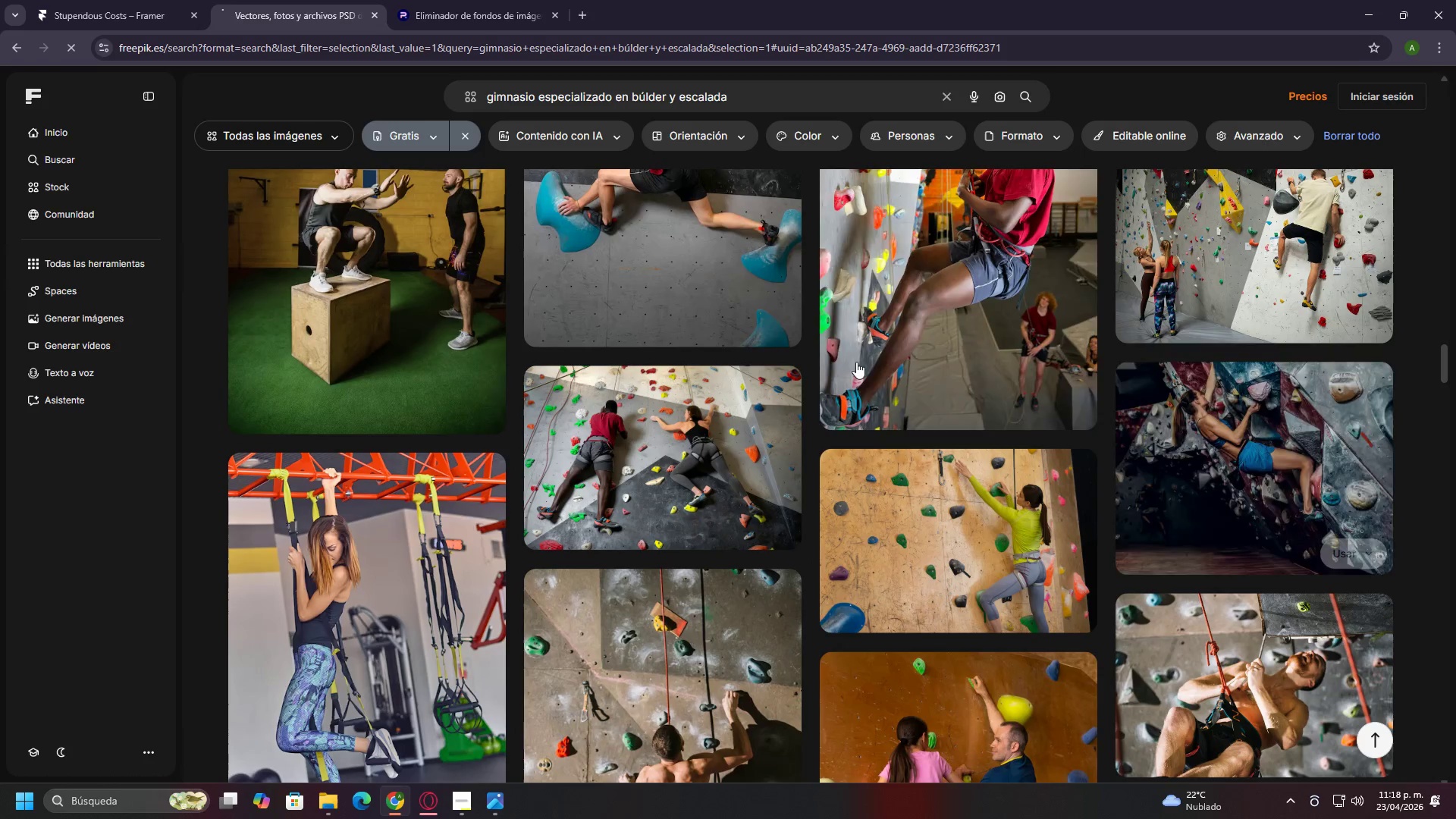 
scroll: coordinate [551, 406], scroll_direction: up, amount: 15.0
 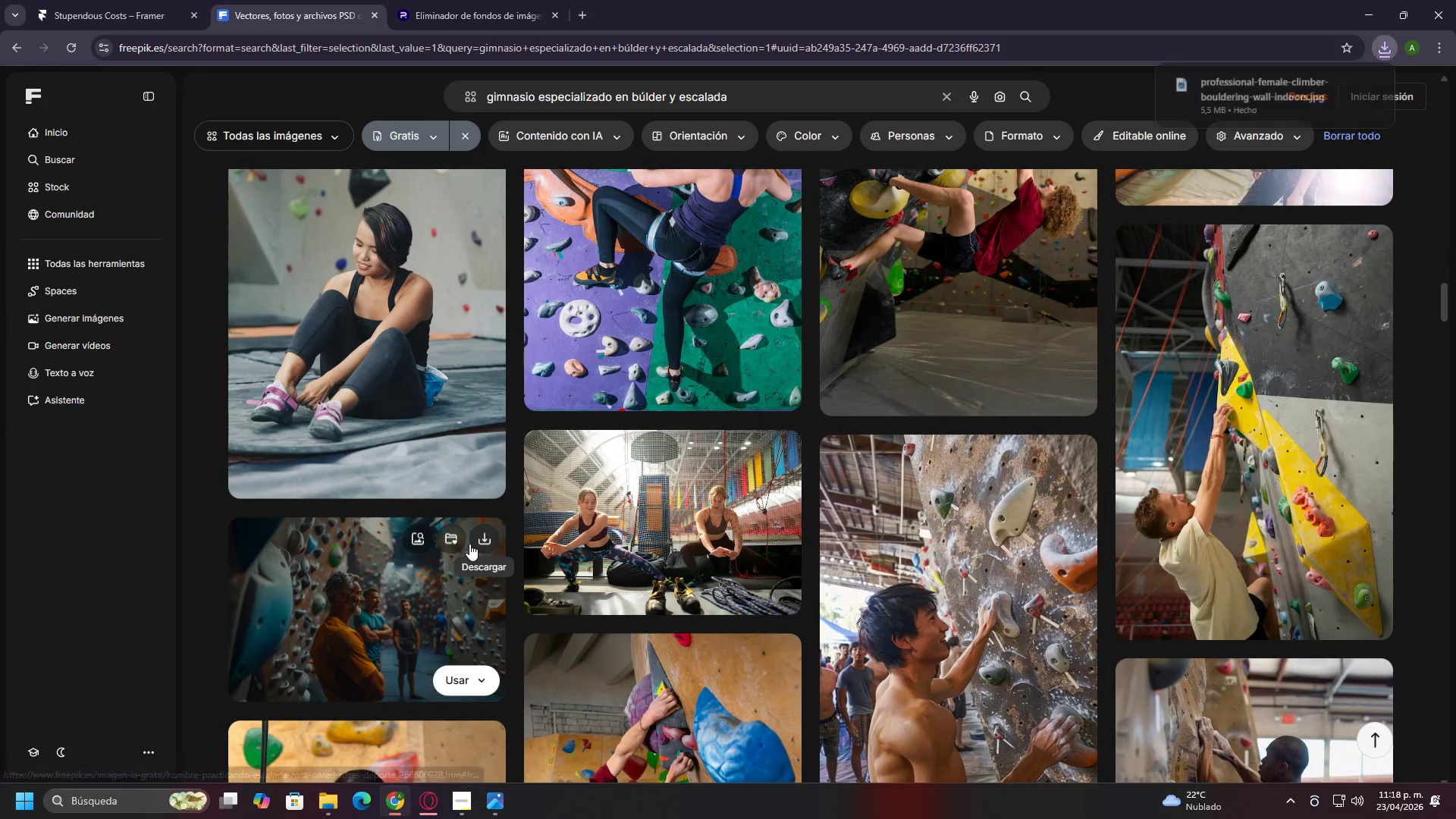 
left_click([488, 539])
 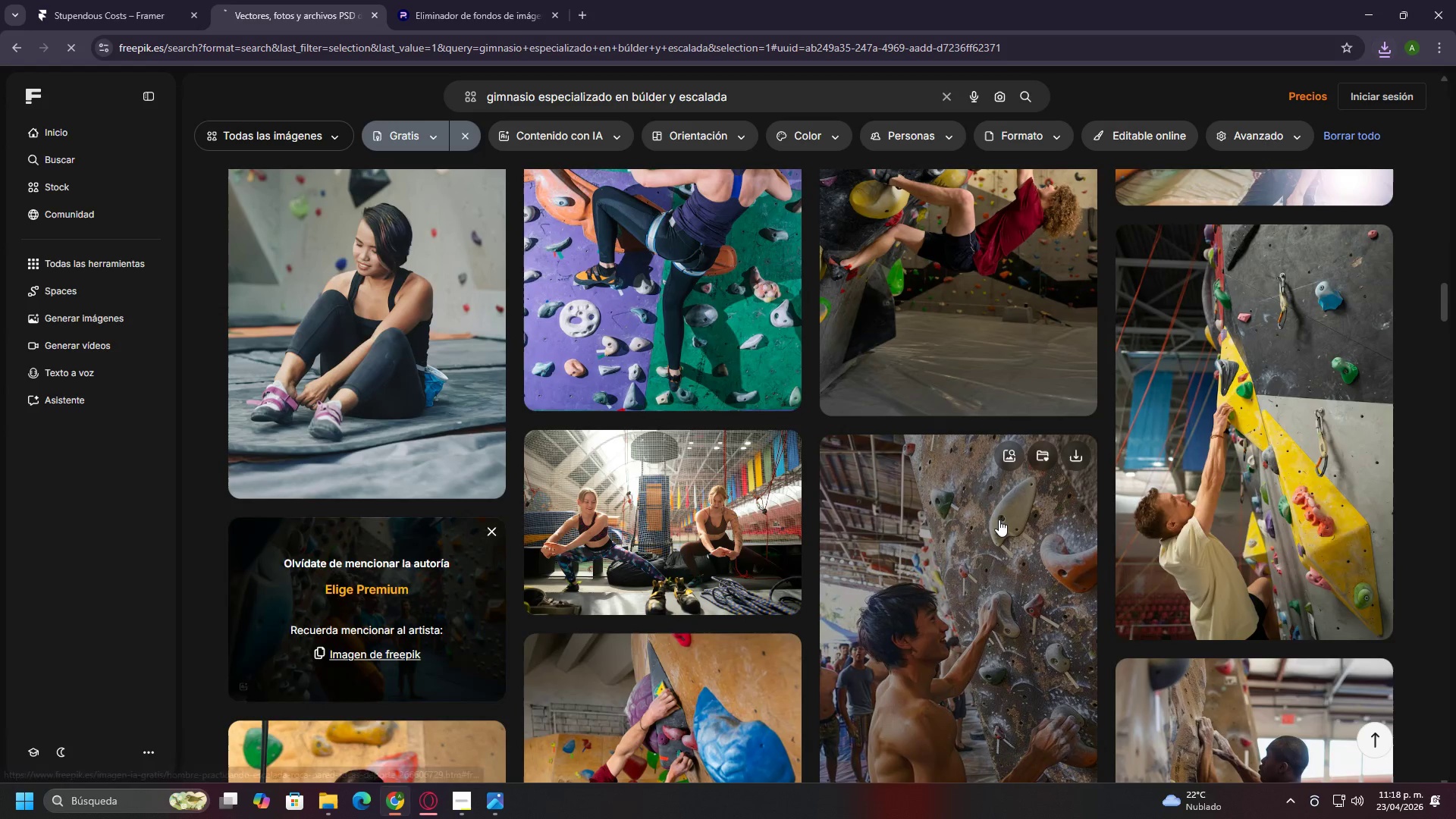 
scroll: coordinate [999, 519], scroll_direction: down, amount: 88.0
 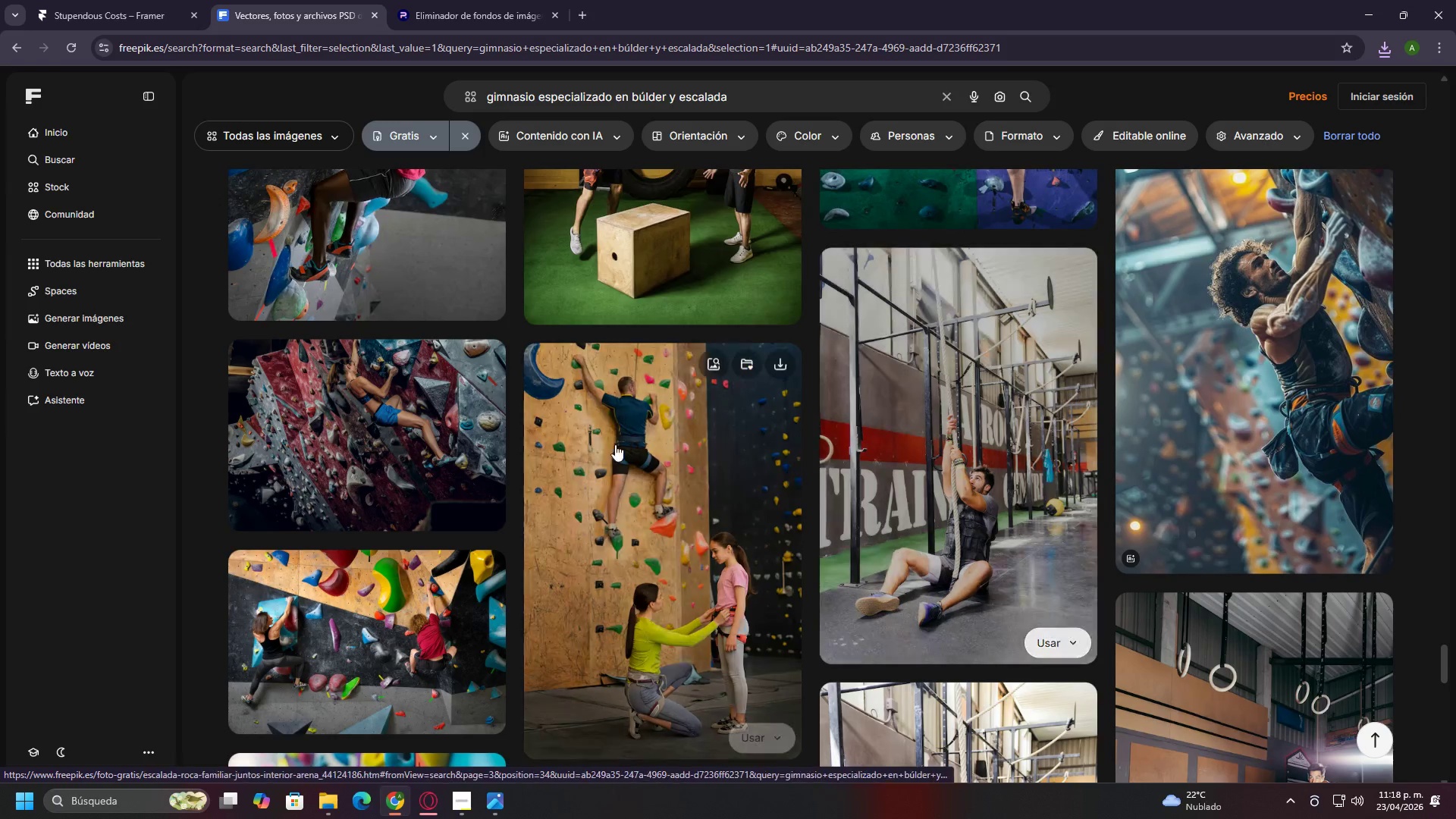 
left_click([487, 353])
 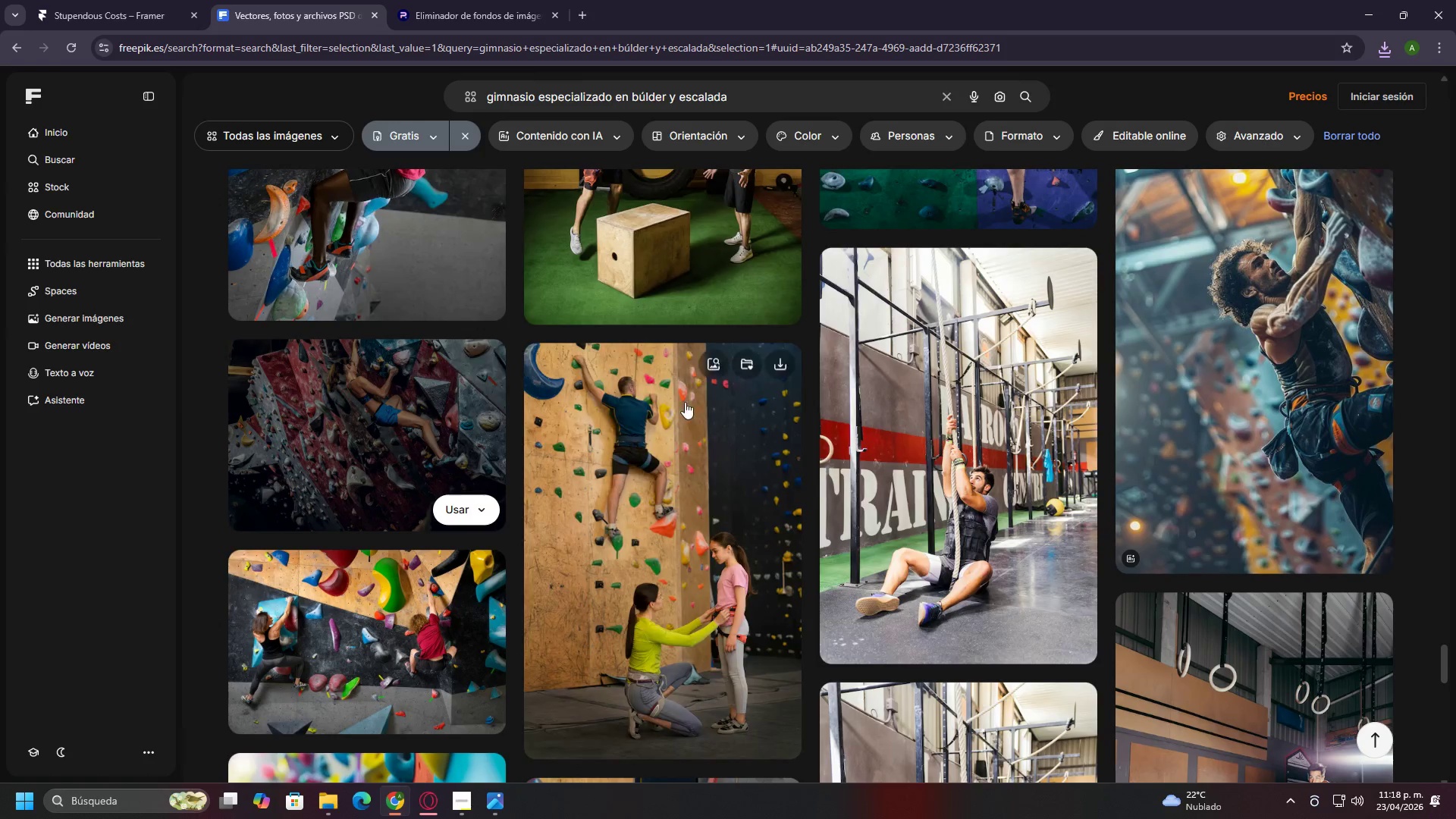 
scroll: coordinate [1033, 450], scroll_direction: down, amount: 22.0
 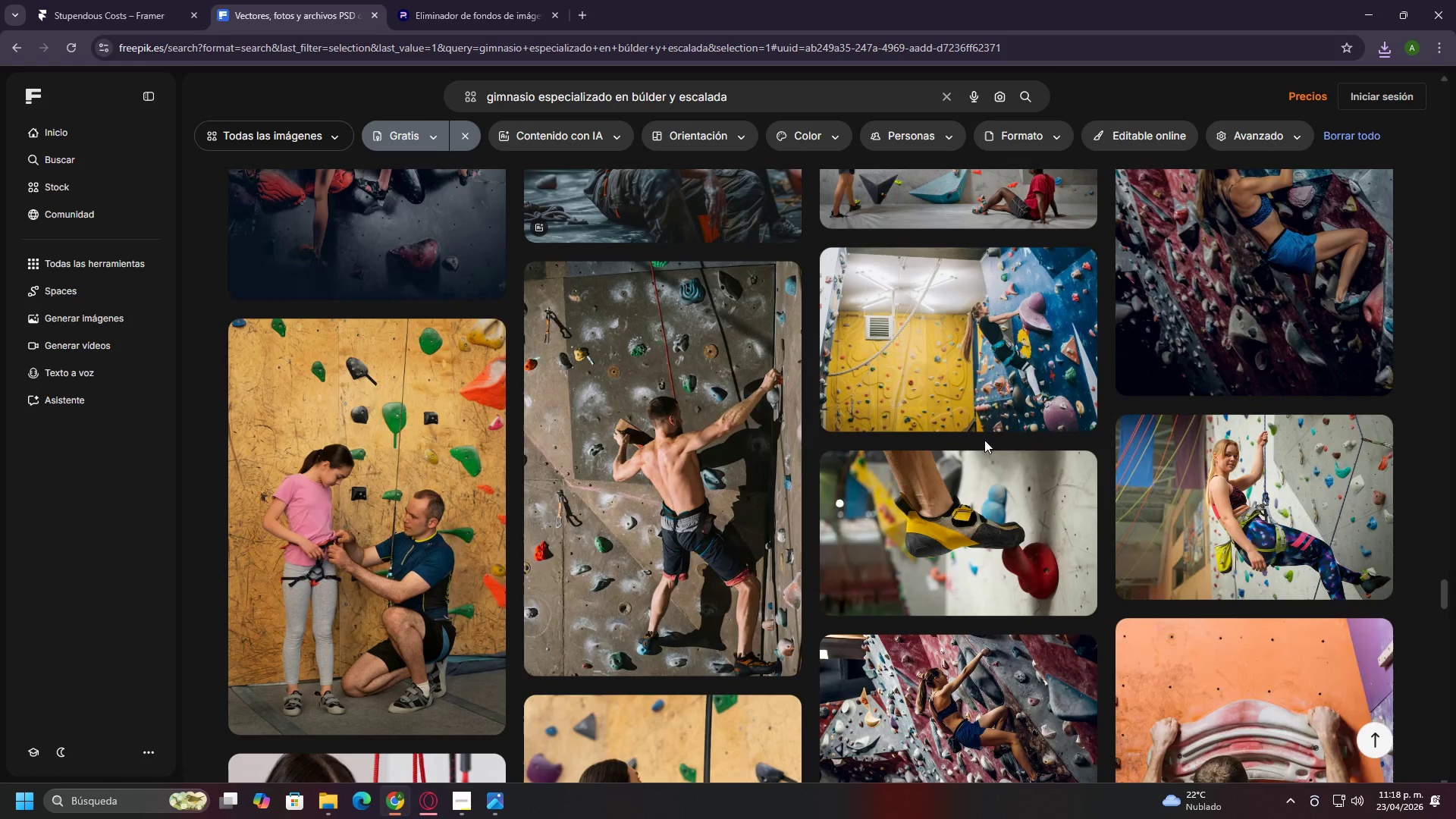 
scroll: coordinate [984, 440], scroll_direction: down, amount: 4.0
 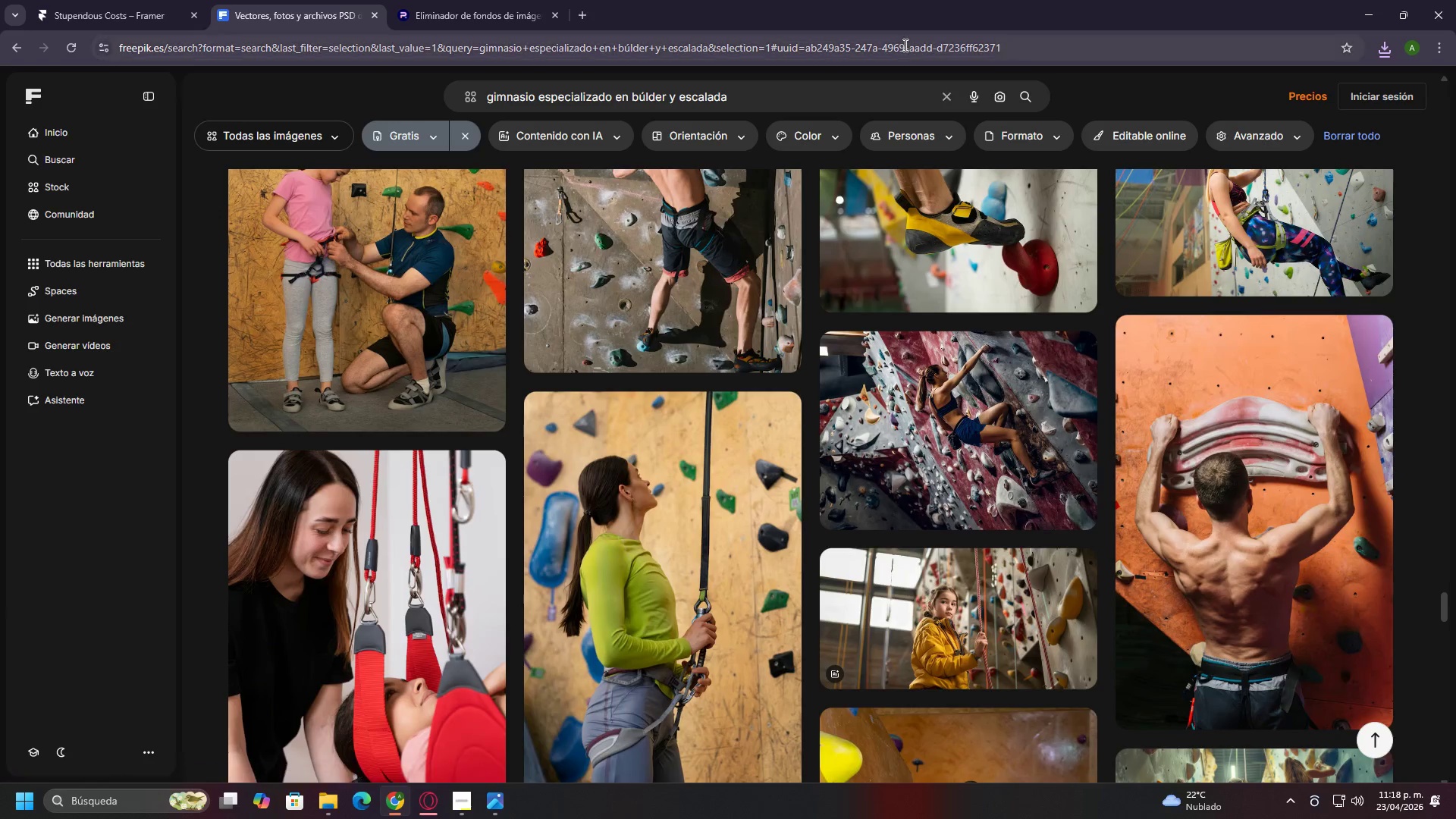 
left_click([153, 0])
 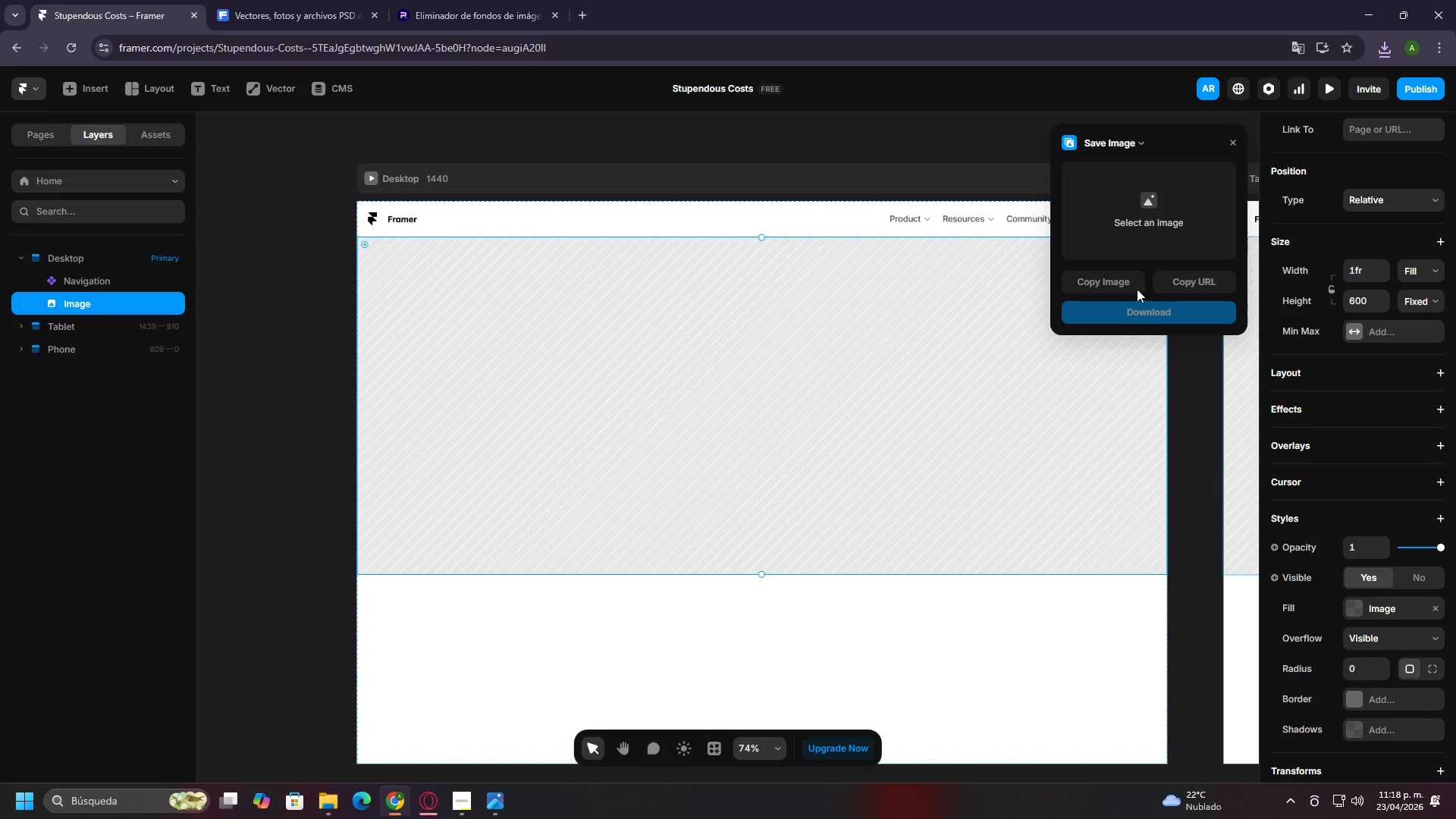 
left_click([1142, 221])
 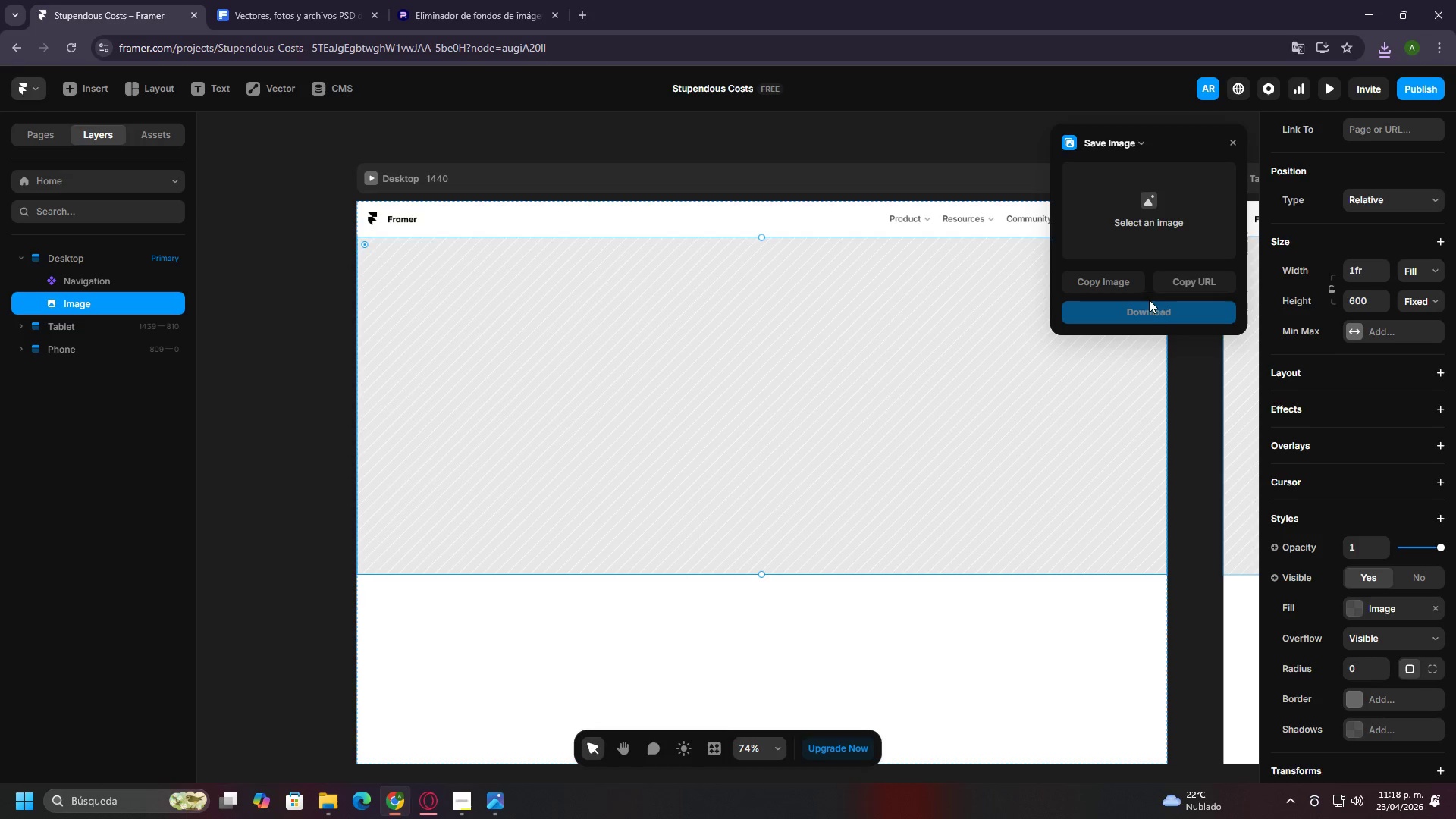 
double_click([1161, 305])
 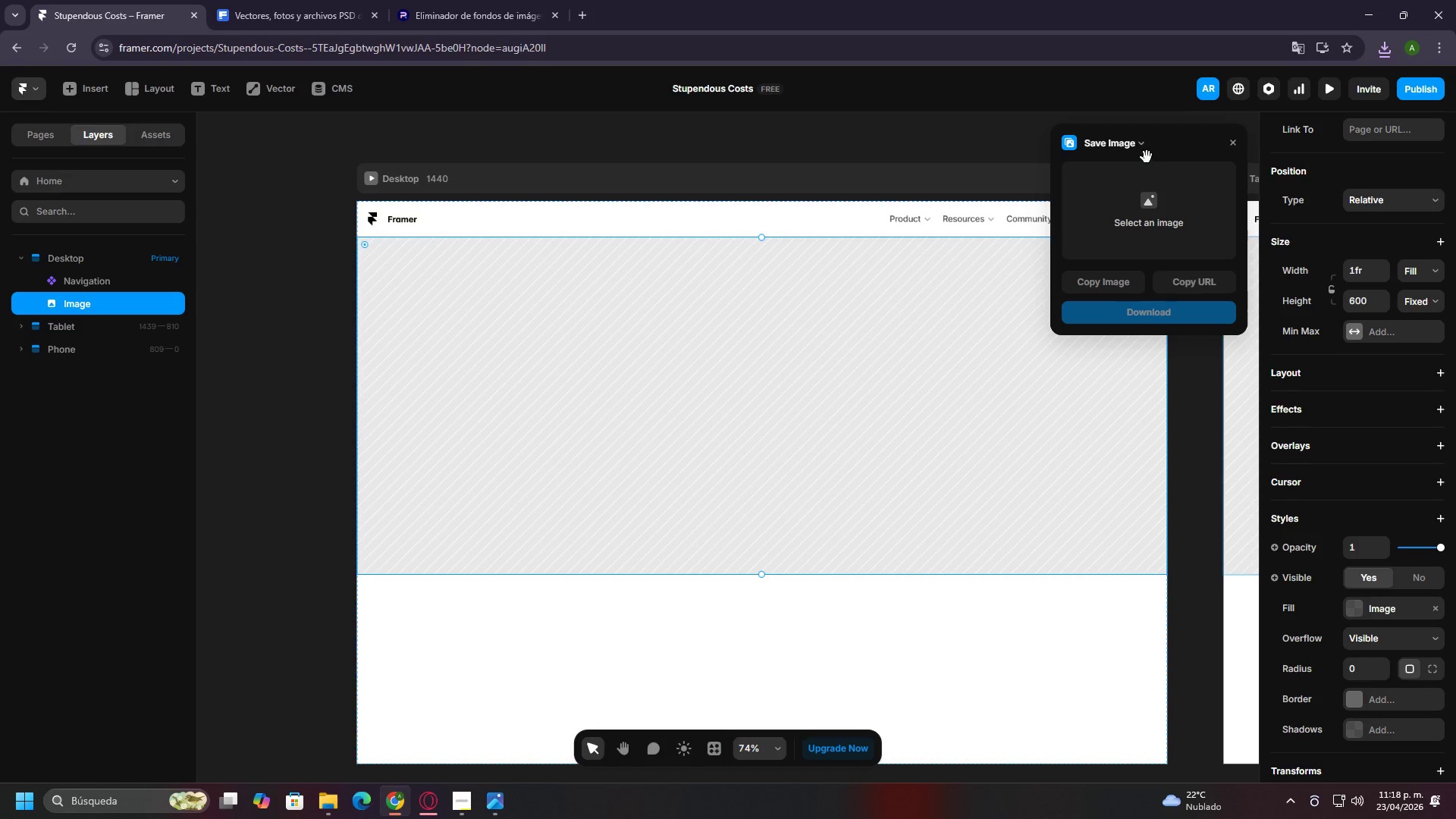 
left_click([1147, 157])
 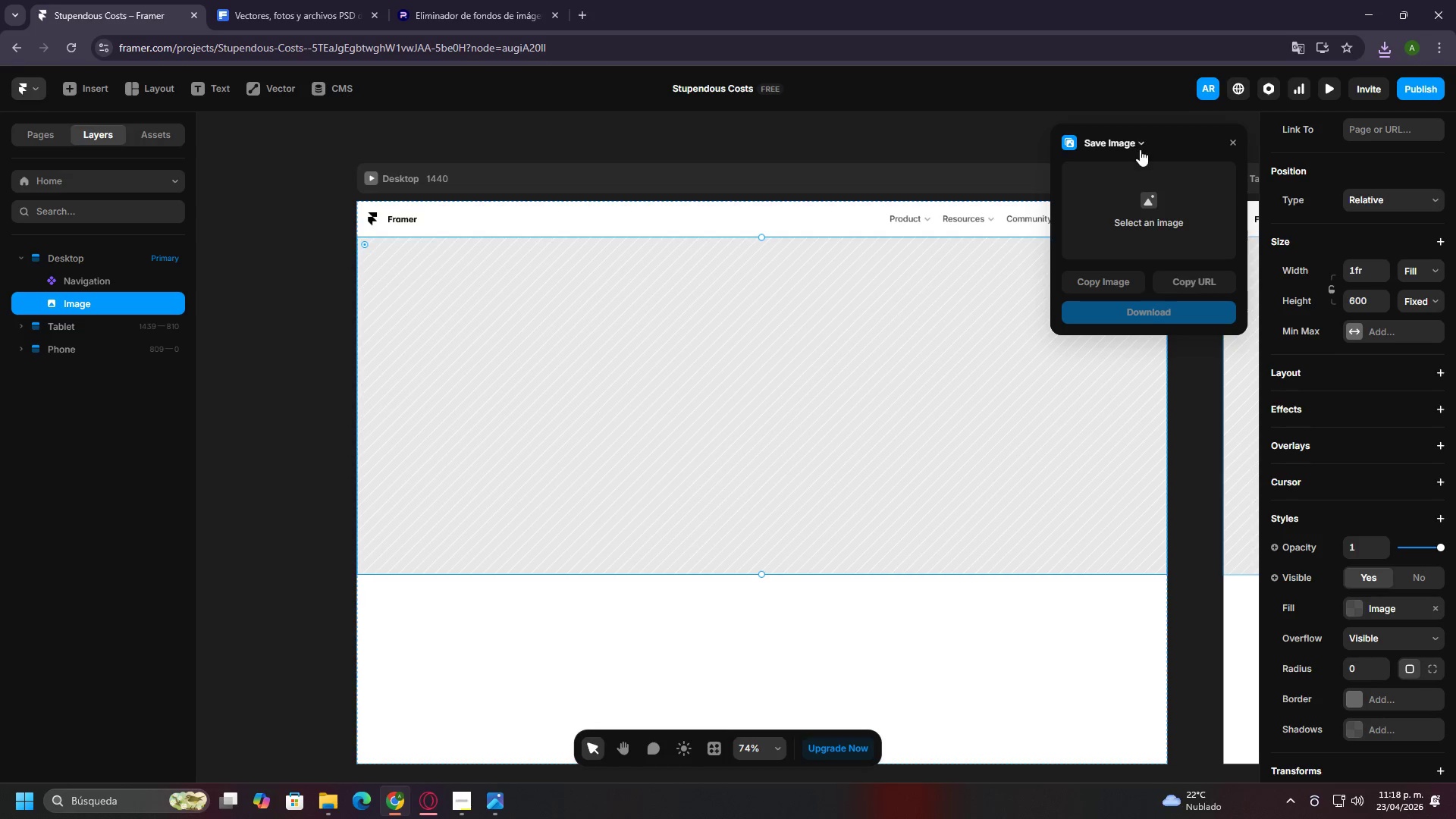 
left_click([1140, 149])
 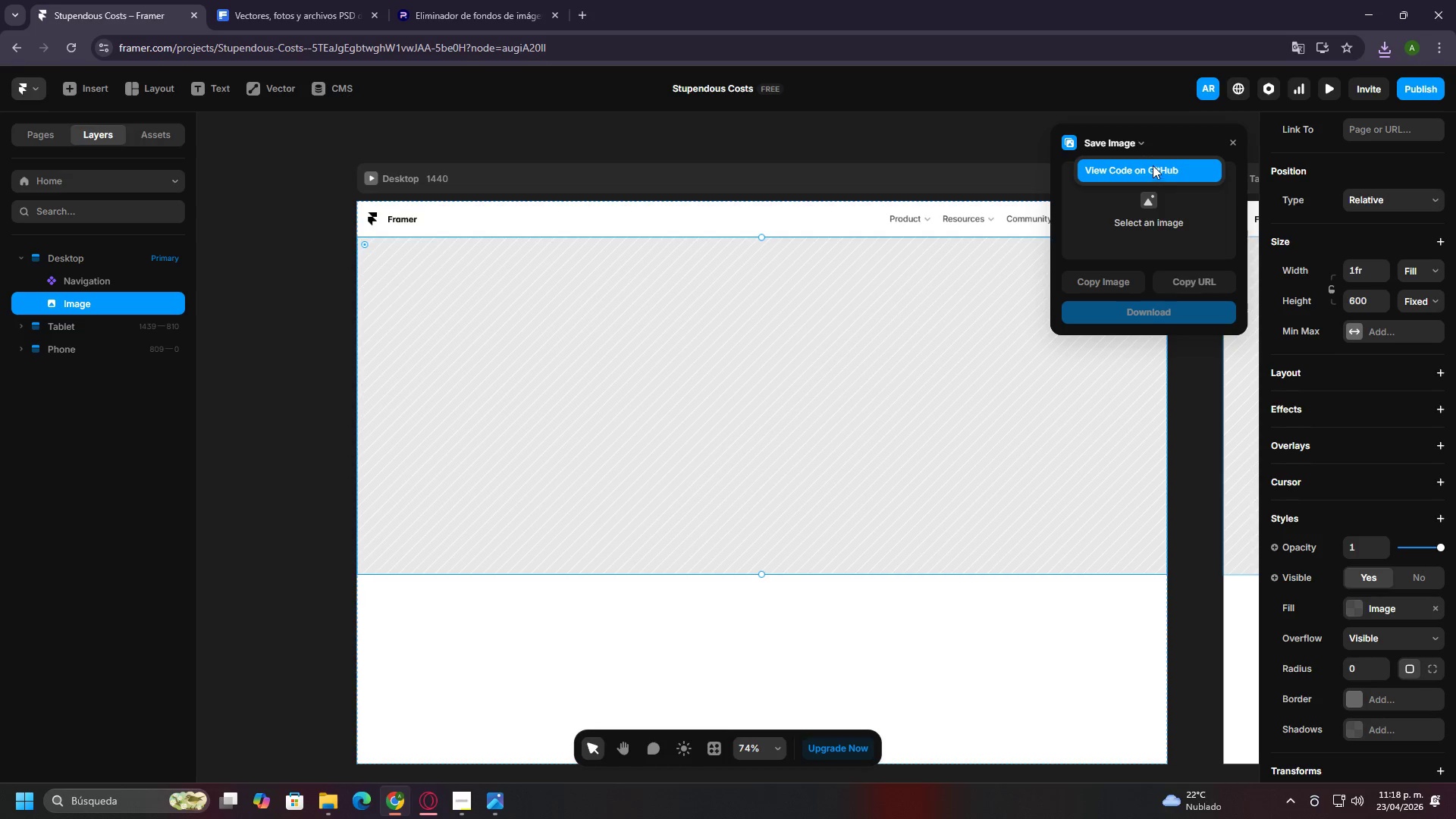 
left_click([1153, 194])
 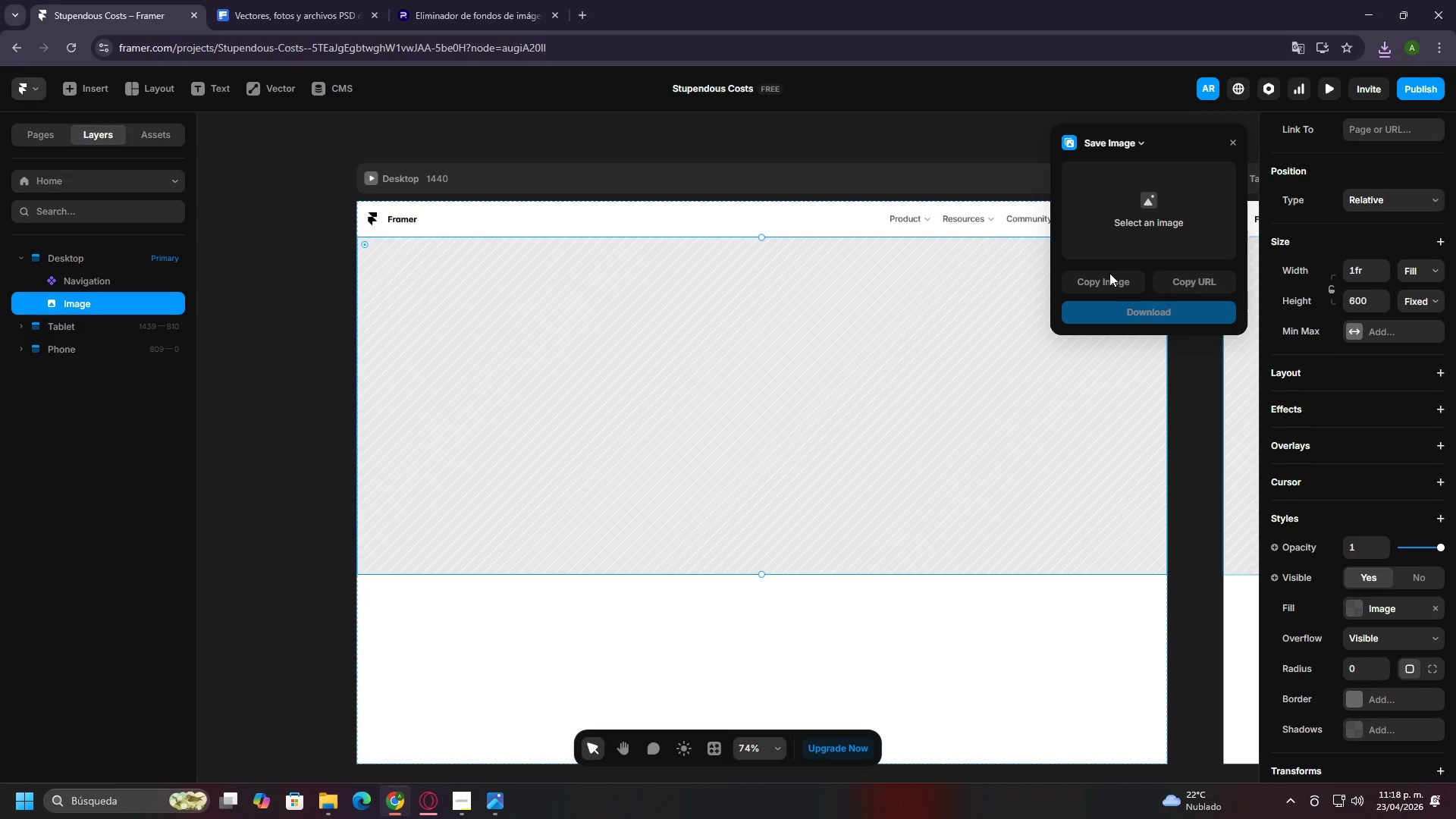 
wait(6.3)
 